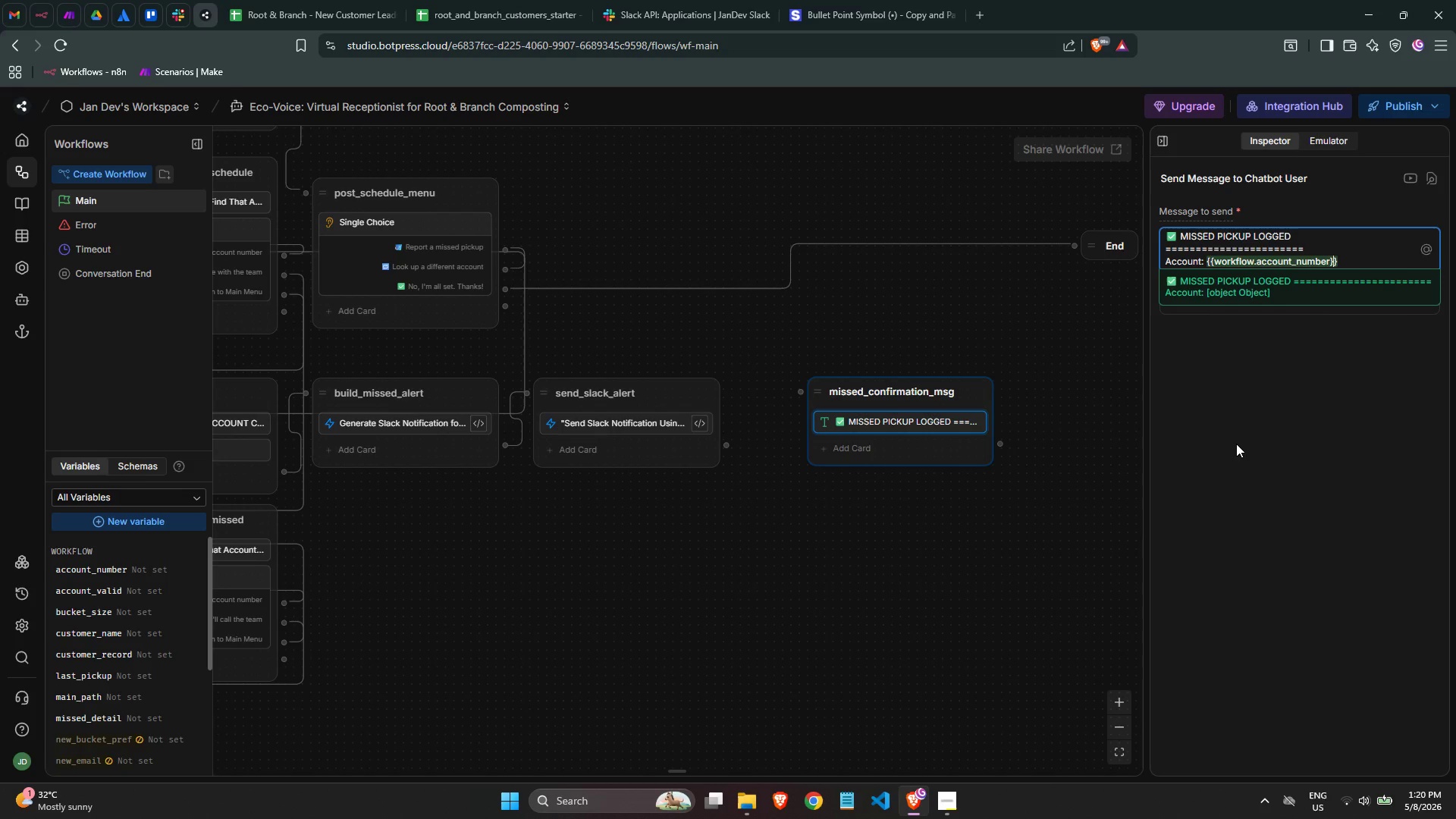 
key(ArrowRight)
 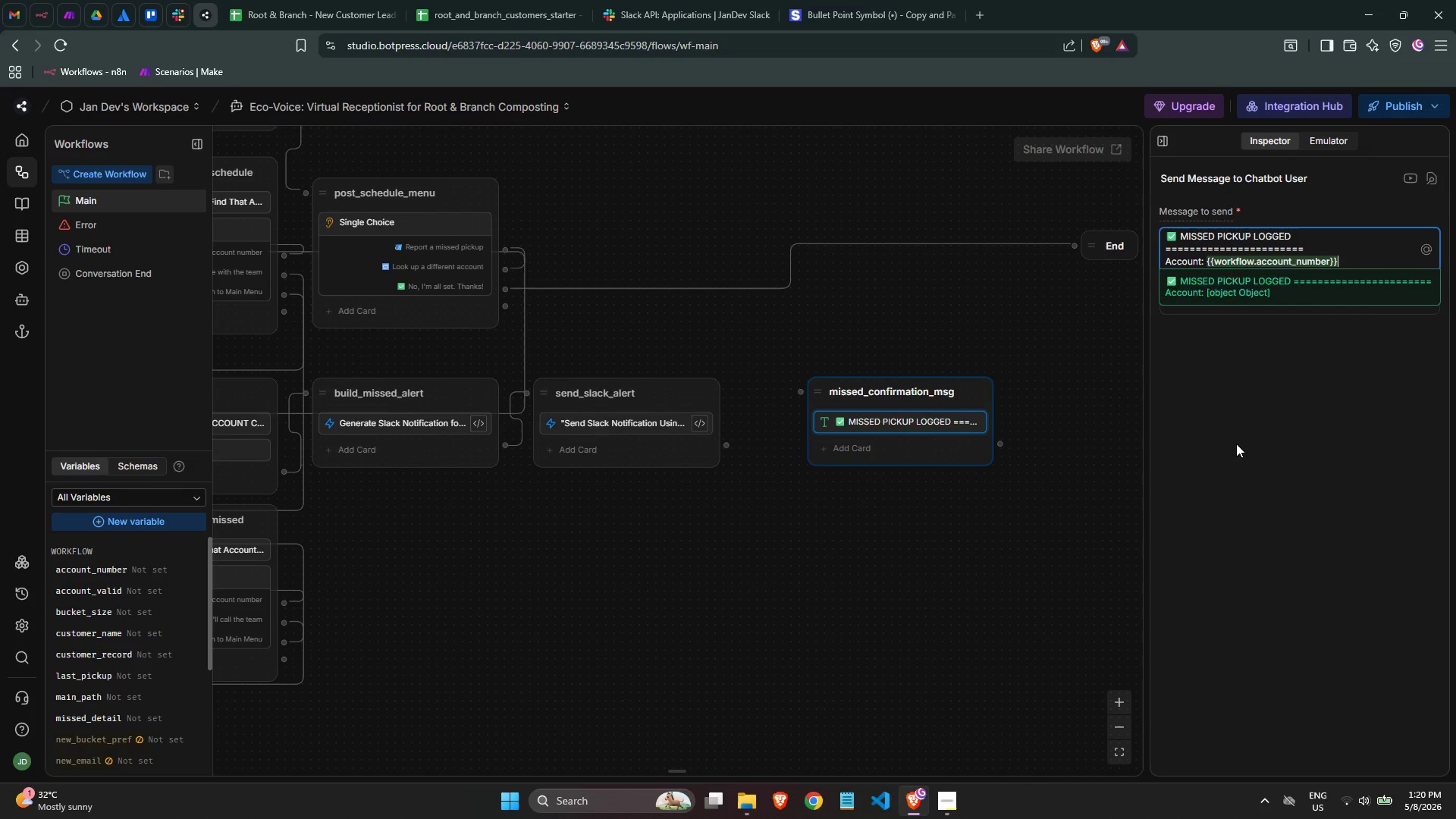 
key(Enter)
 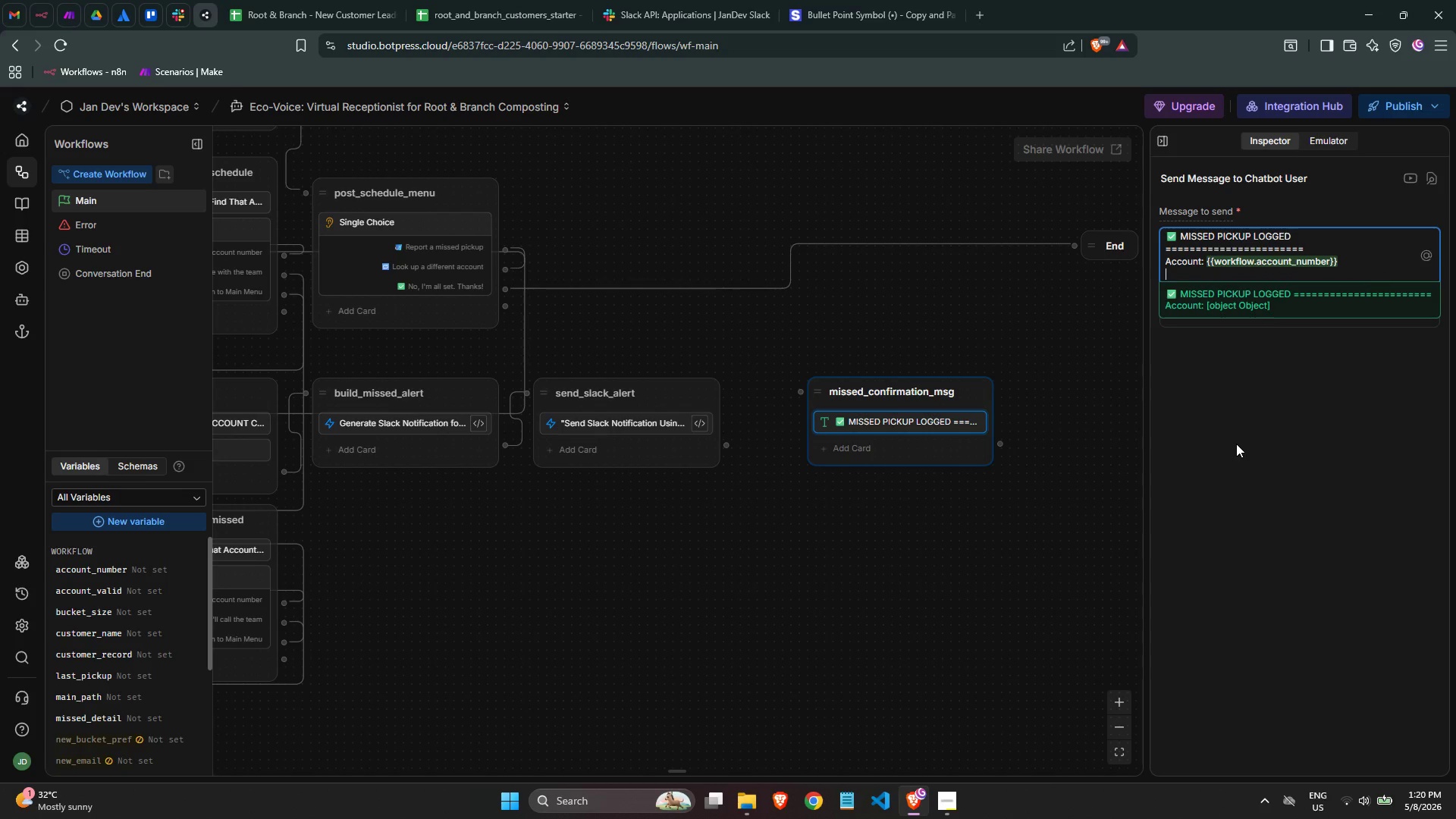 
type(Customer: {{wor)
 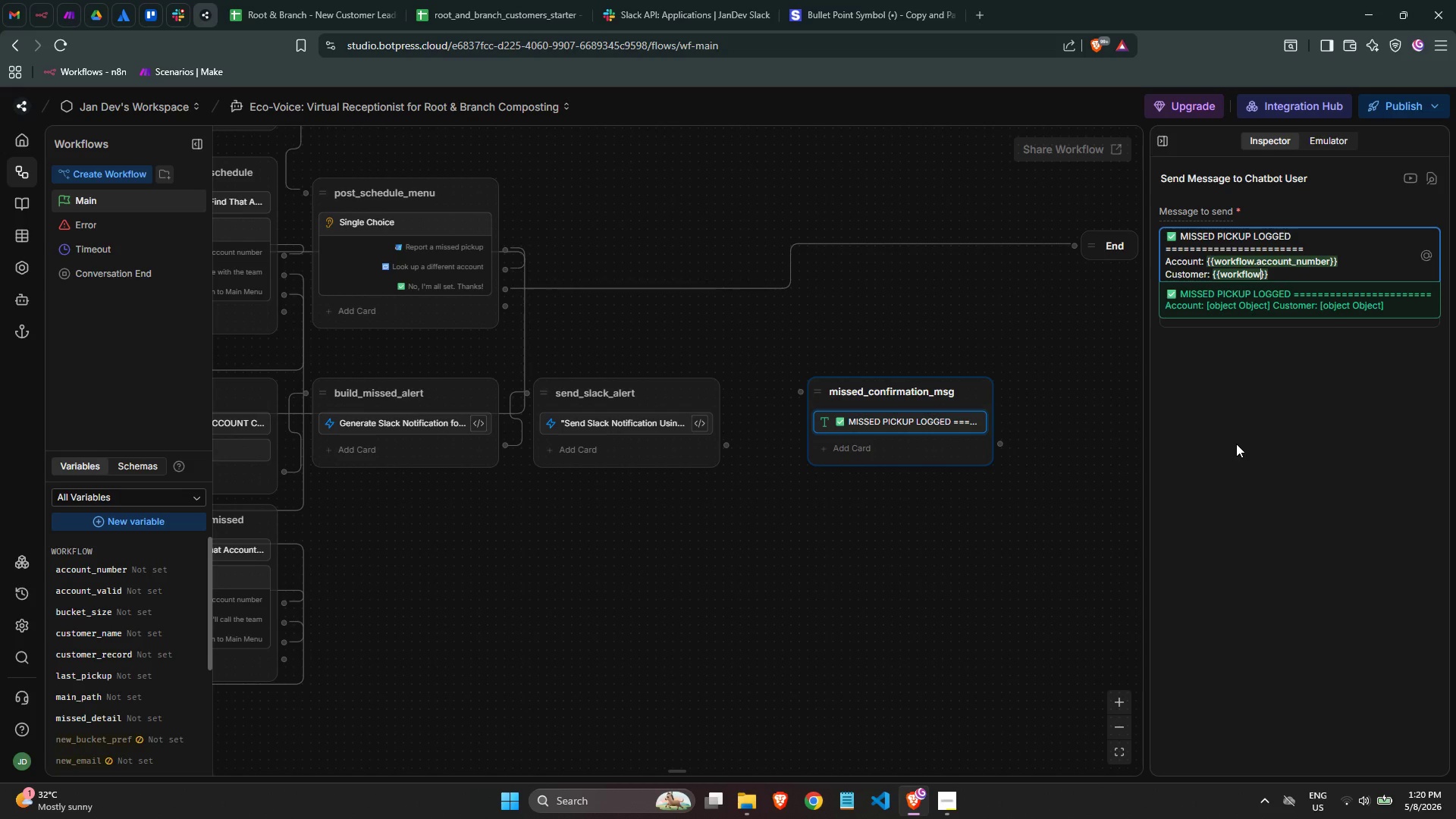 
 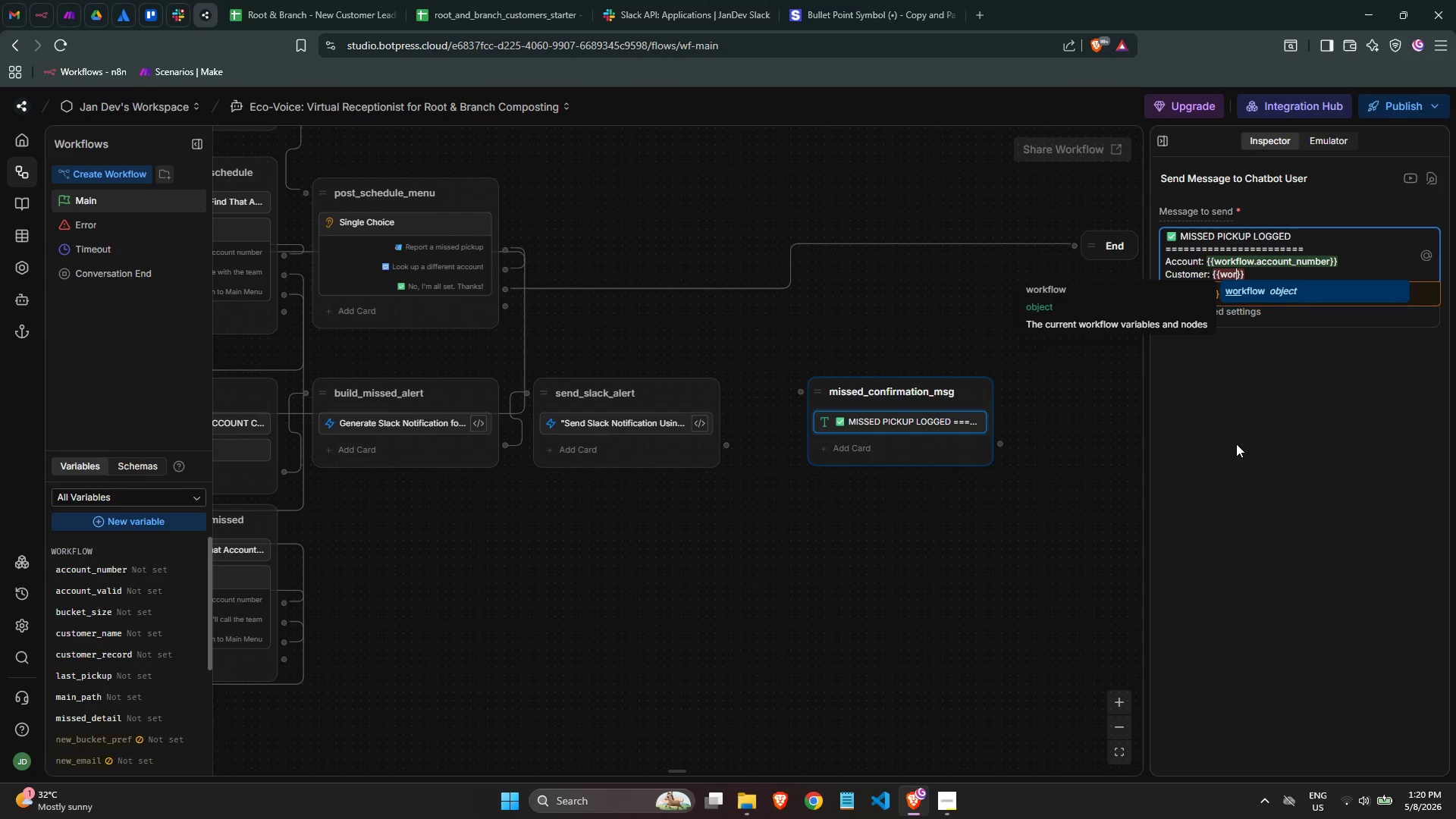 
key(Enter)
 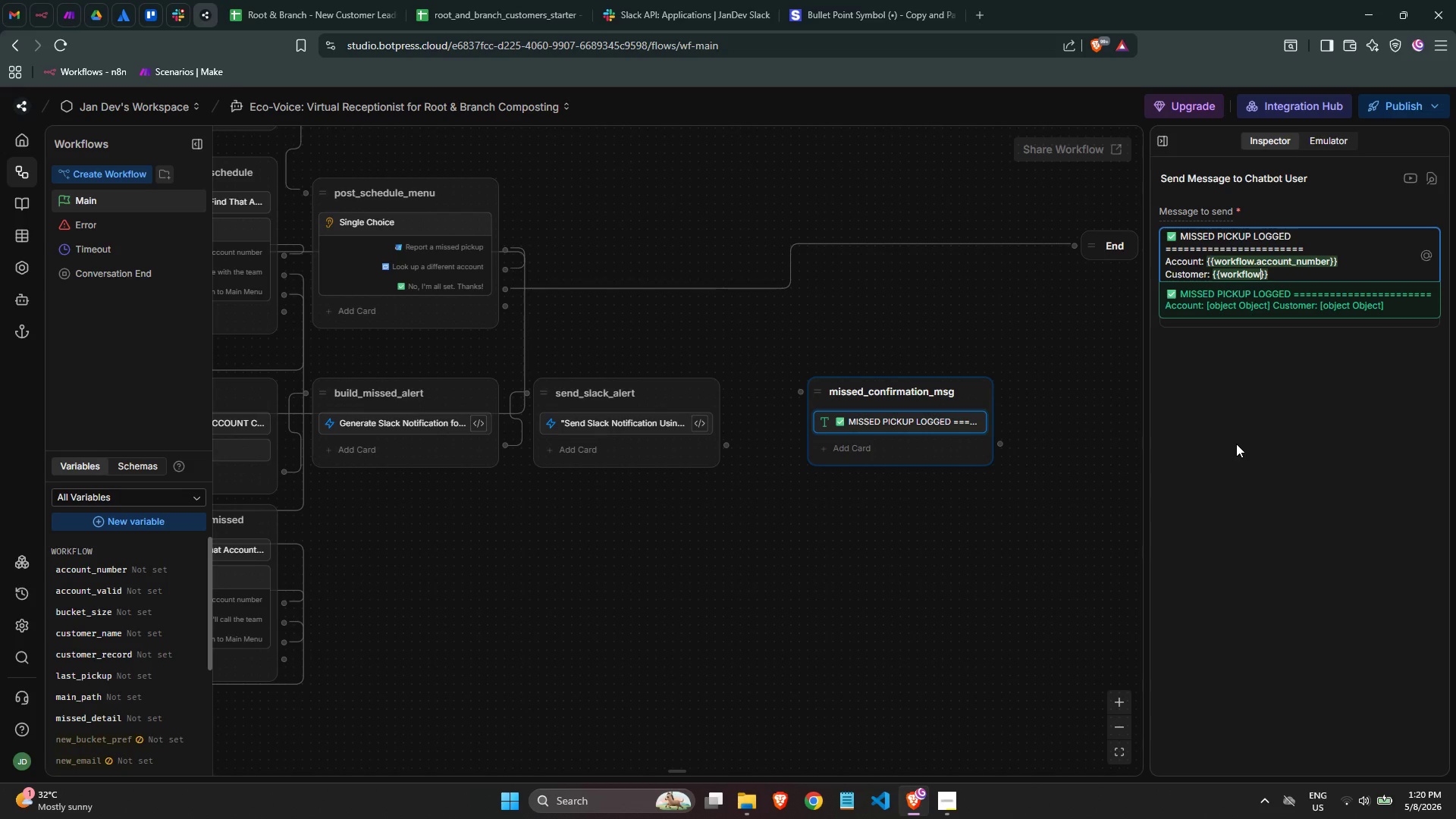 
type(.customer)
 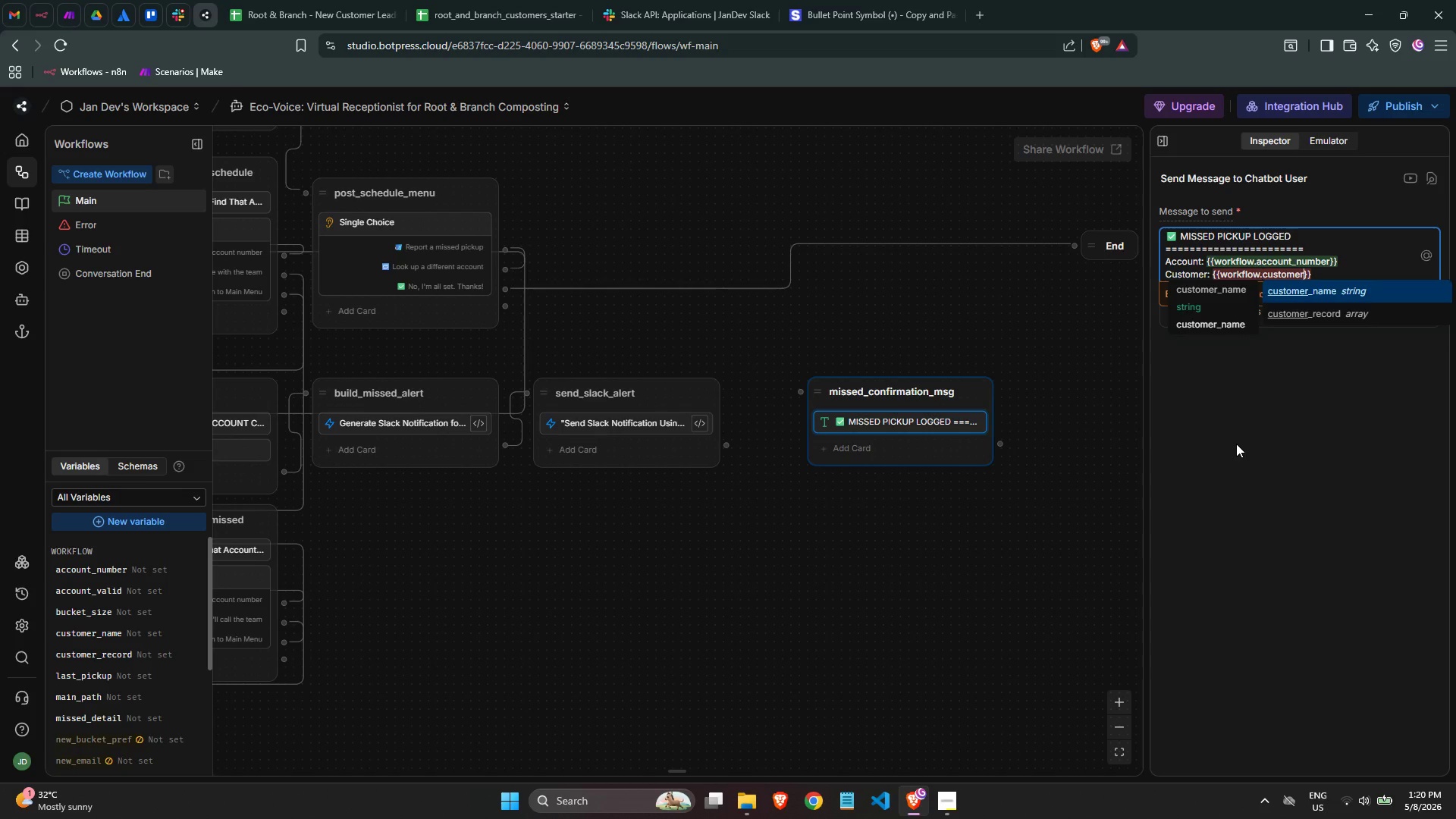 
key(Enter)
 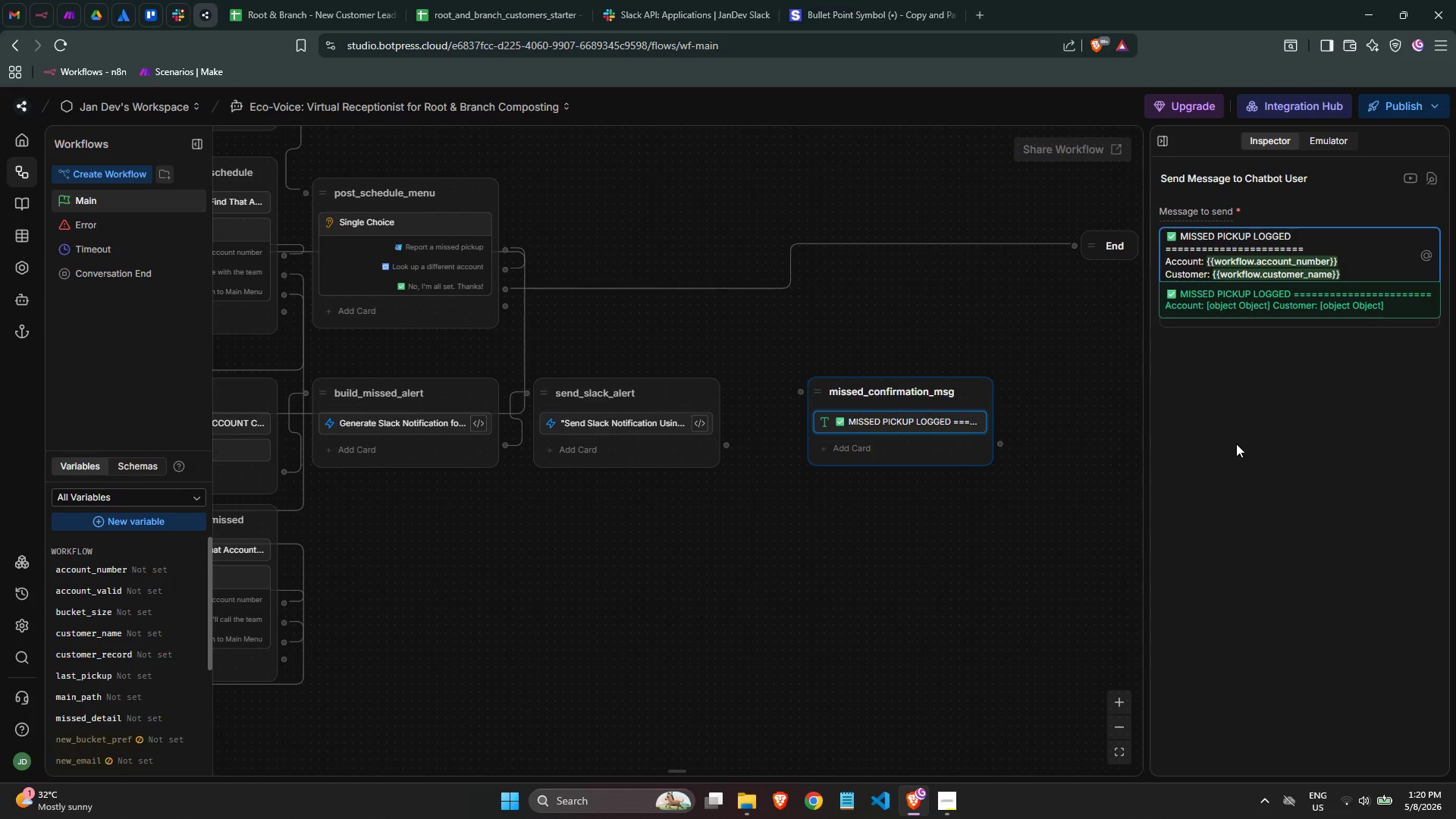 
key(ArrowRight)
 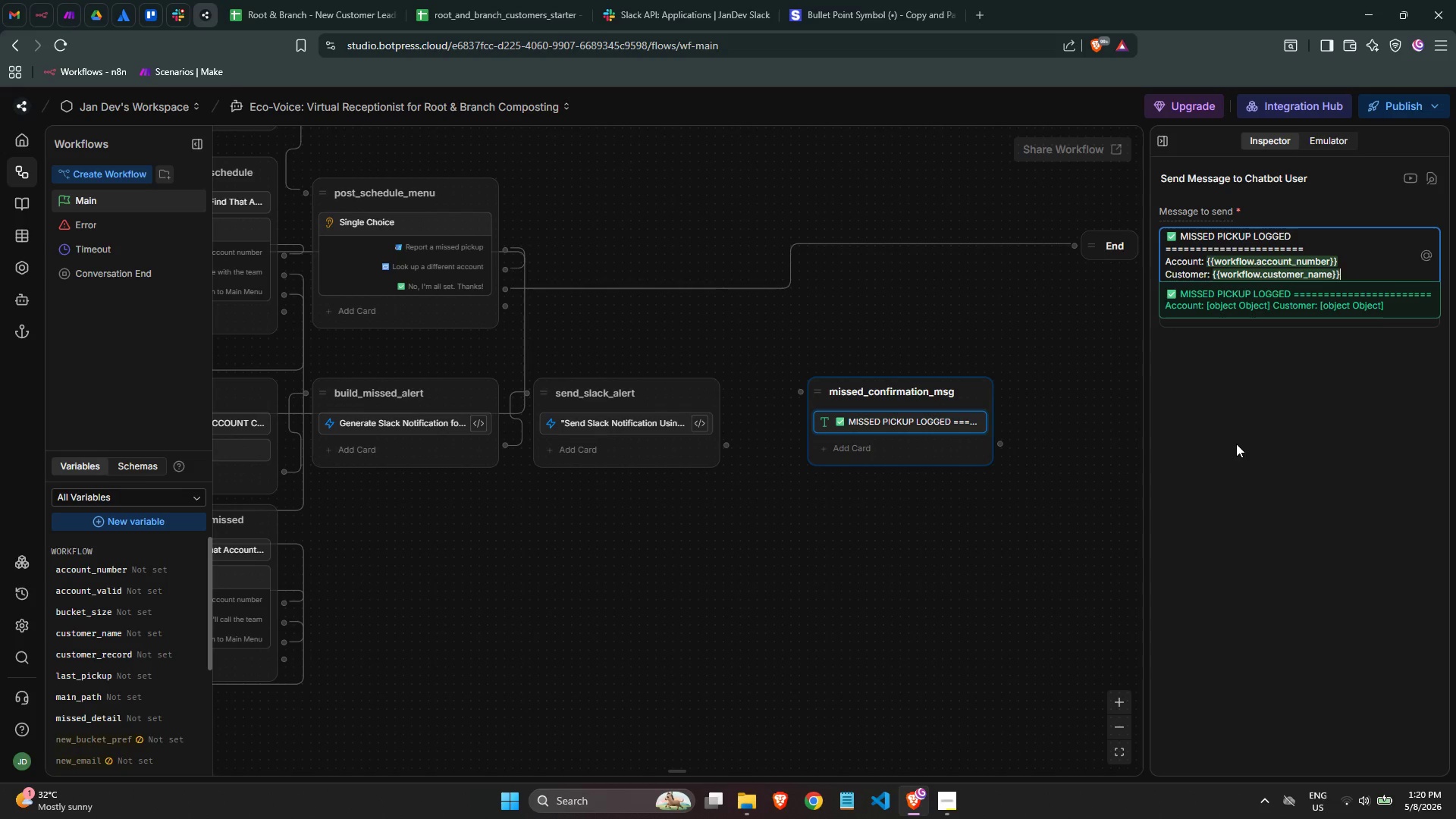 
key(ArrowRight)
 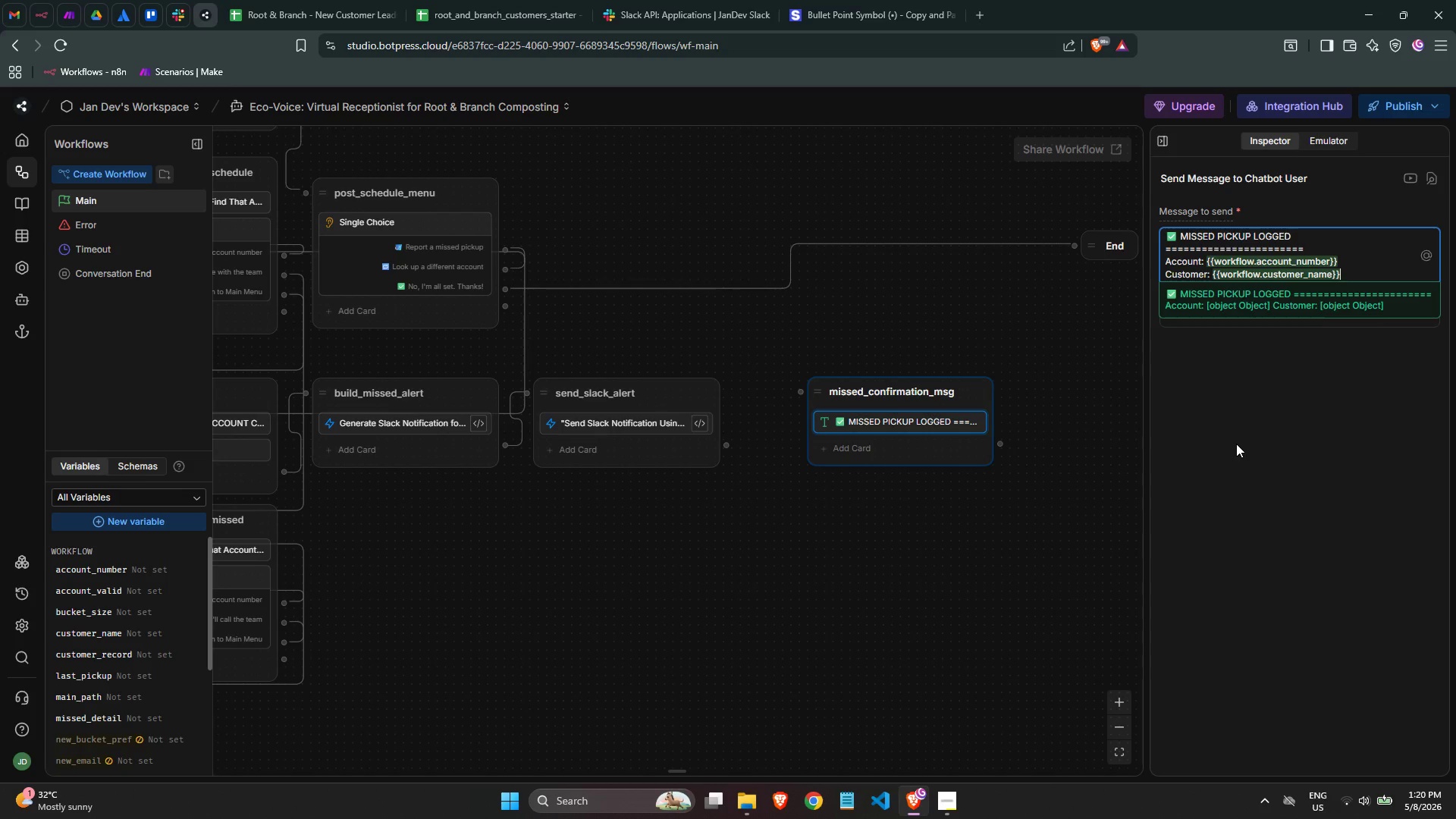 
key(Enter)
 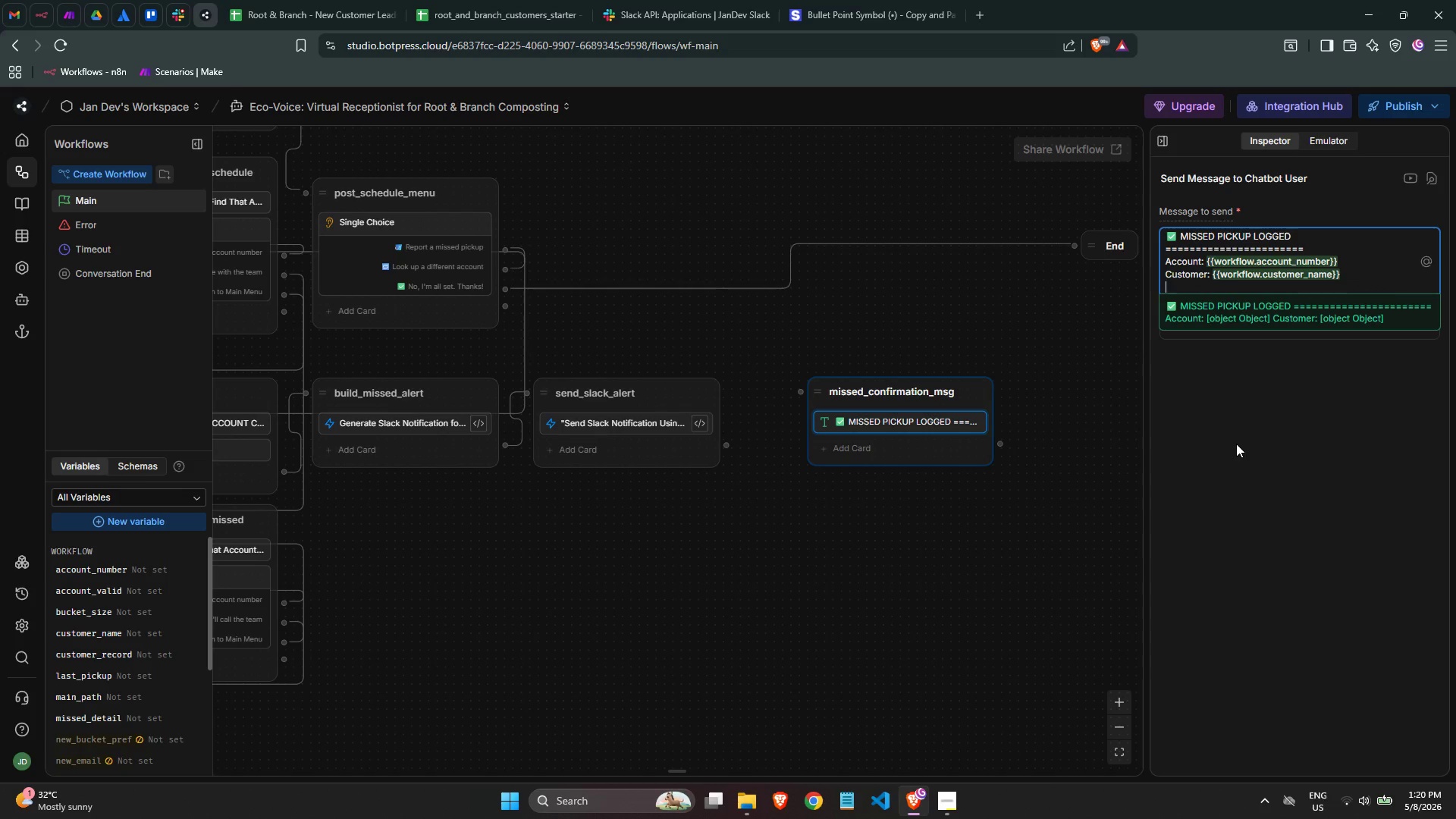 
type(Service Day: {{wor)
 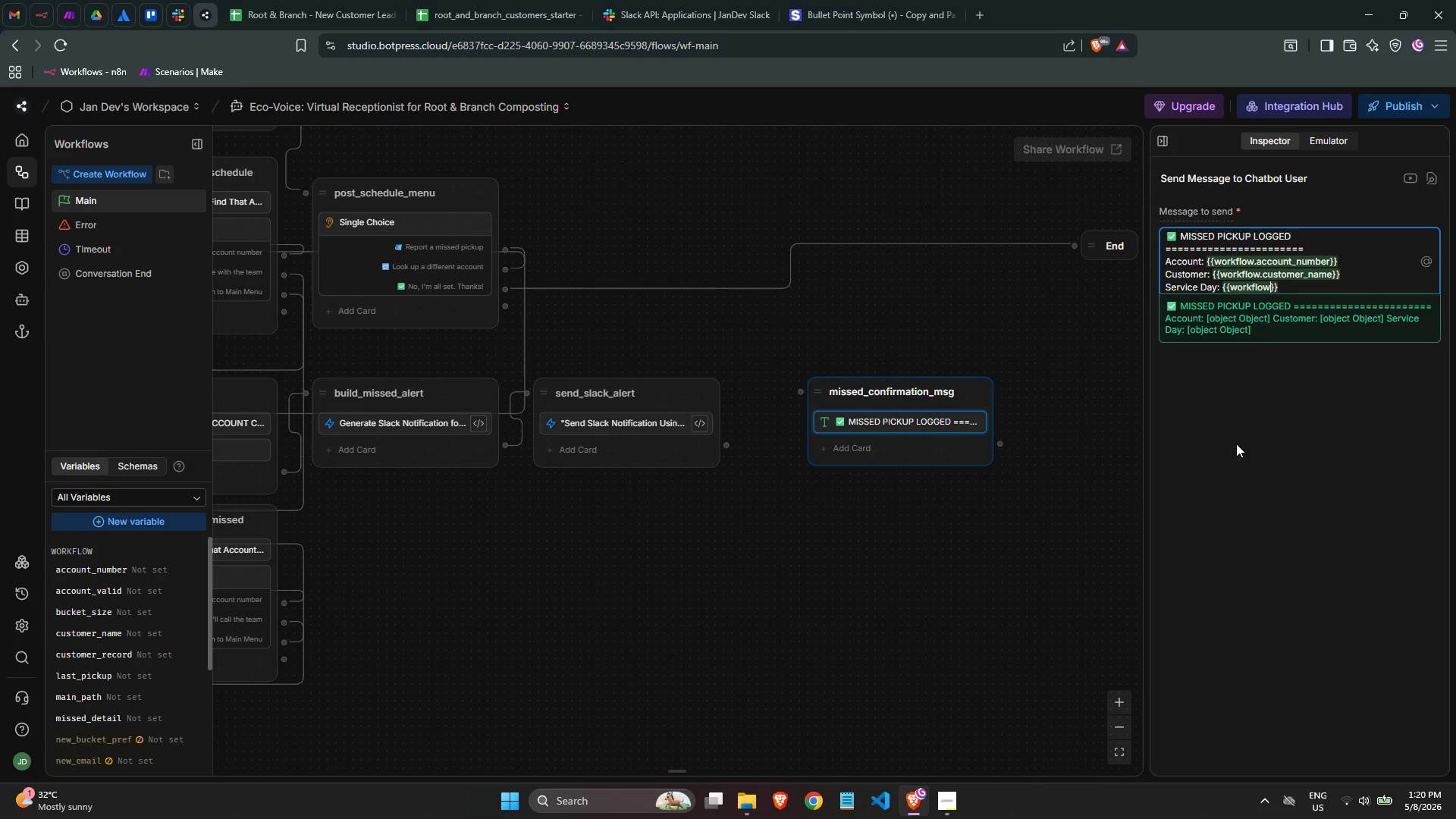 
 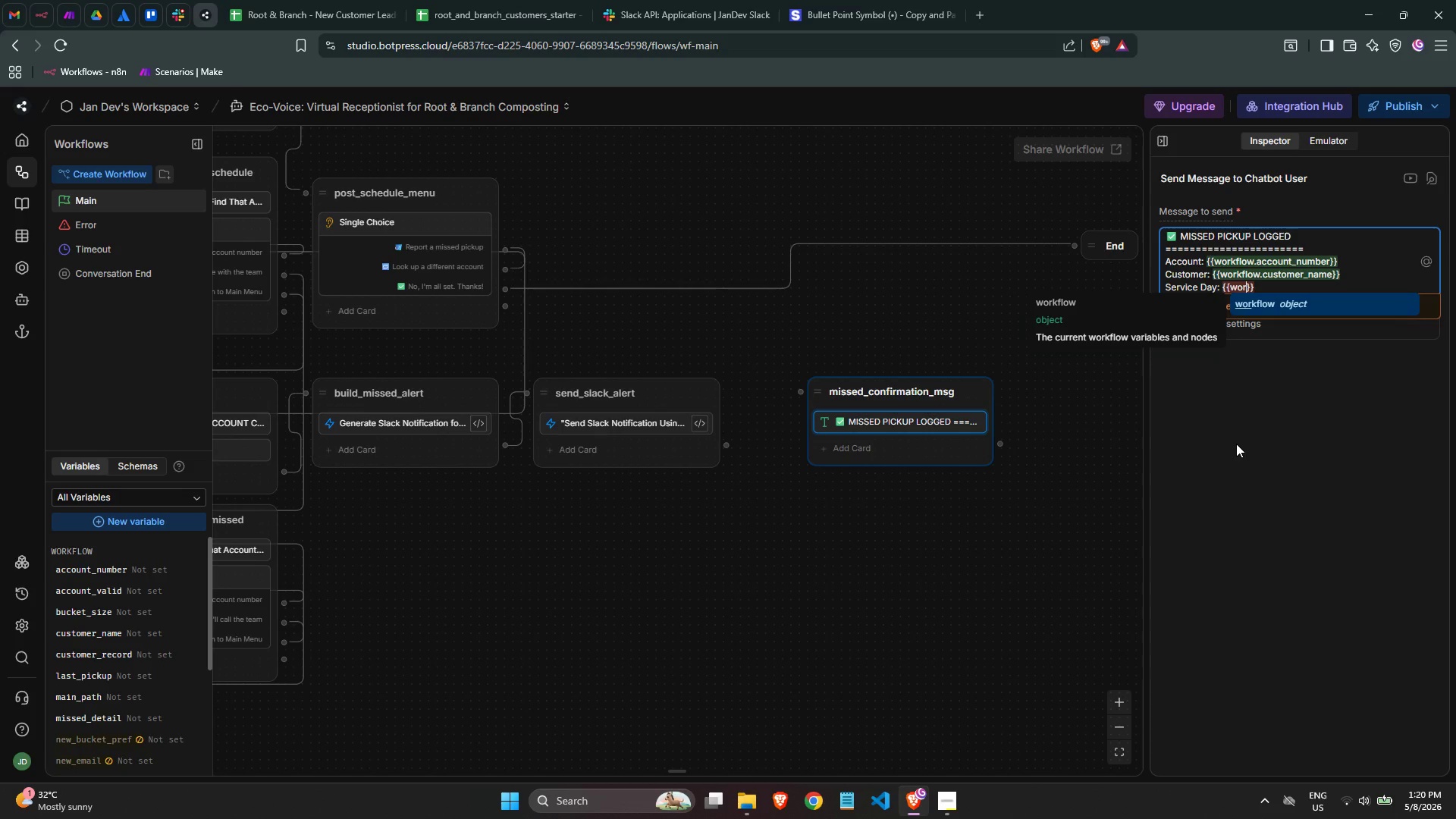 
key(Enter)
 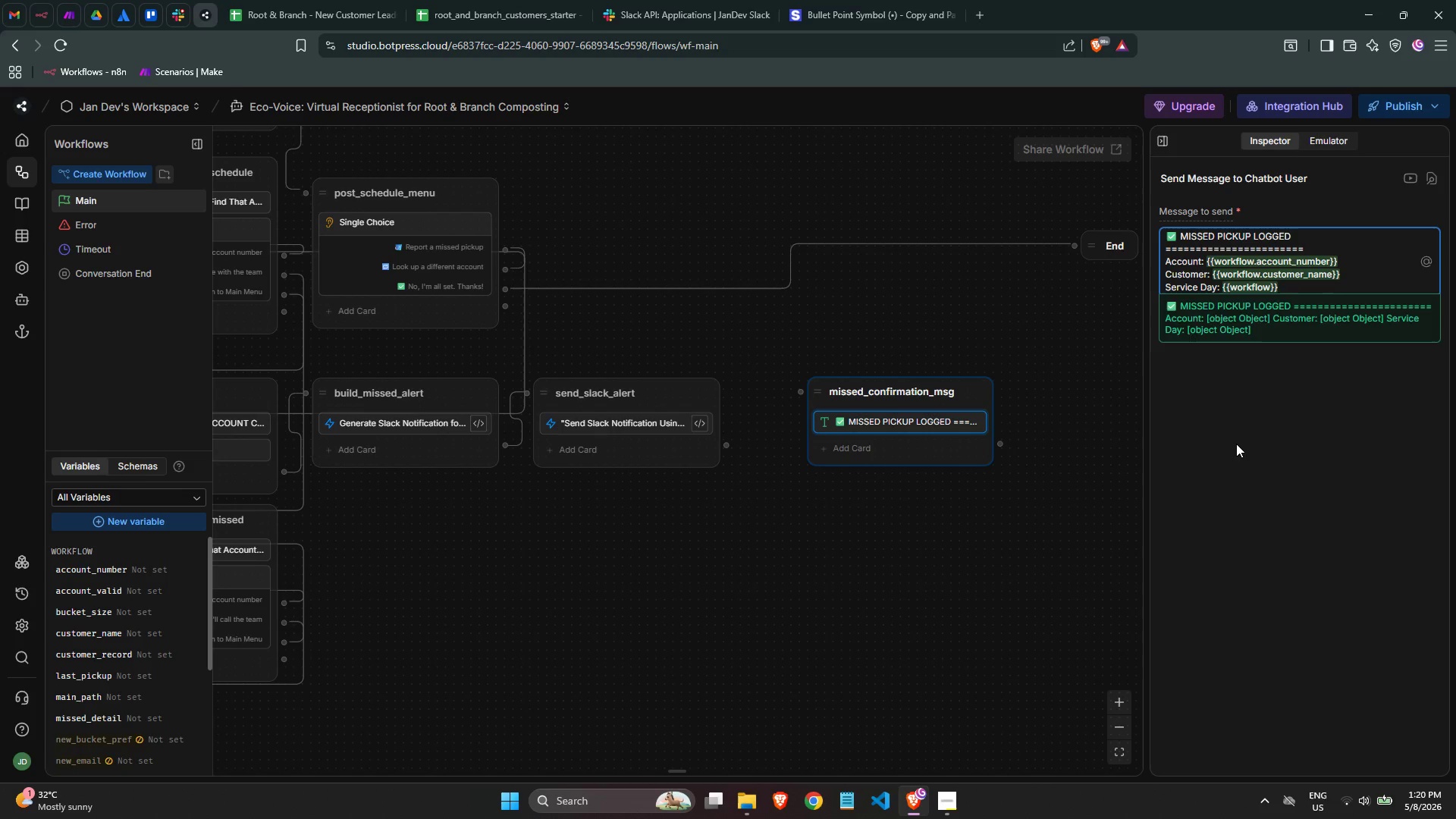 
type(.servi)
 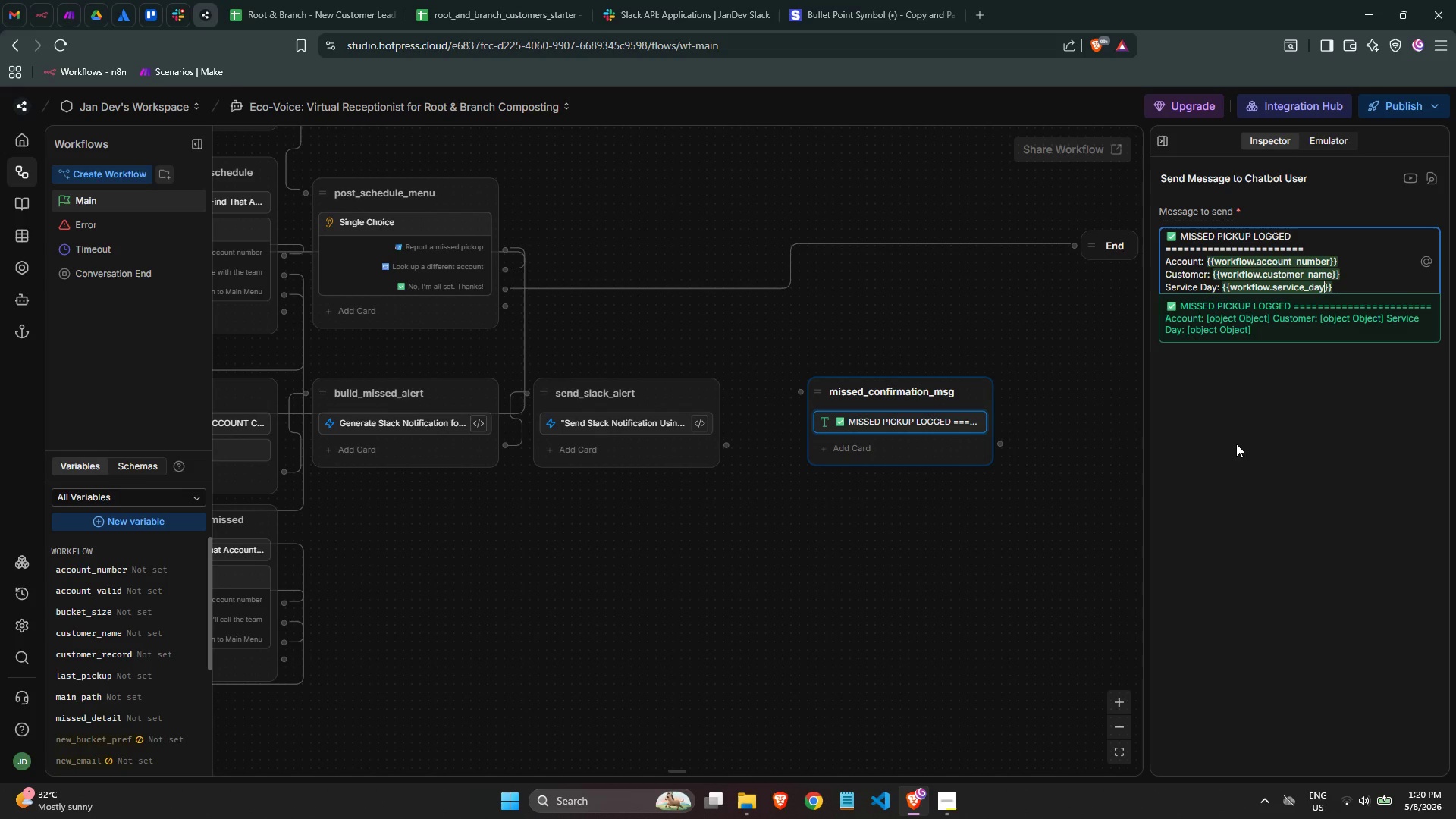 
key(Enter)
 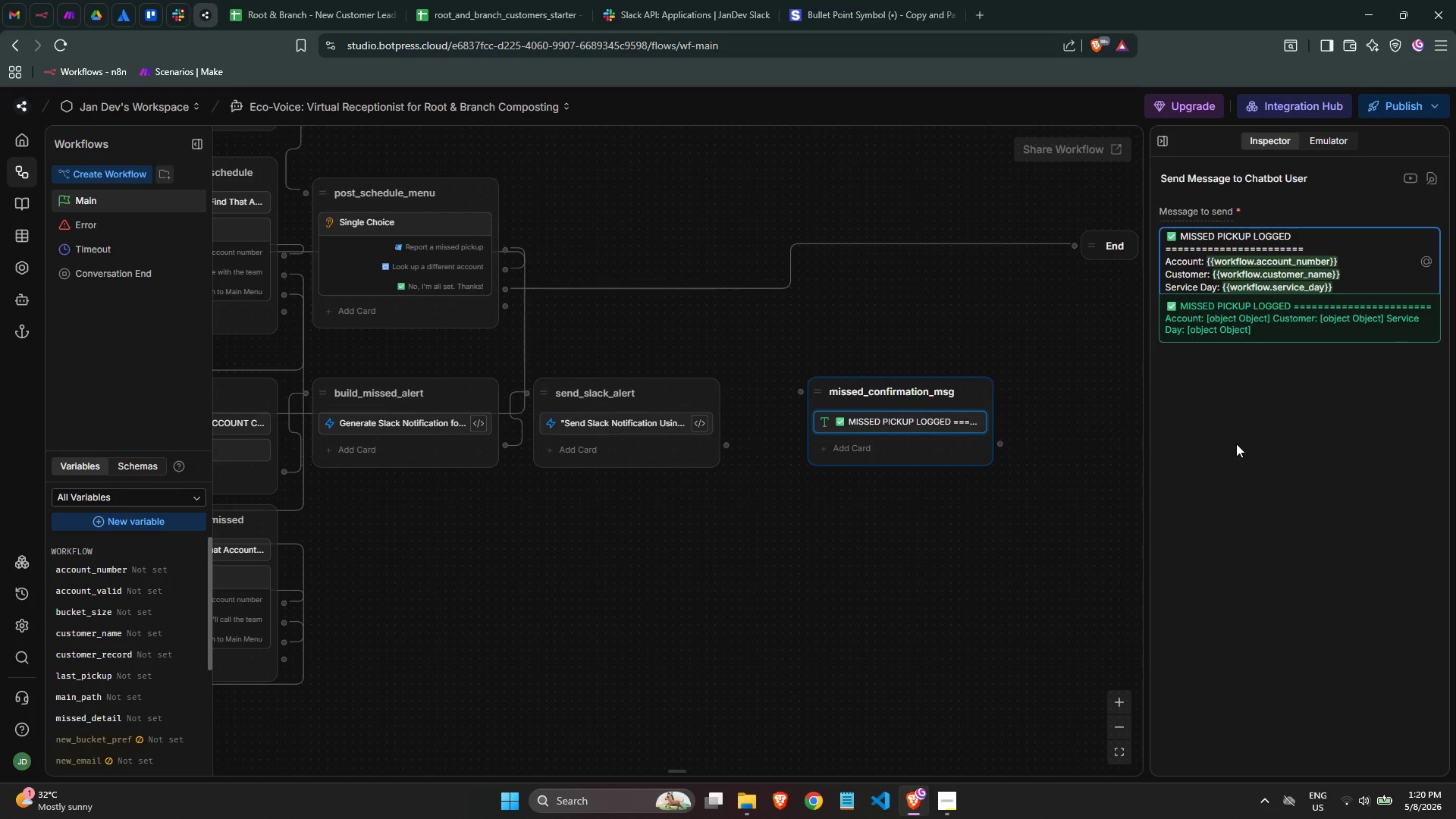 
key(ArrowRight)
 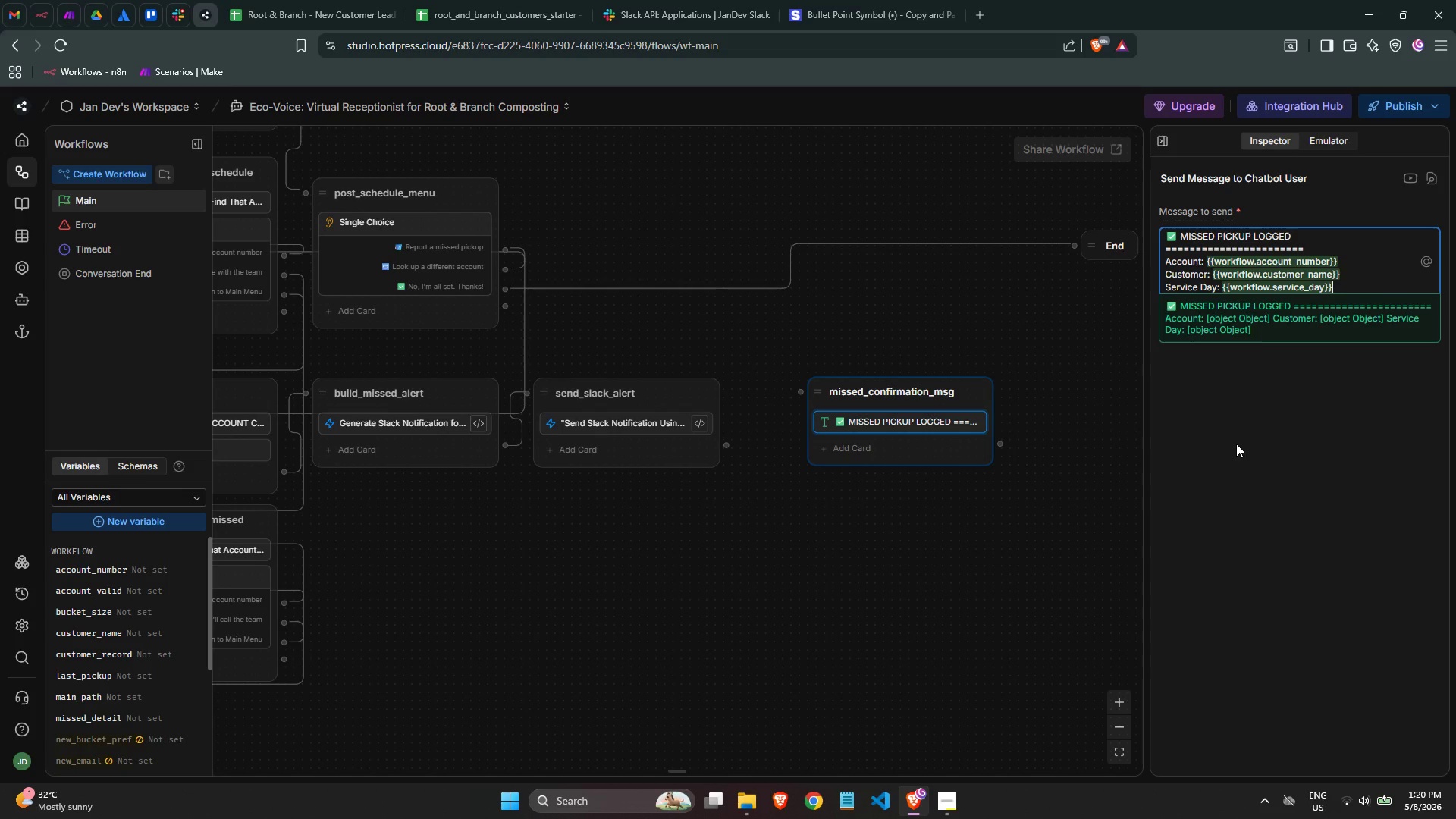 
key(ArrowRight)
 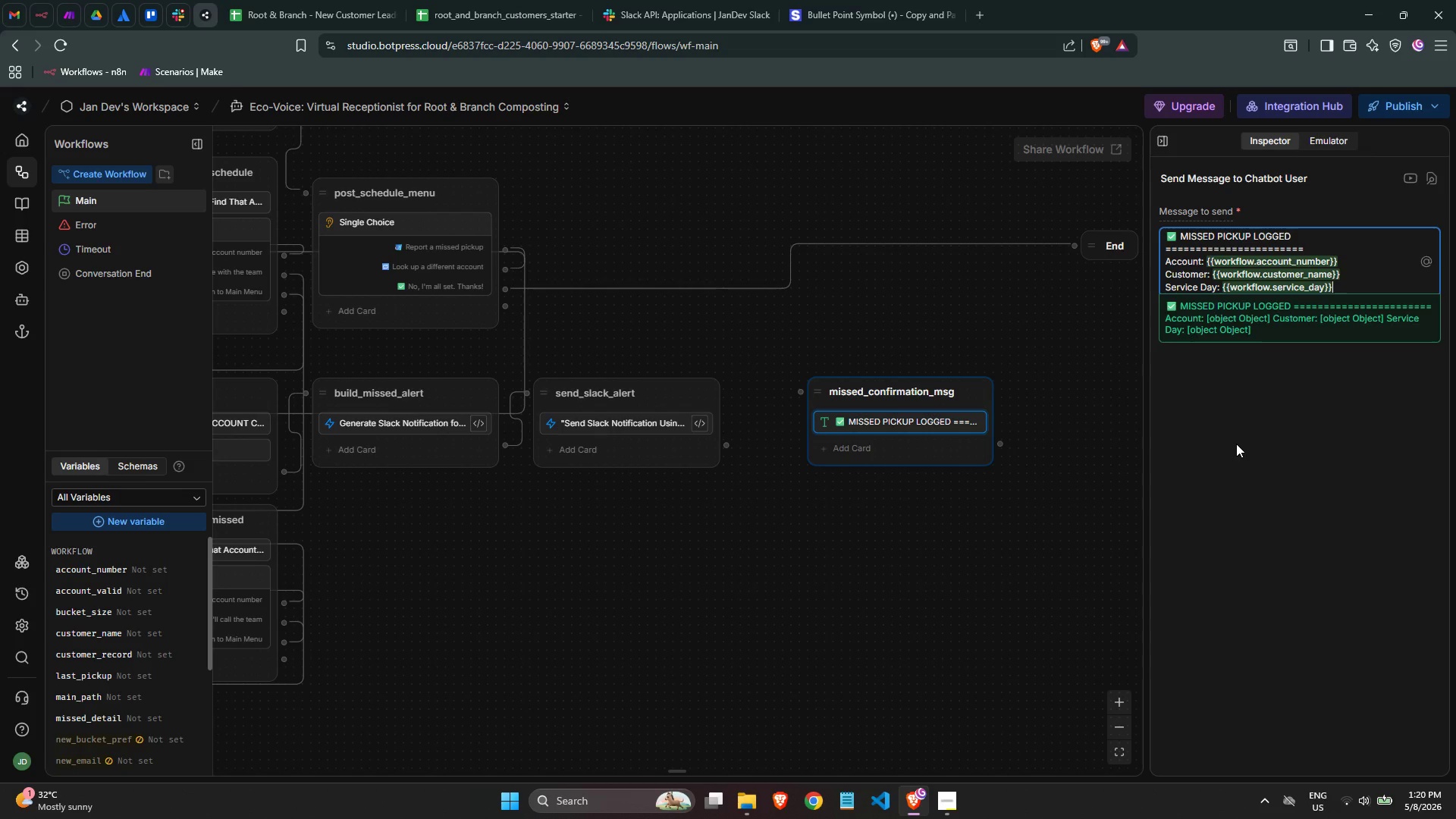 
key(Enter)
 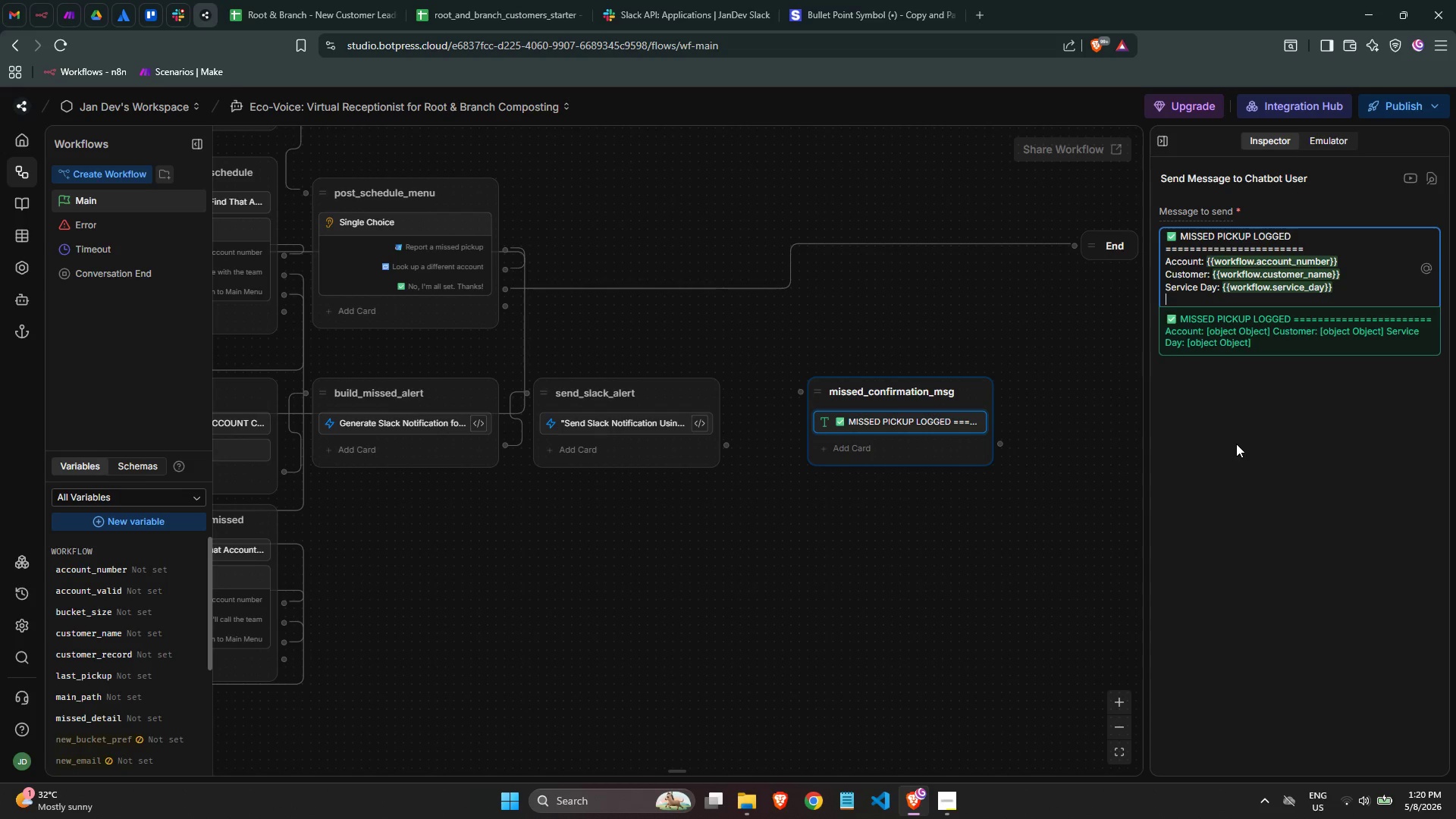 
type(Your Note: )
 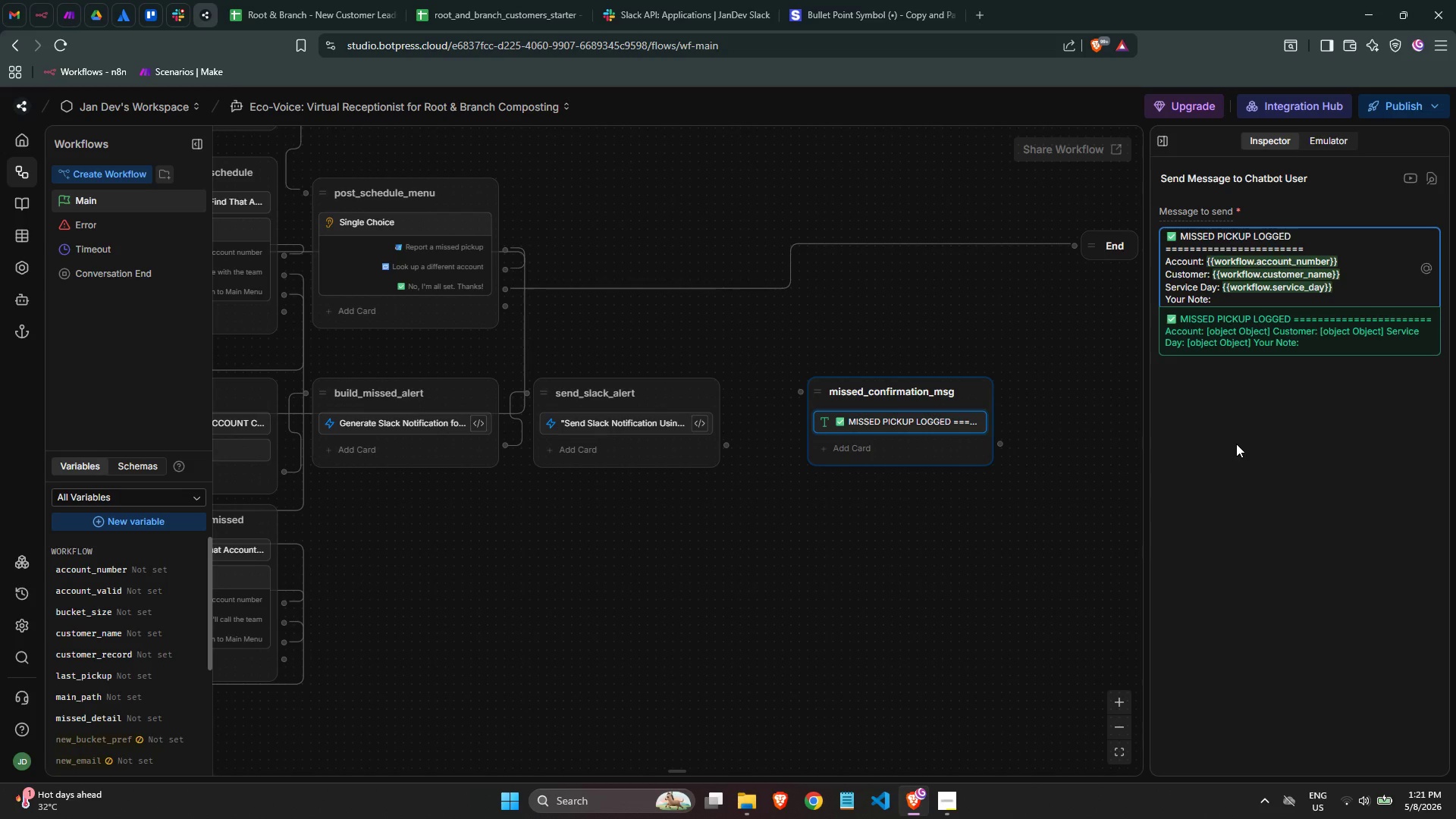 
wait(20.7)
 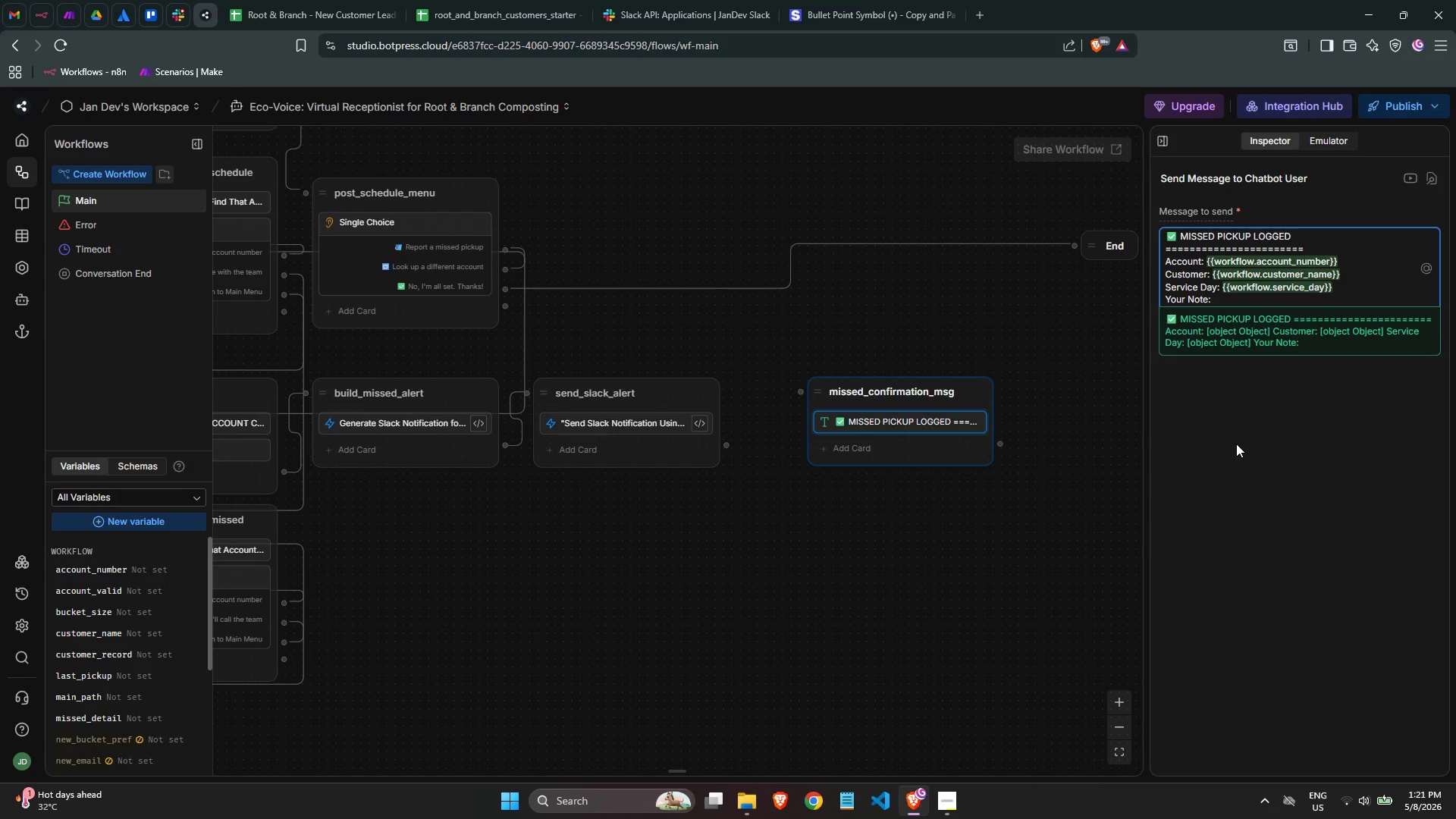 
type({{worf)
 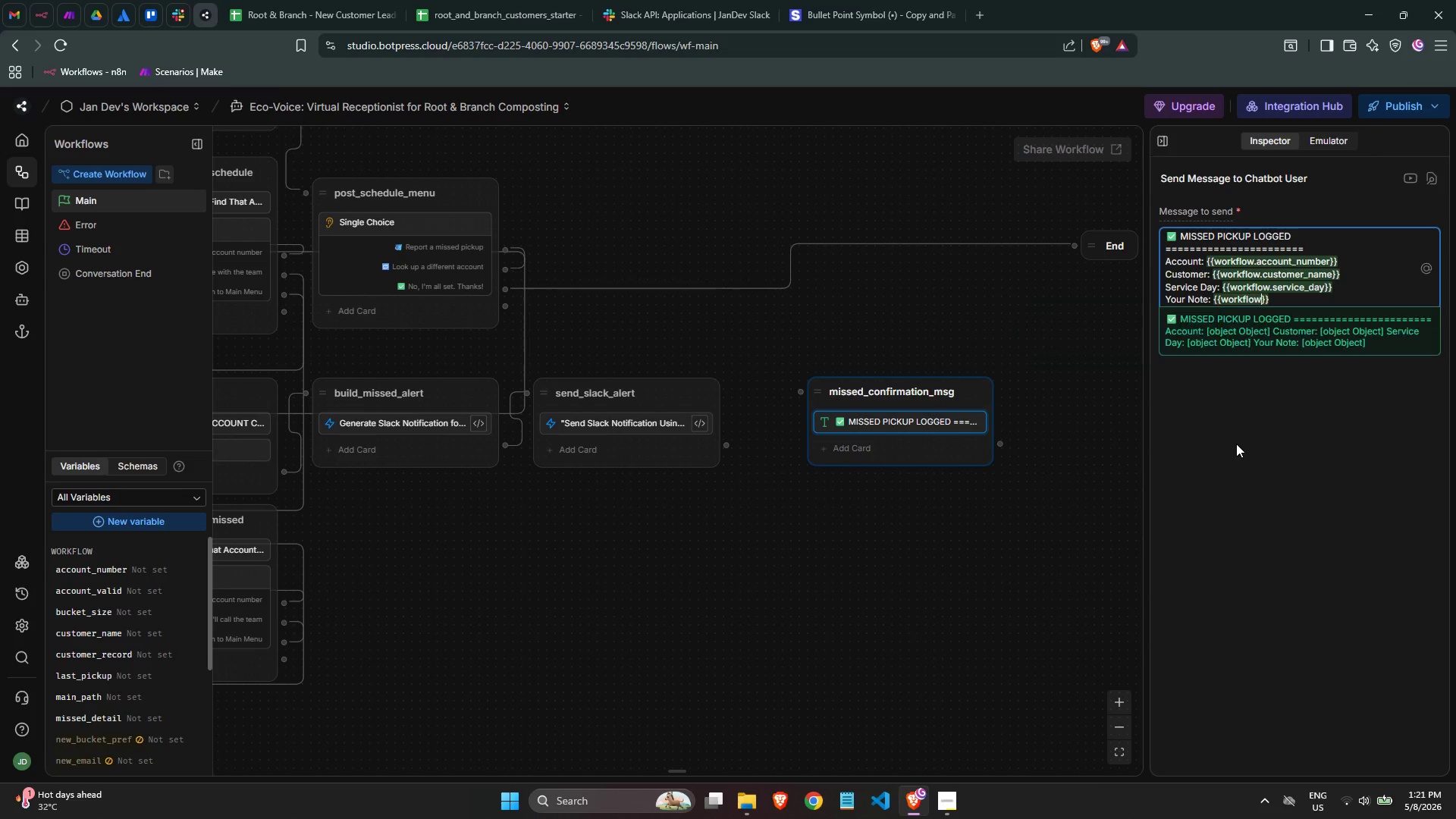 
key(Enter)
 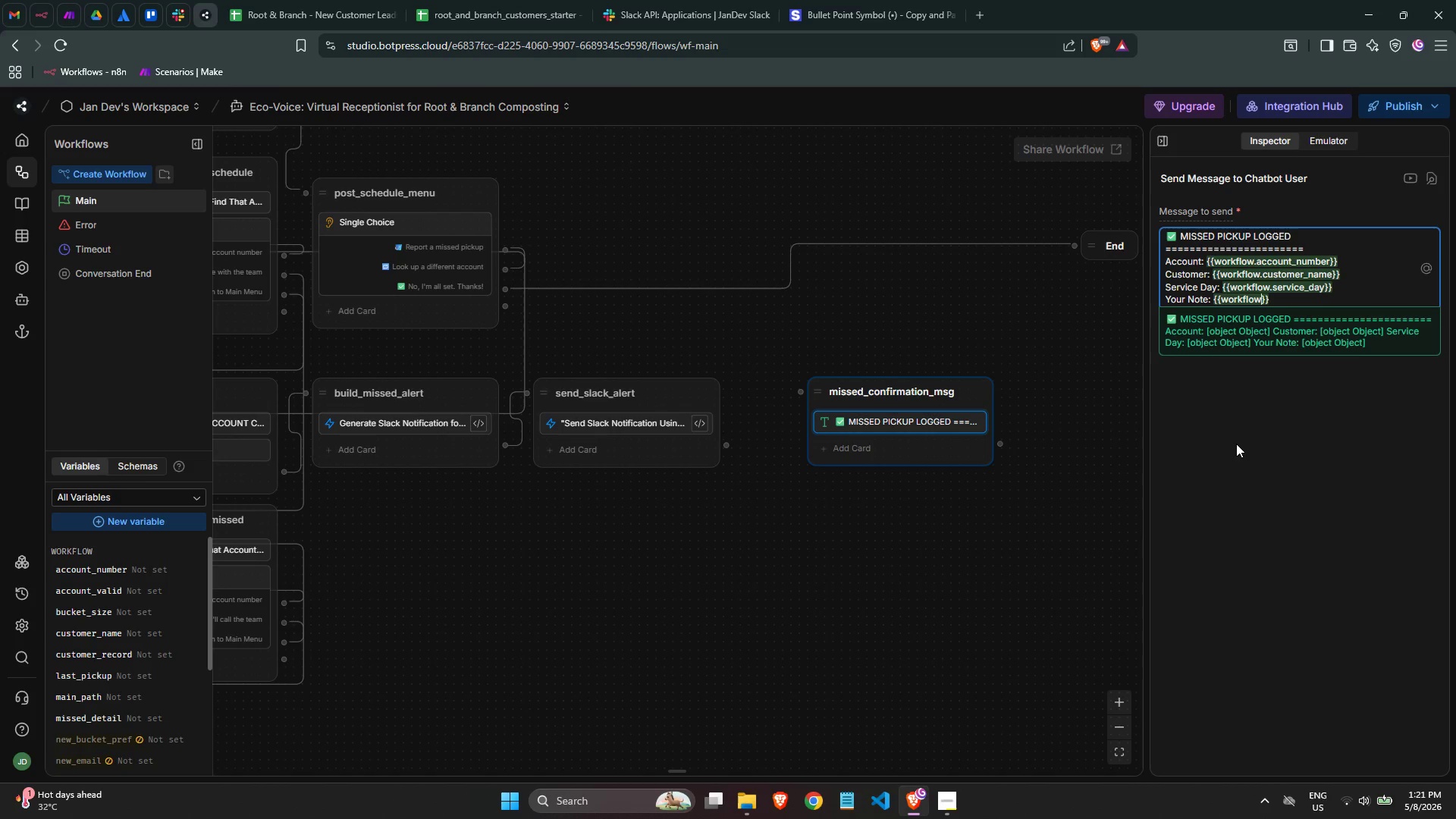 
key(Period)
 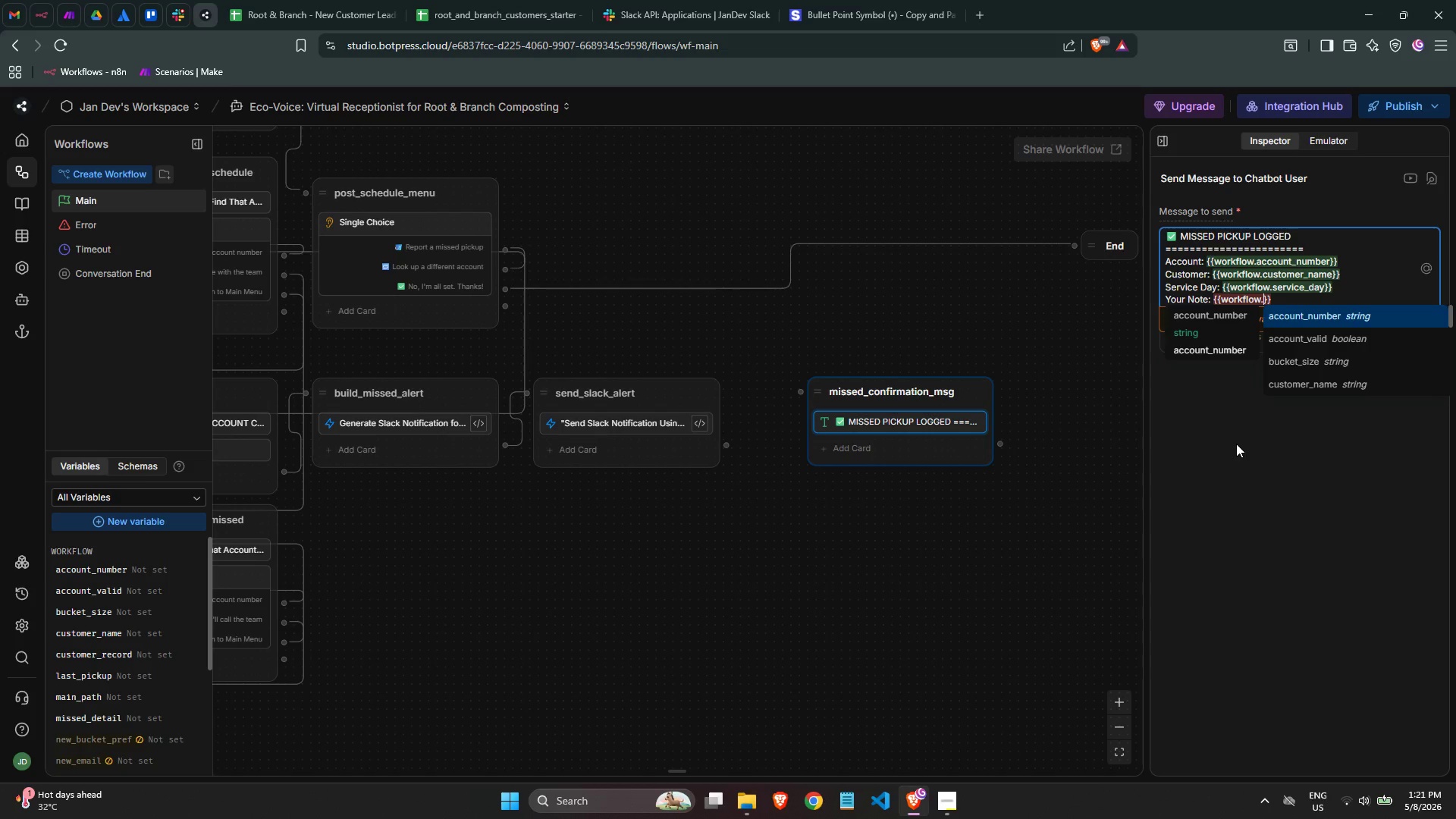 
type(mis)
 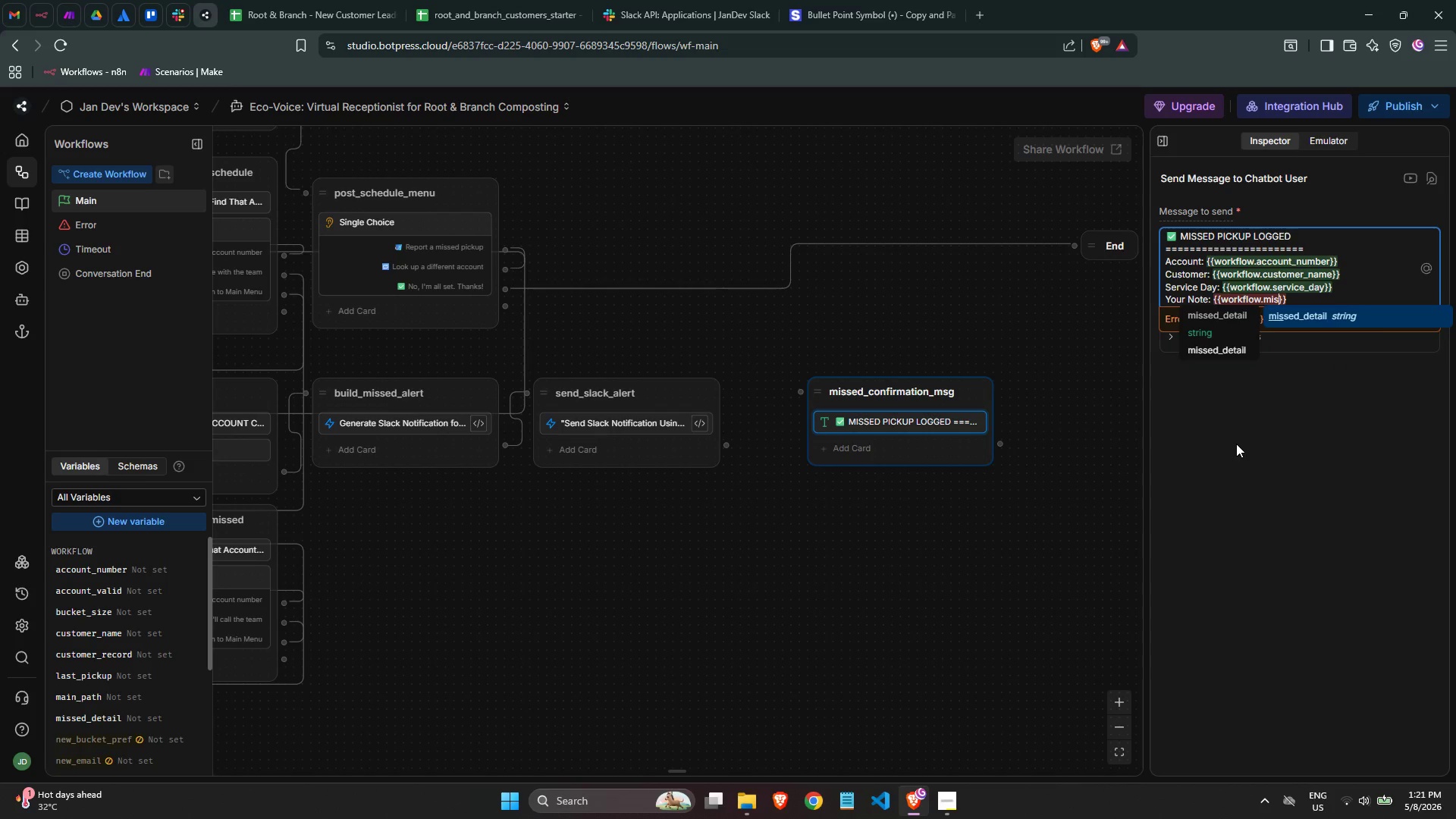 
key(Enter)
 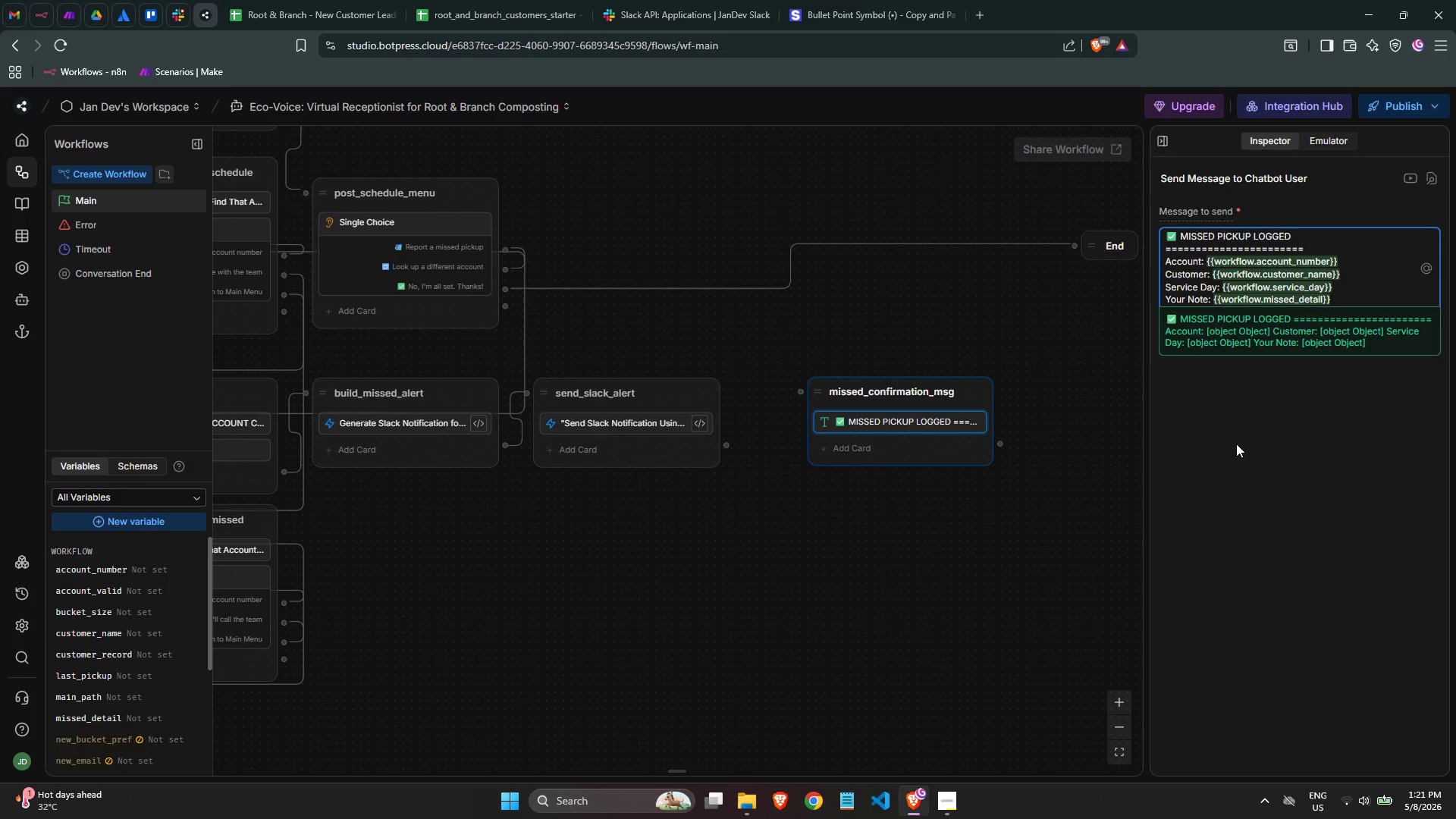 
key(ArrowRight)
 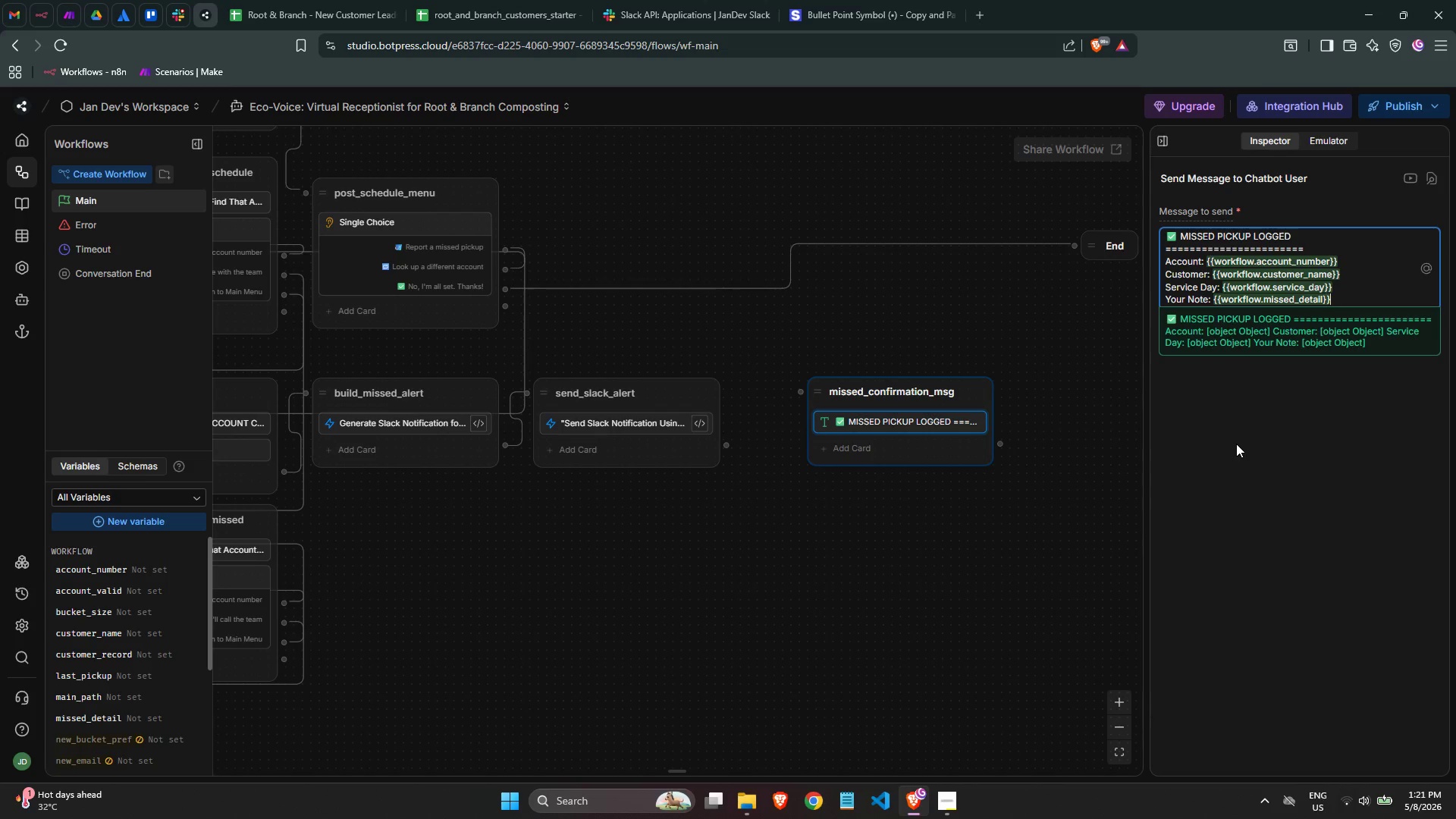 
key(ArrowRight)
 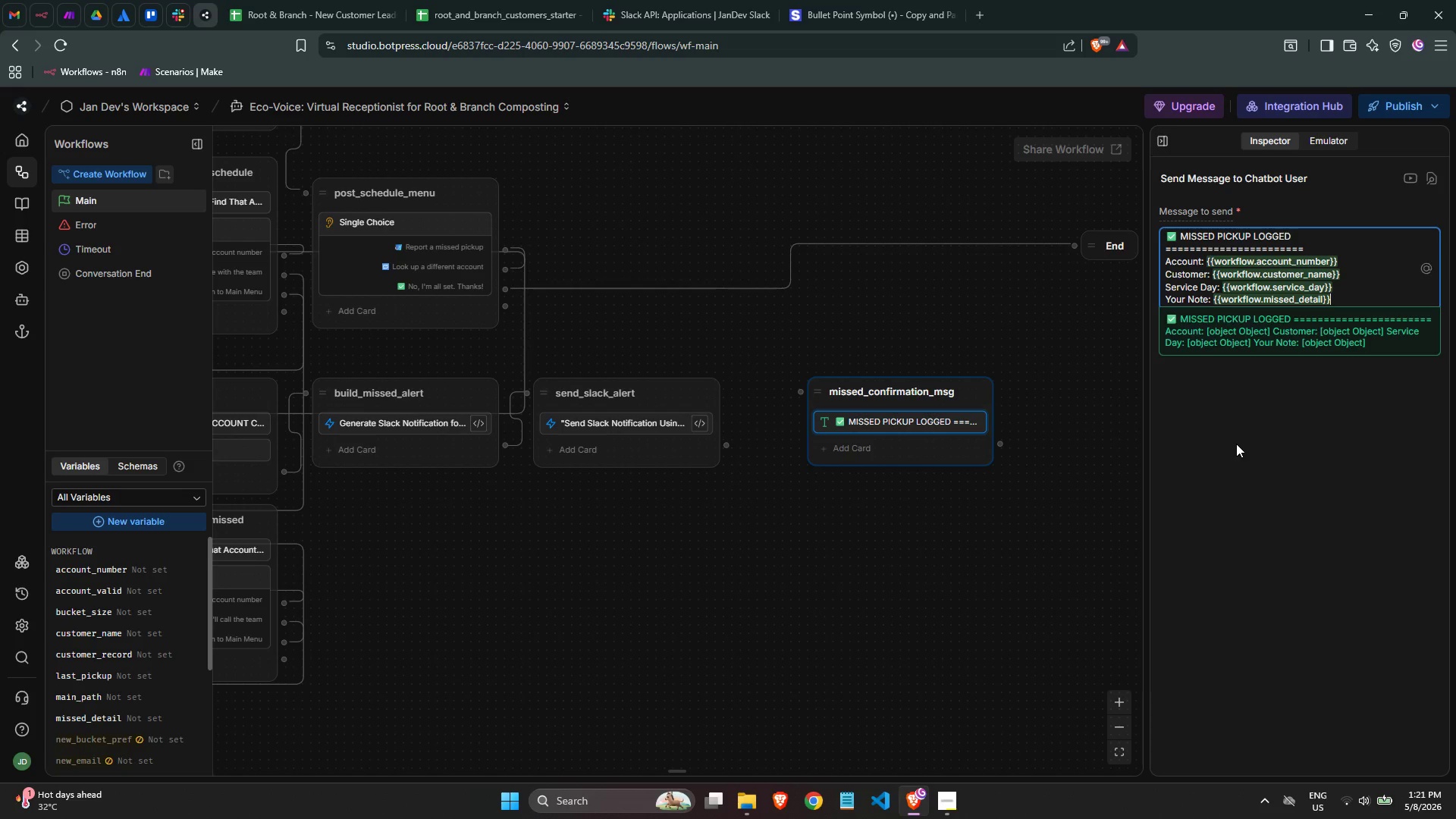 
key(Enter)
 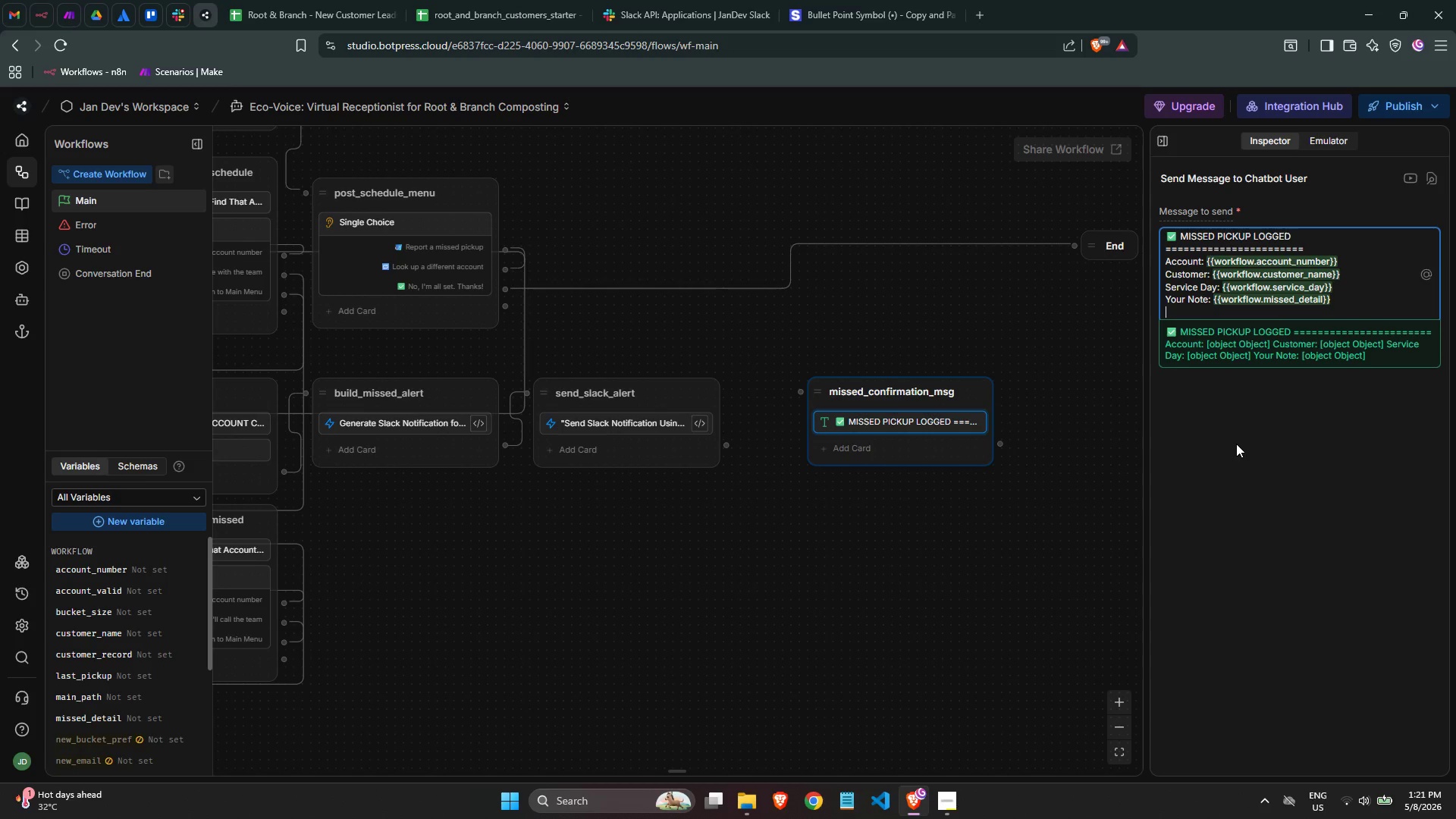 
type(Submitted: {{wo)
 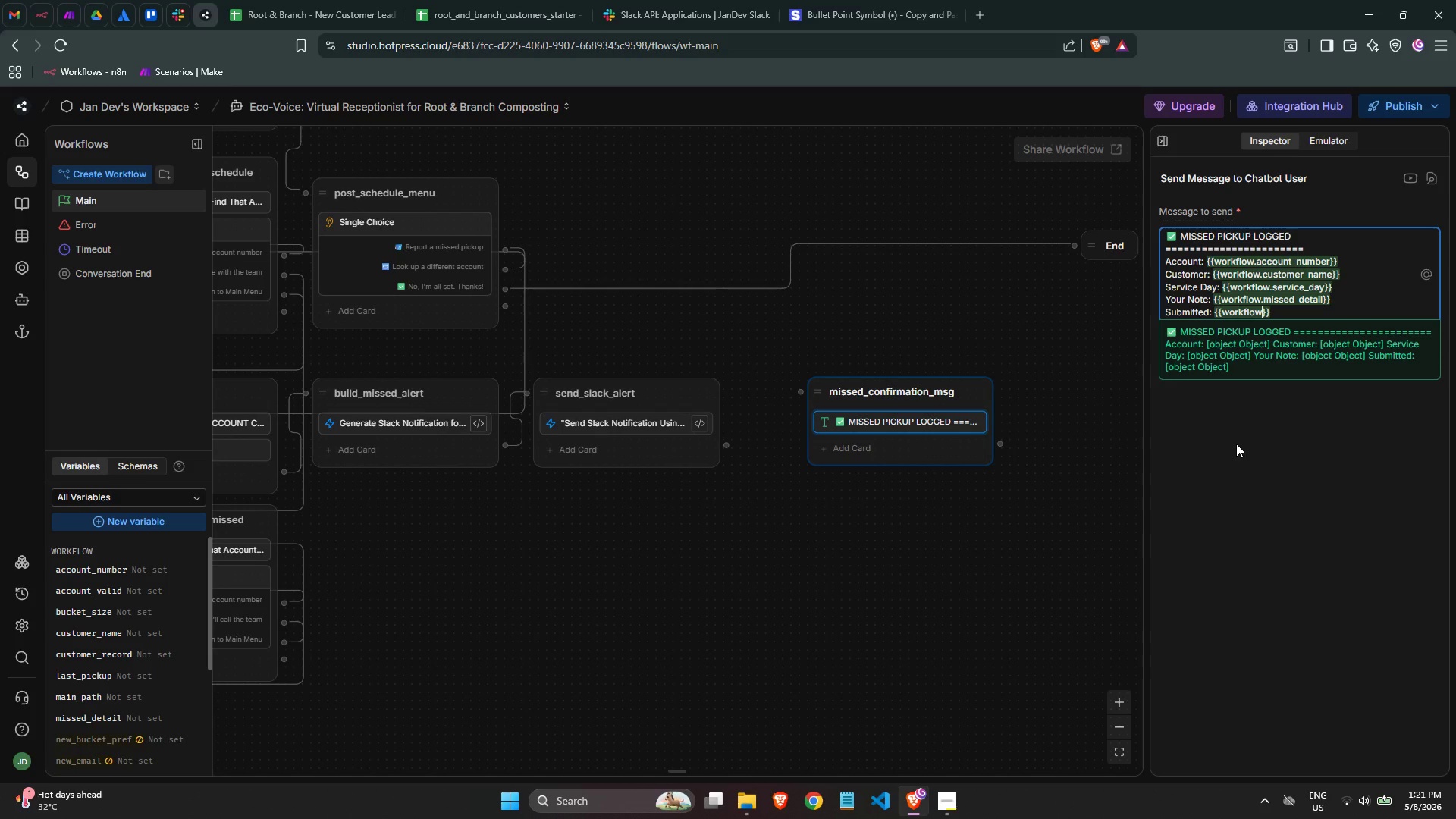 
 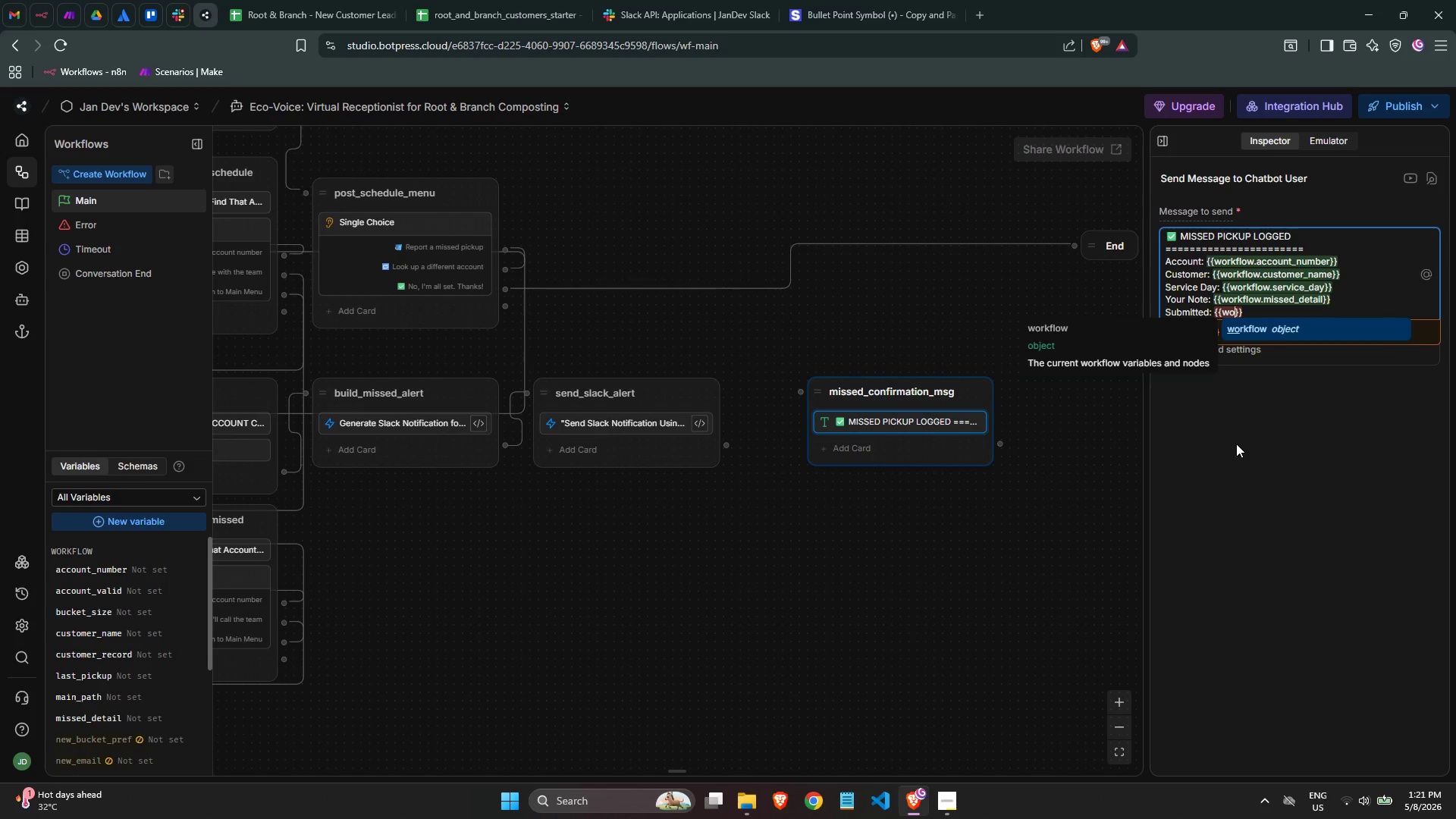 
key(Enter)
 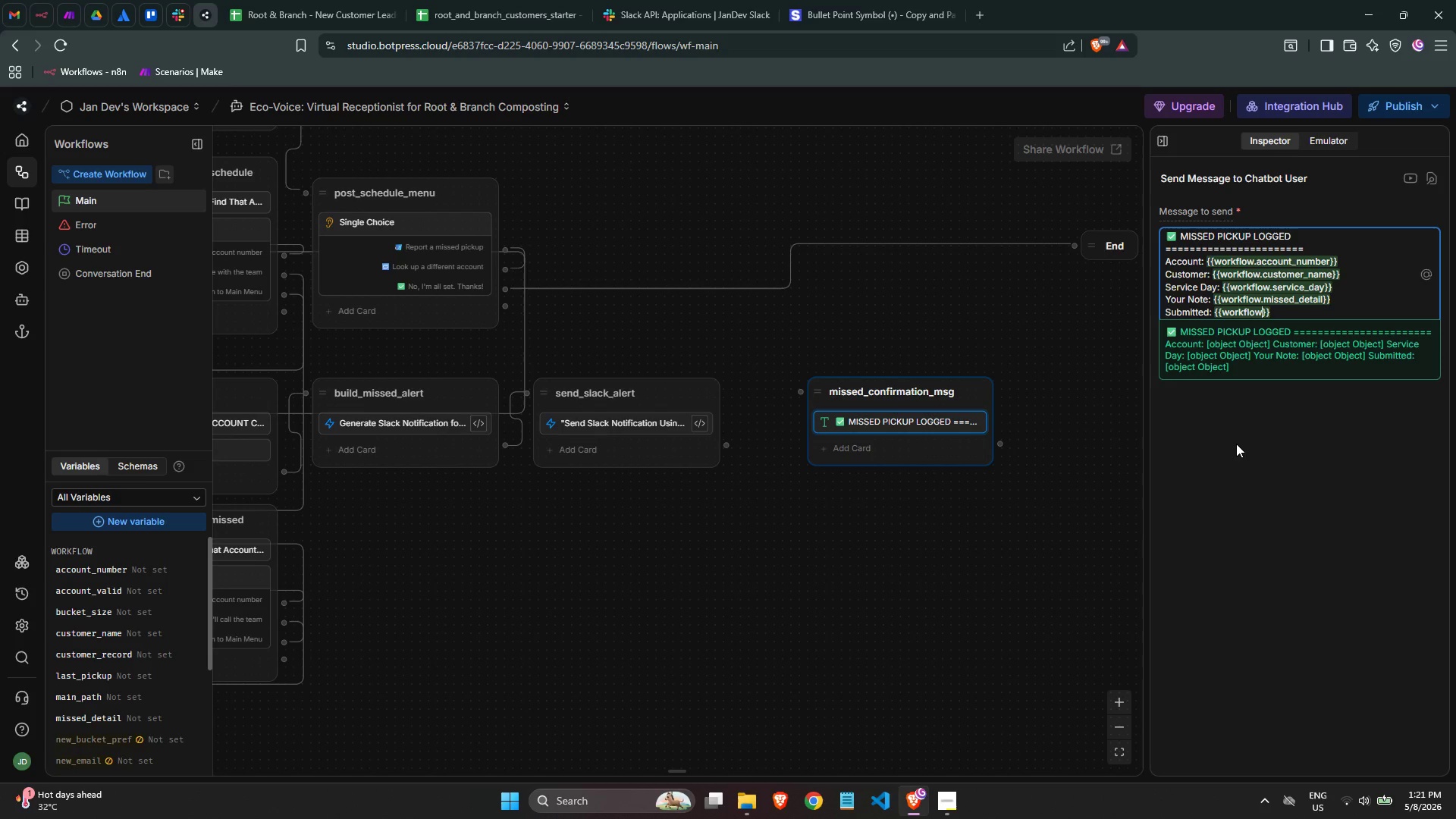 
type(.time)
 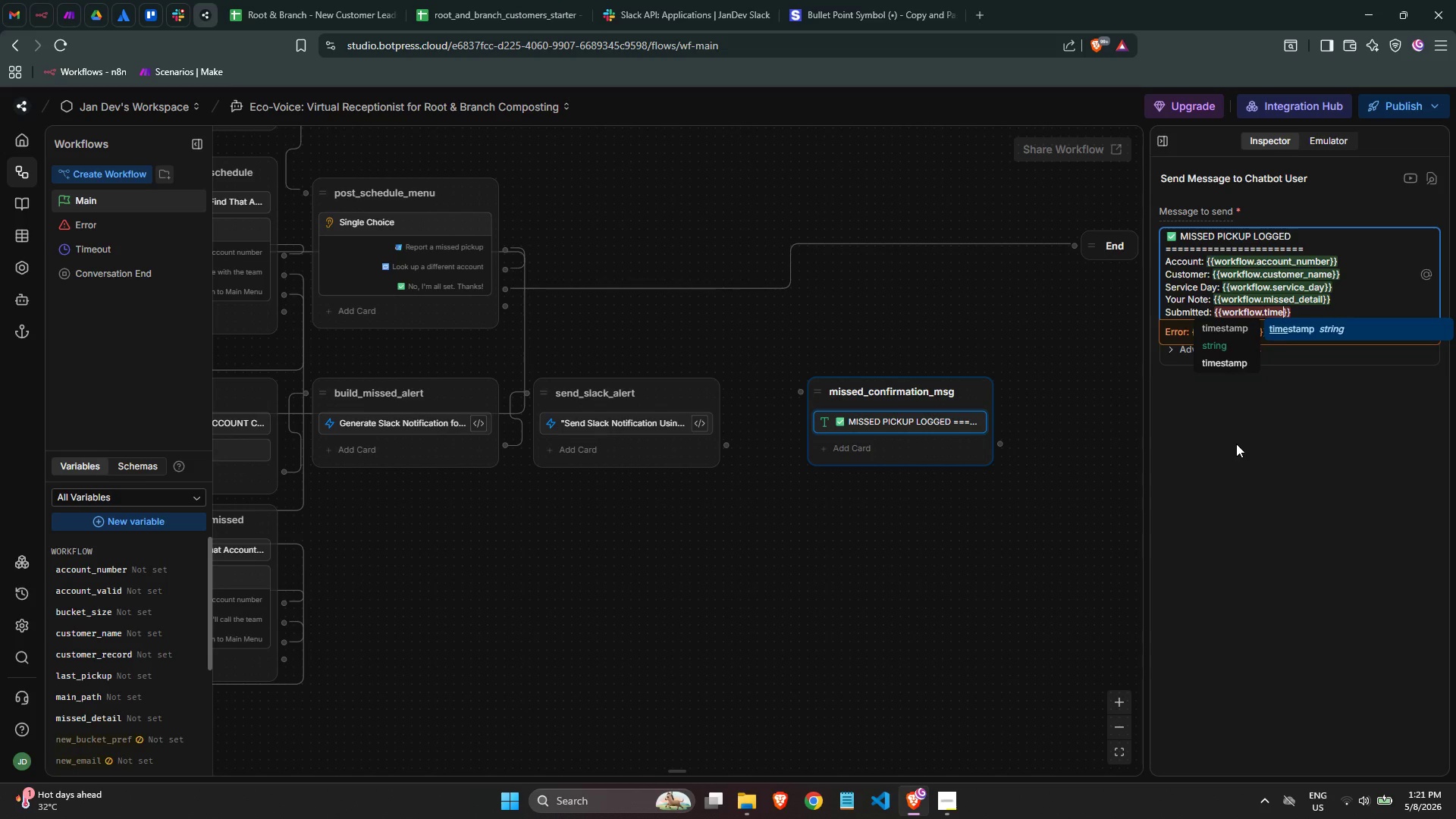 
key(Enter)
 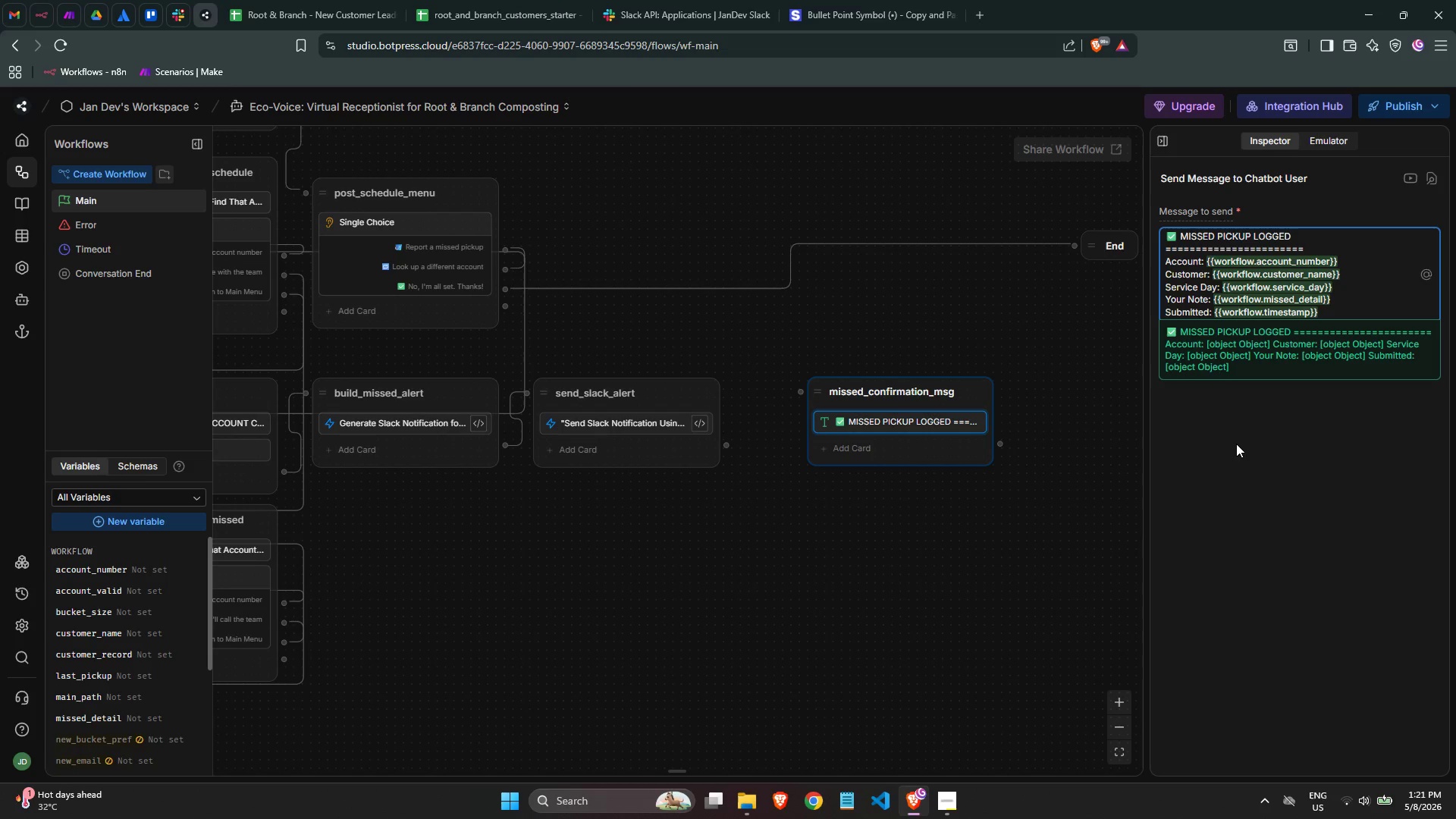 
key(ArrowRight)
 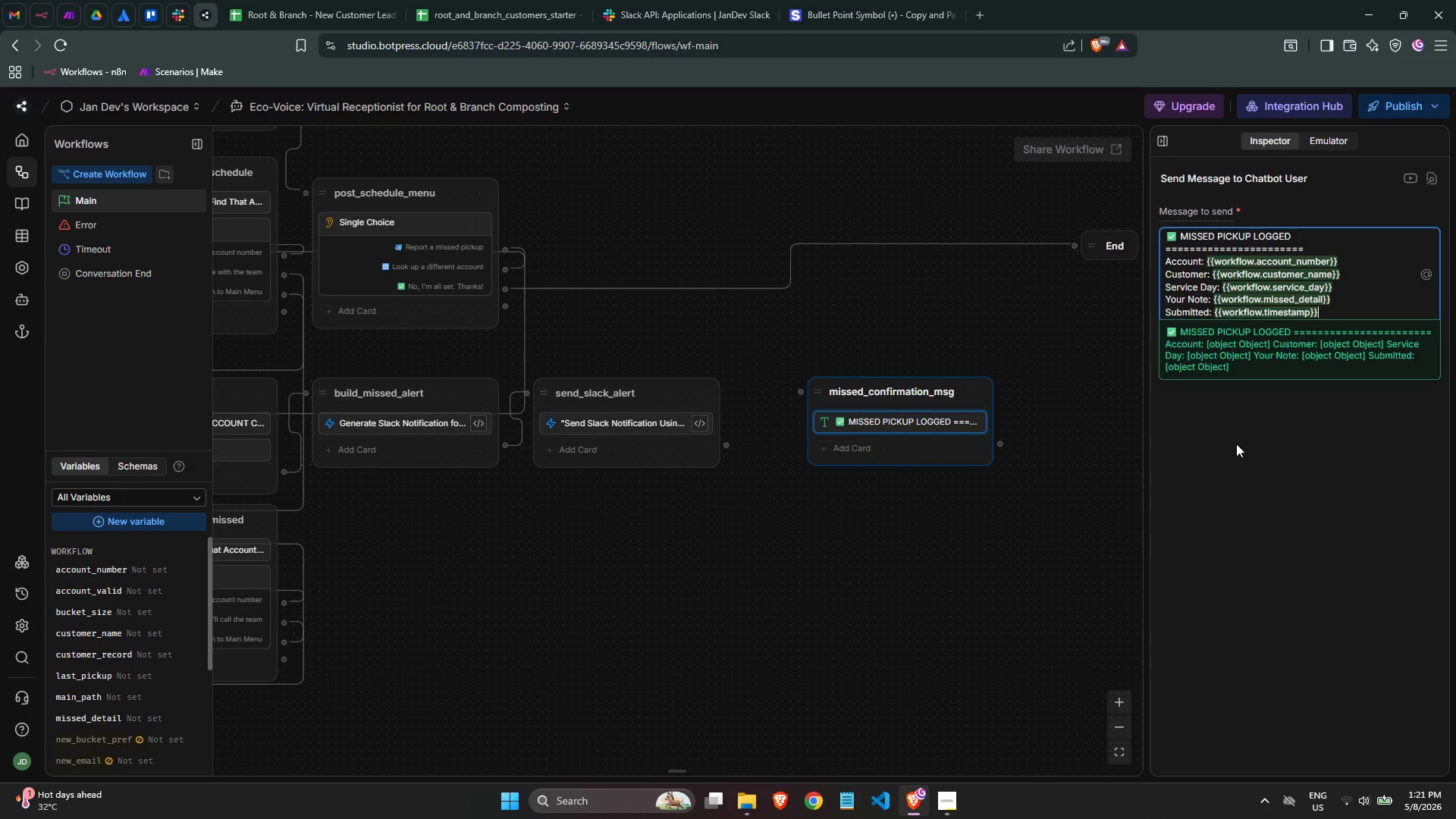 
key(ArrowRight)
 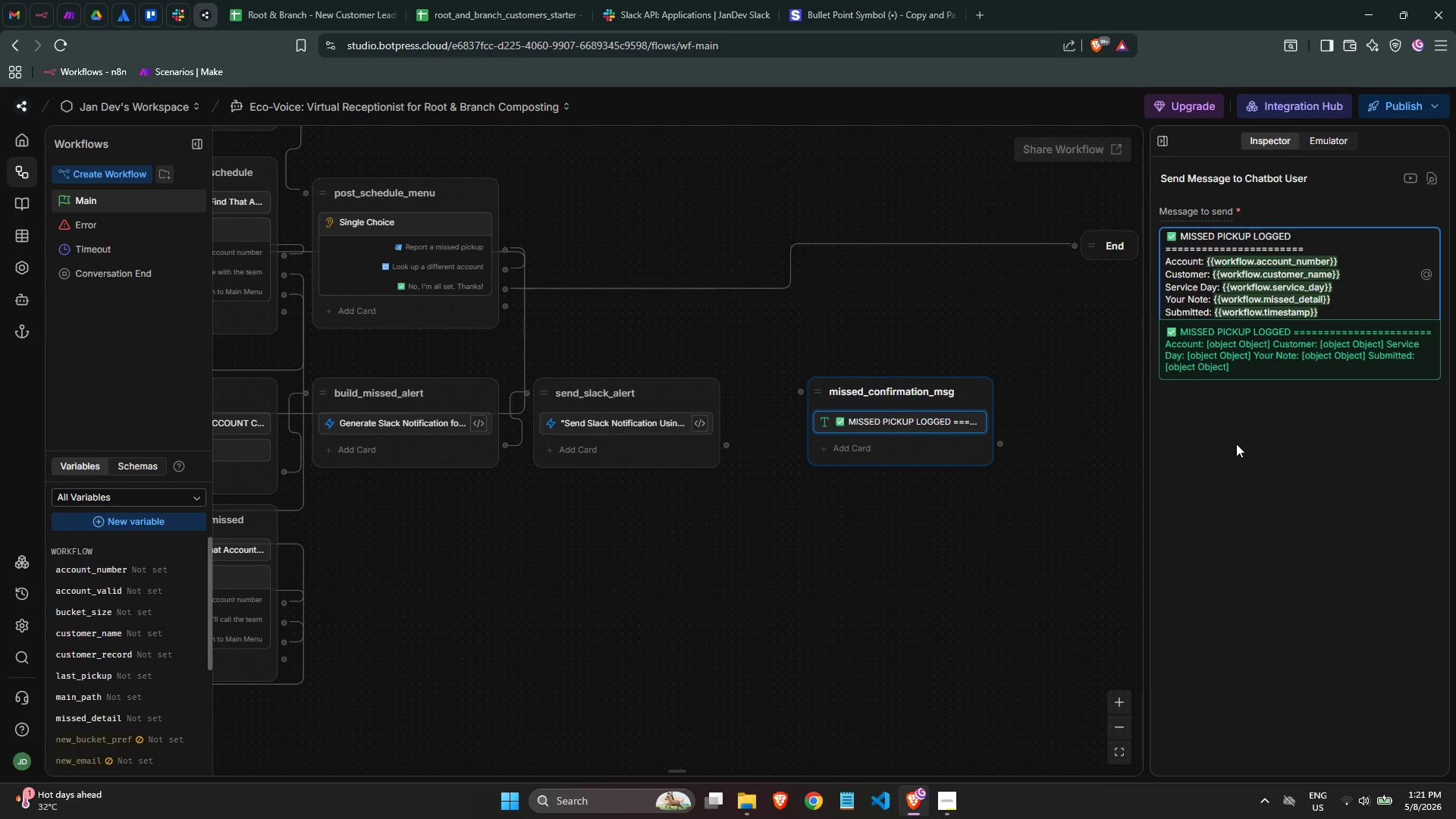 
key(Enter)
 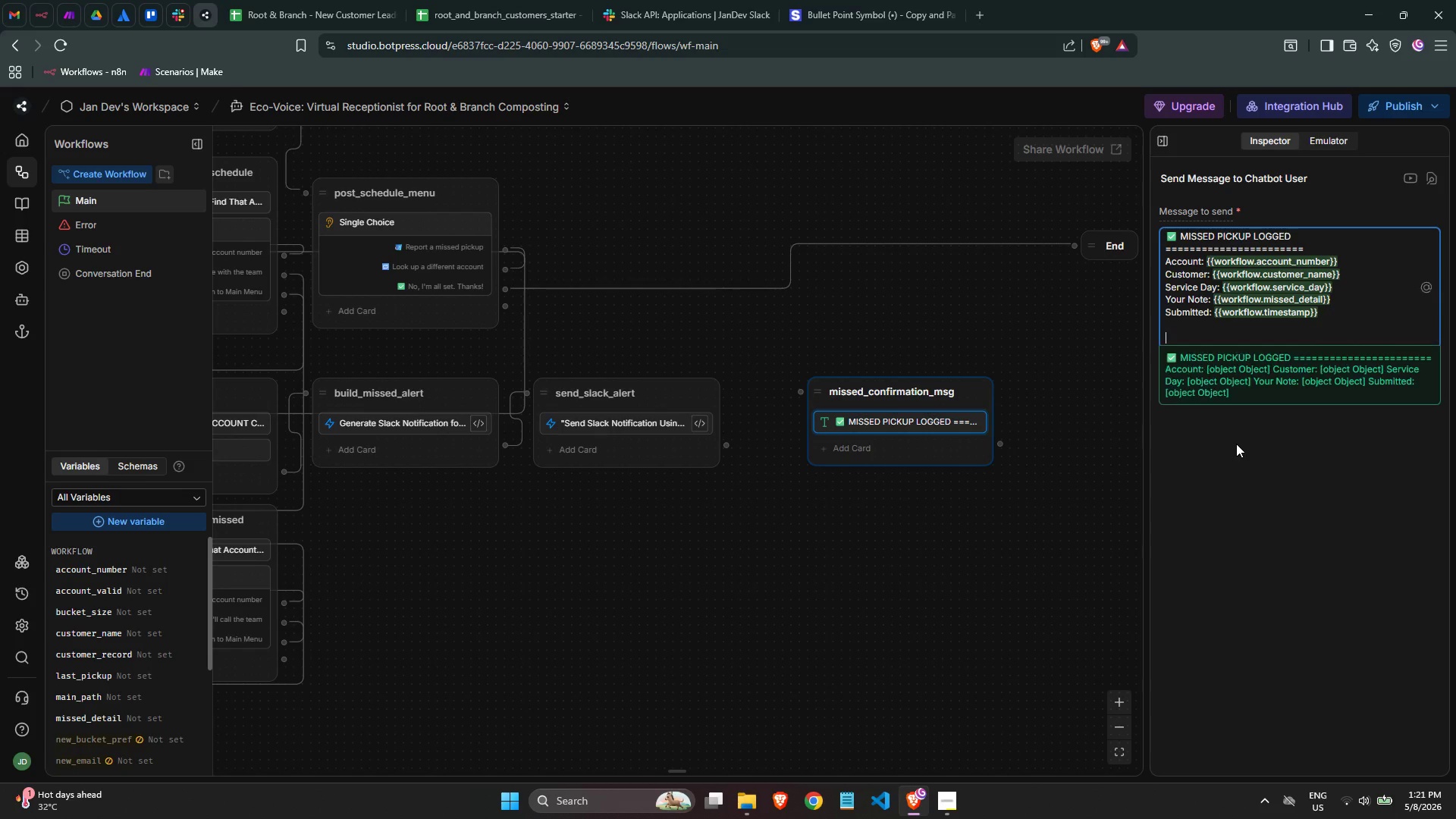 
key(Enter)
 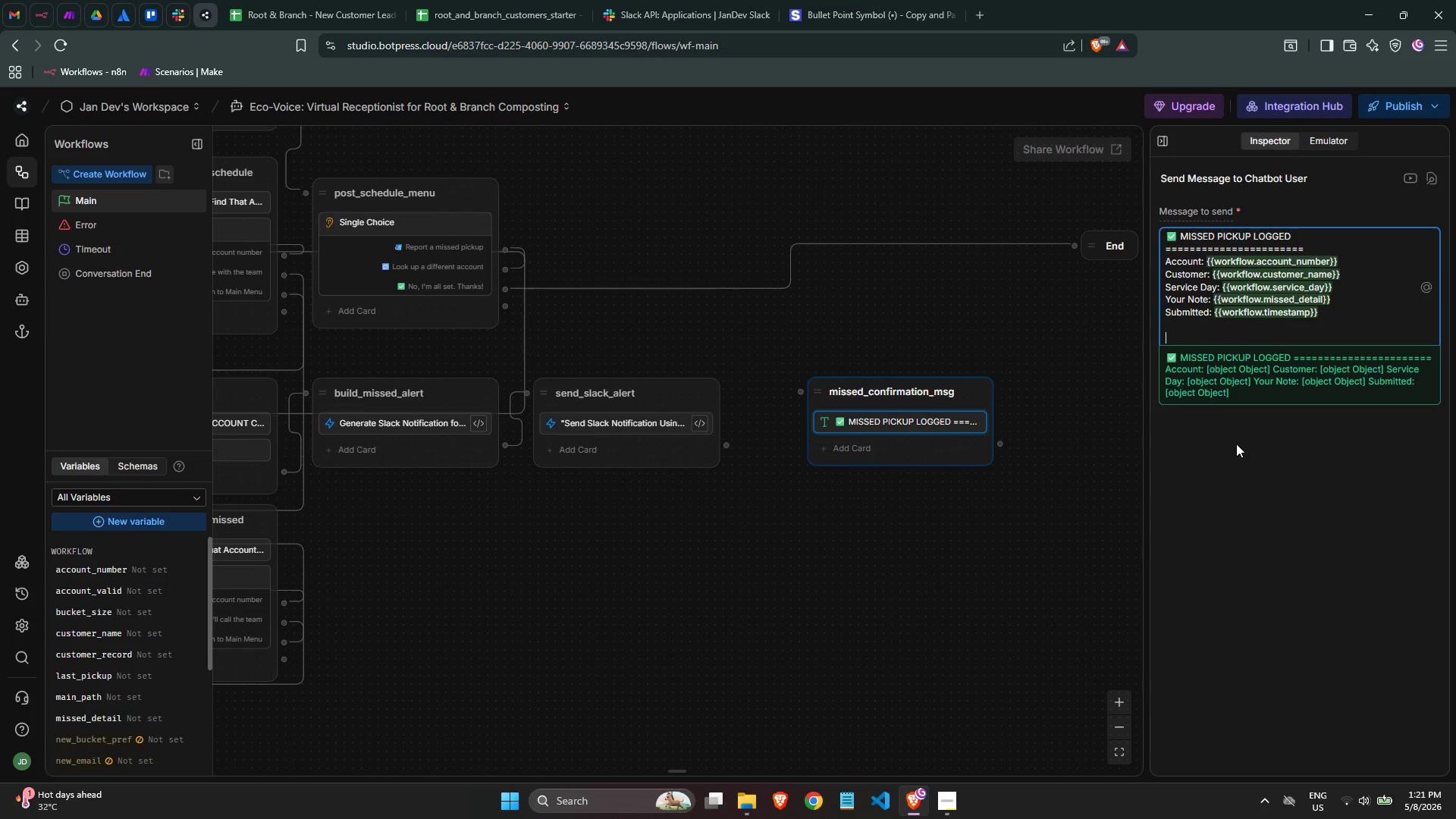 
type(Reference ID:)
 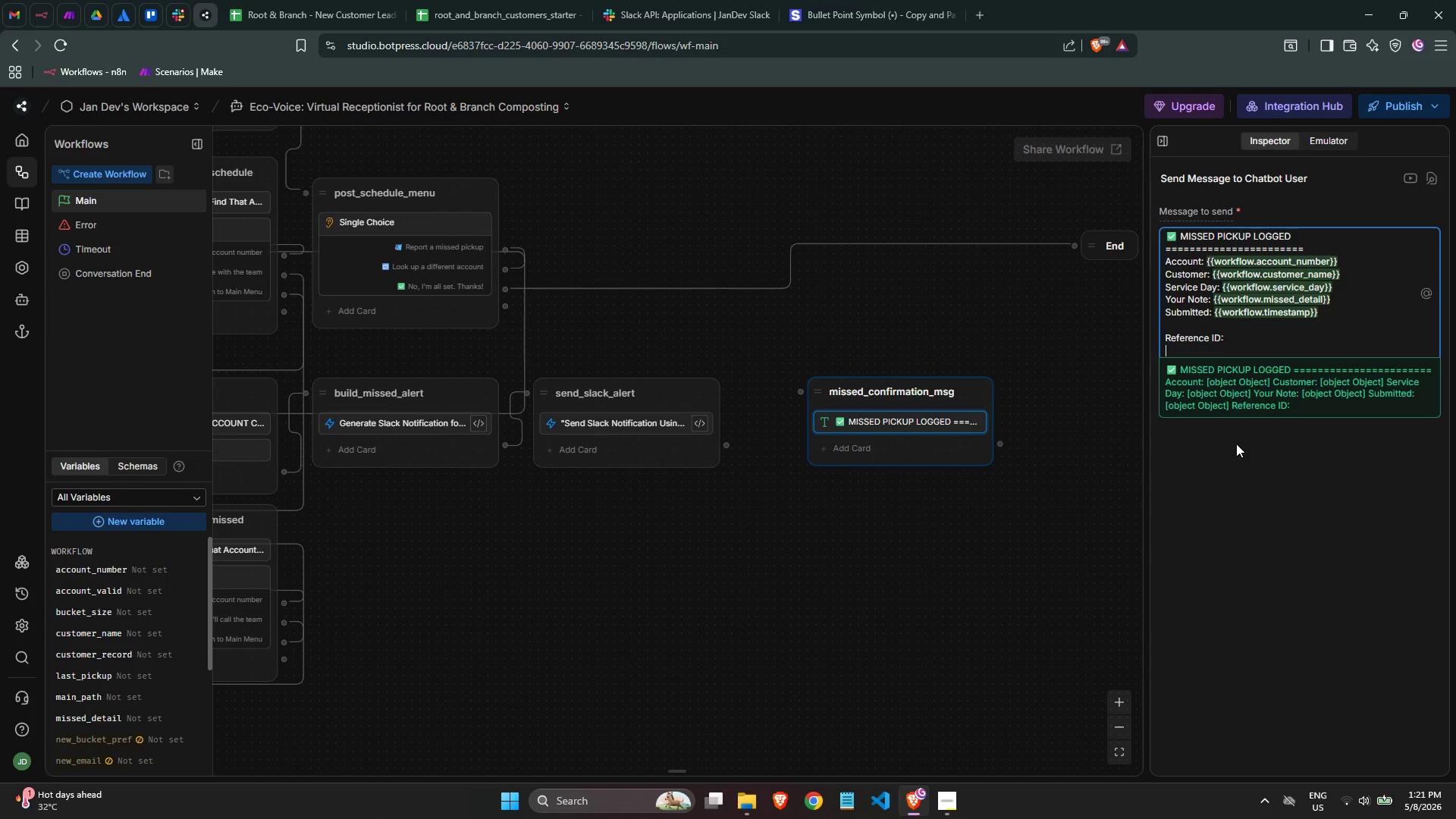 
 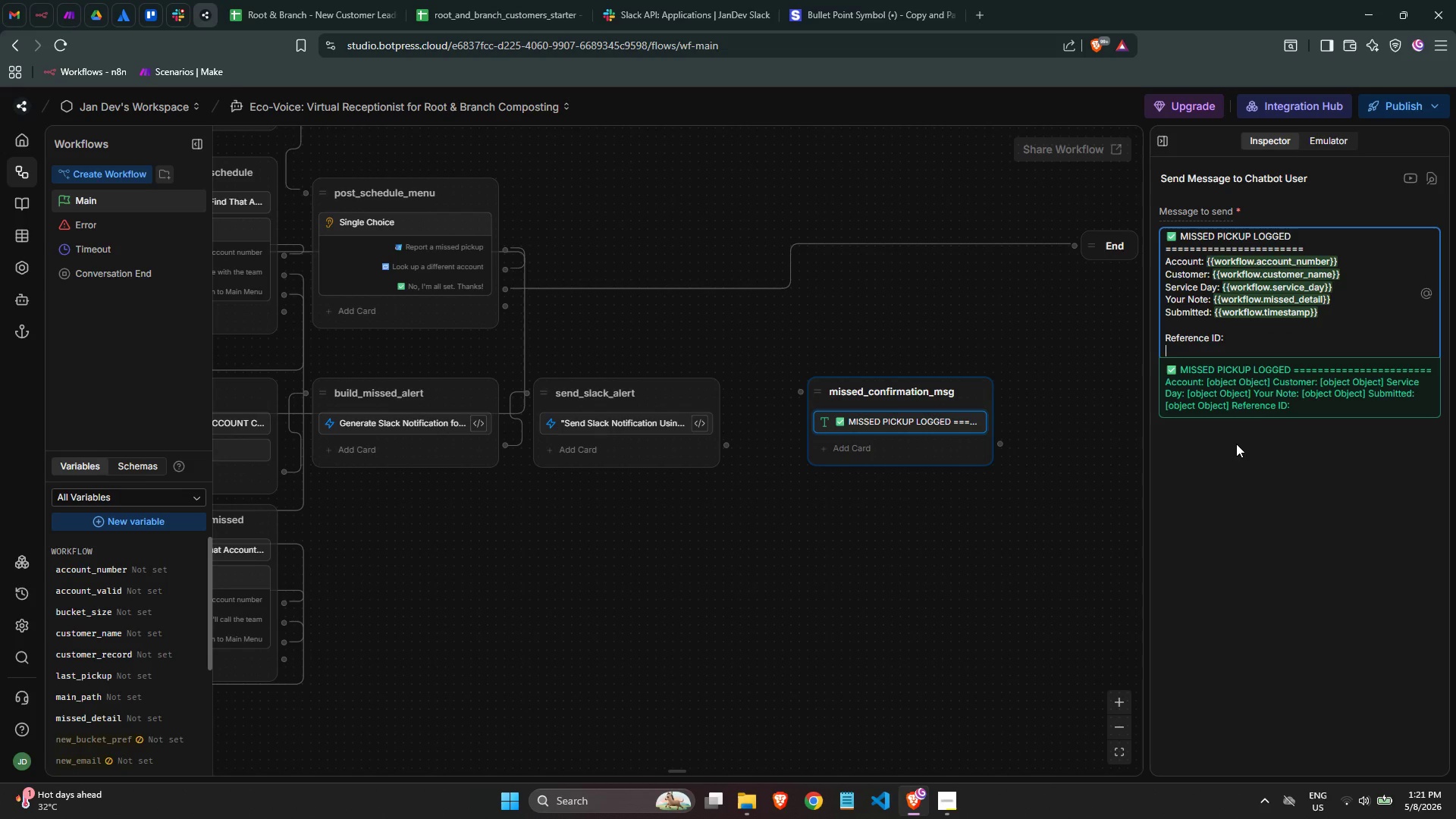 
key(Enter)
 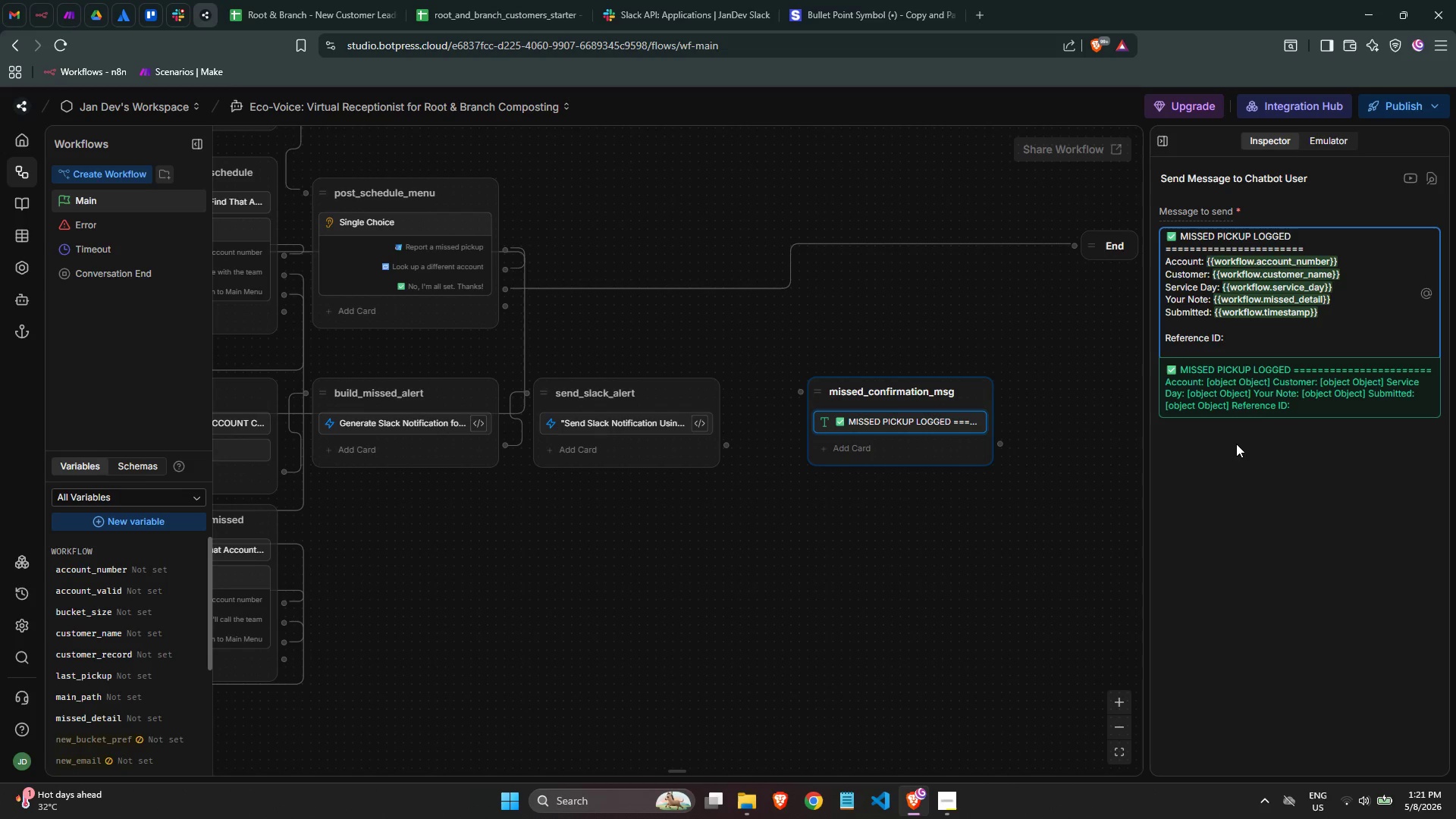 
hold_key(key=ShiftLeft, duration=0.34)
 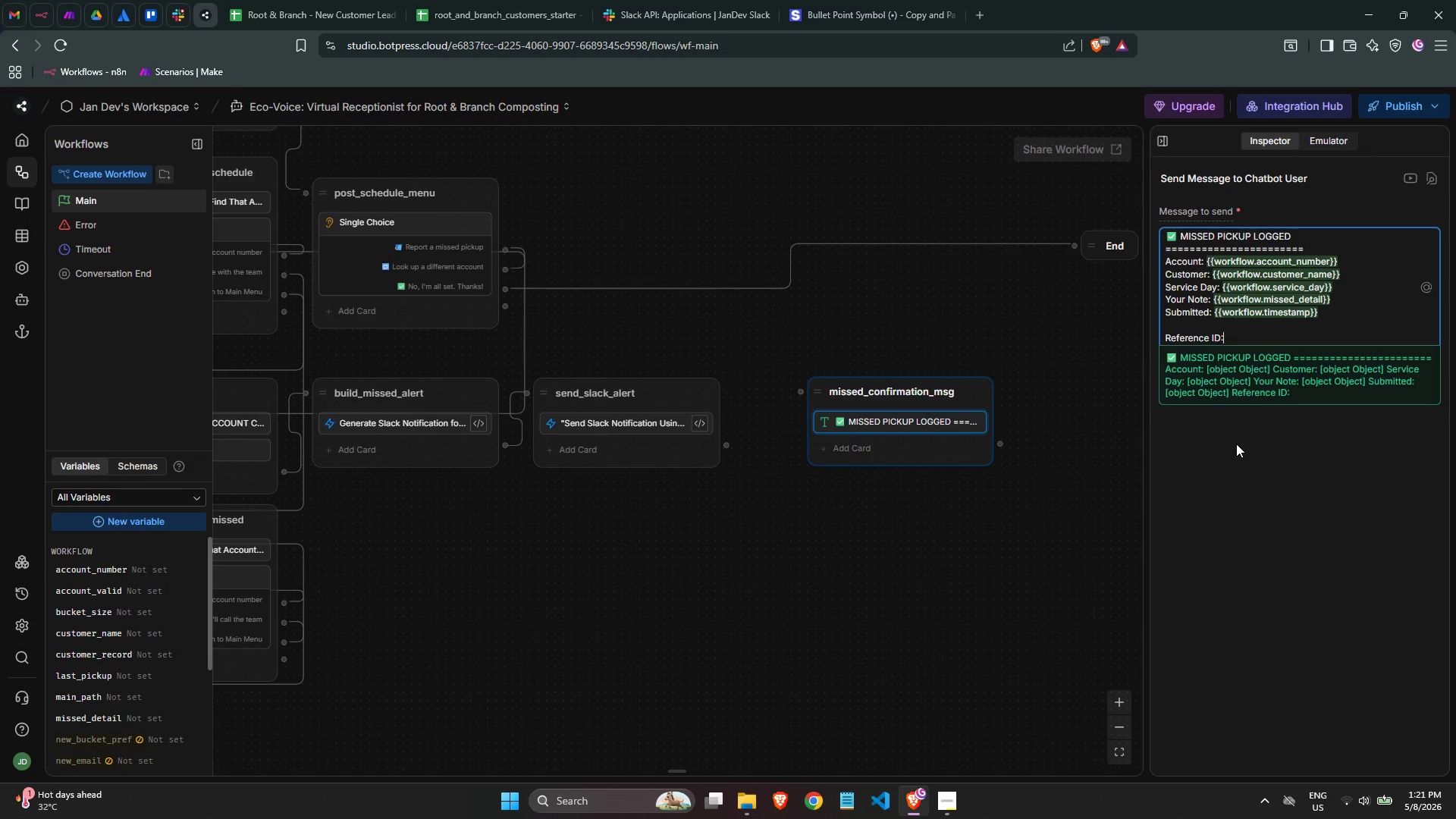 
key(Backspace)
type( P)
key(Backspace)
type({{wor)
 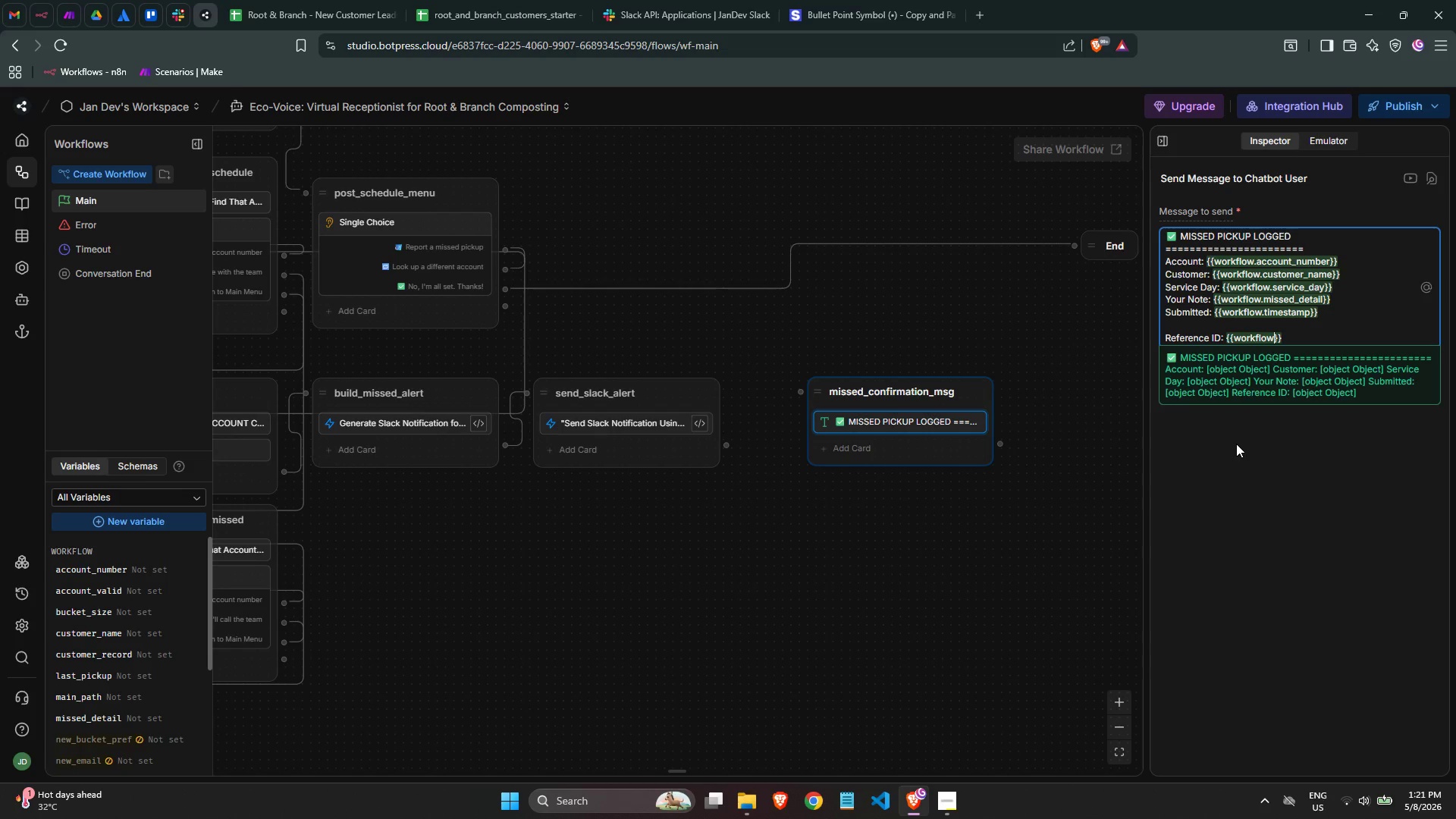 
 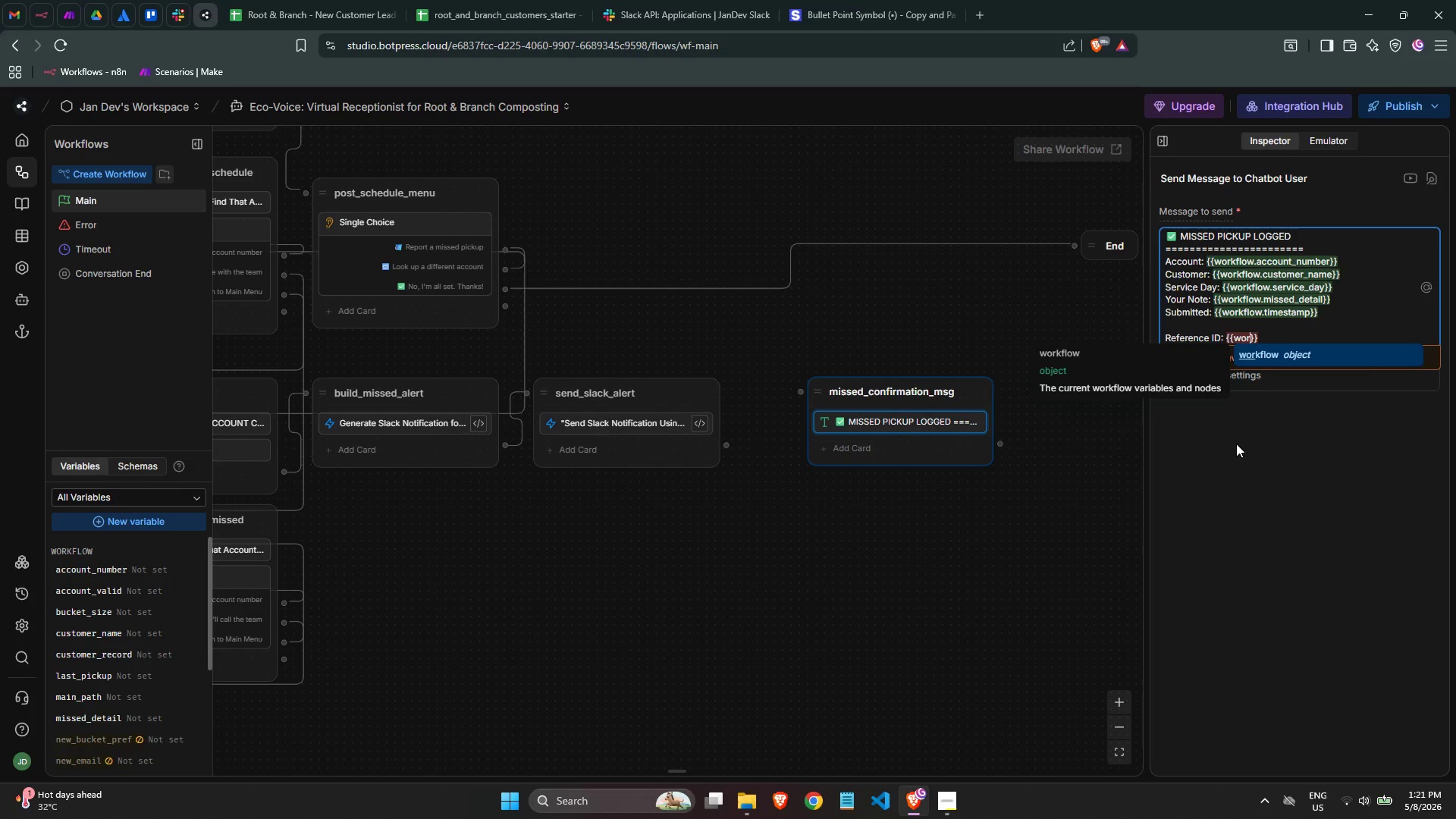 
key(Enter)
 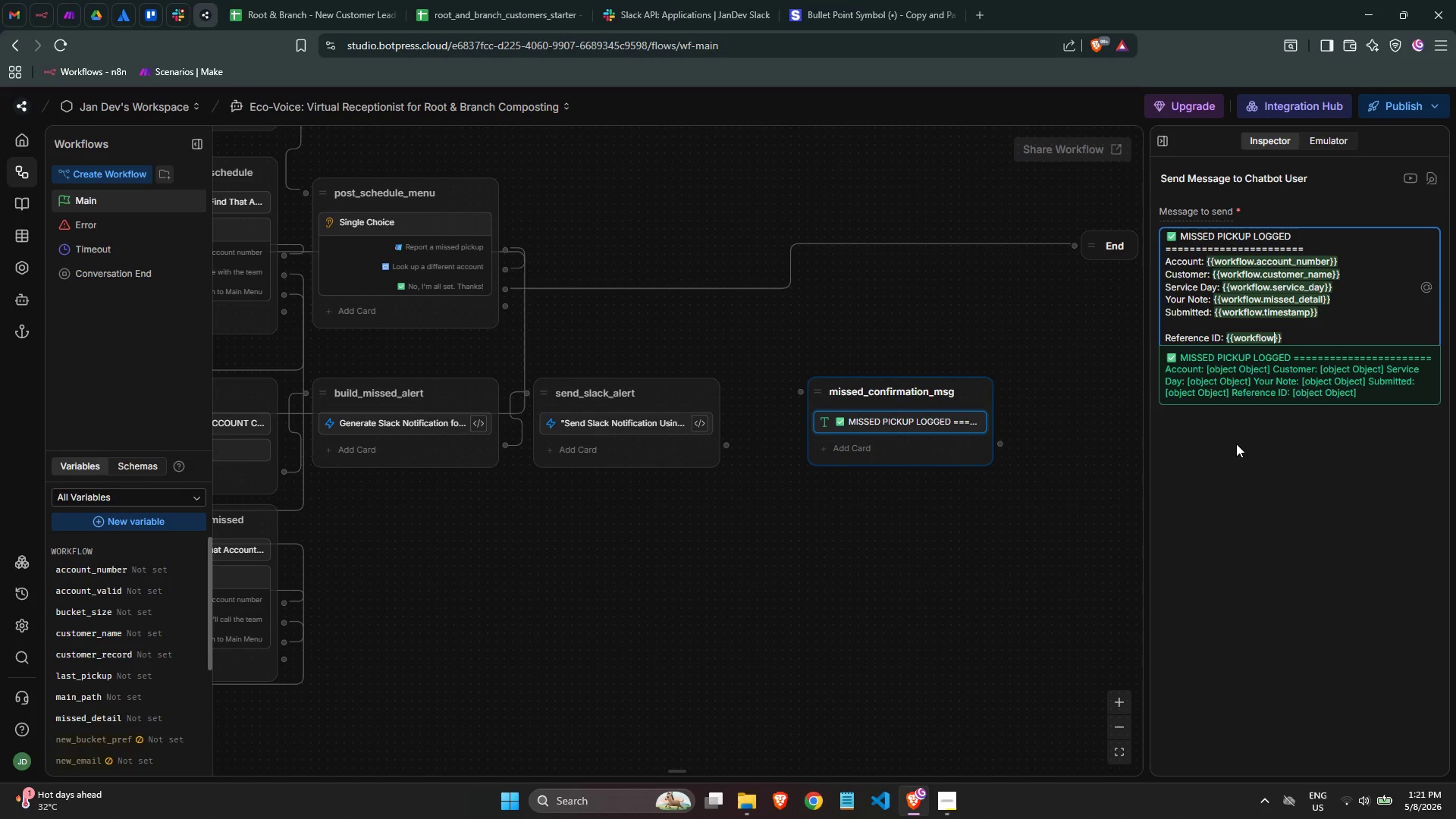 
type(.refe)
 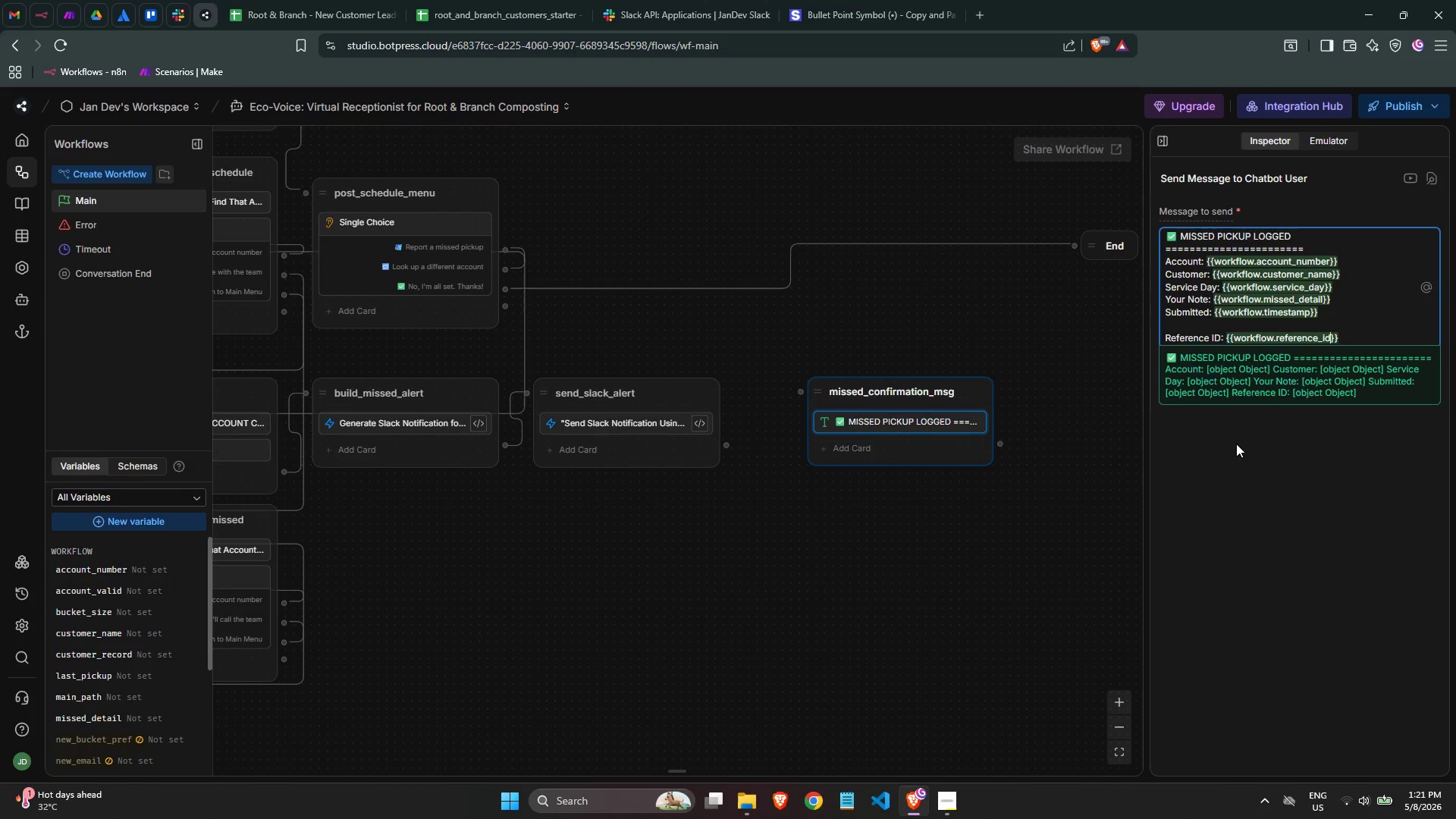 
key(Enter)
 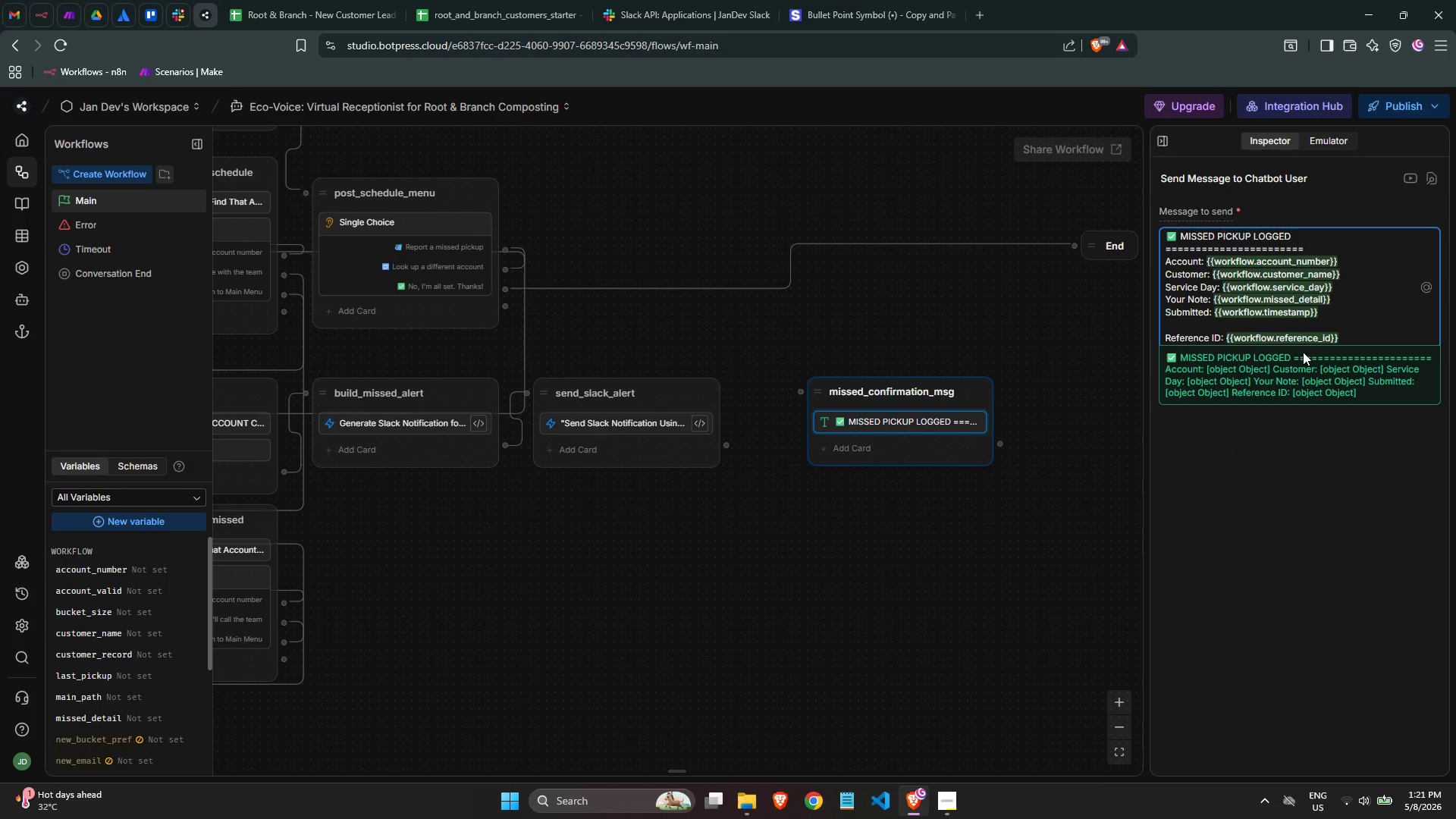 
left_click([1348, 334])
 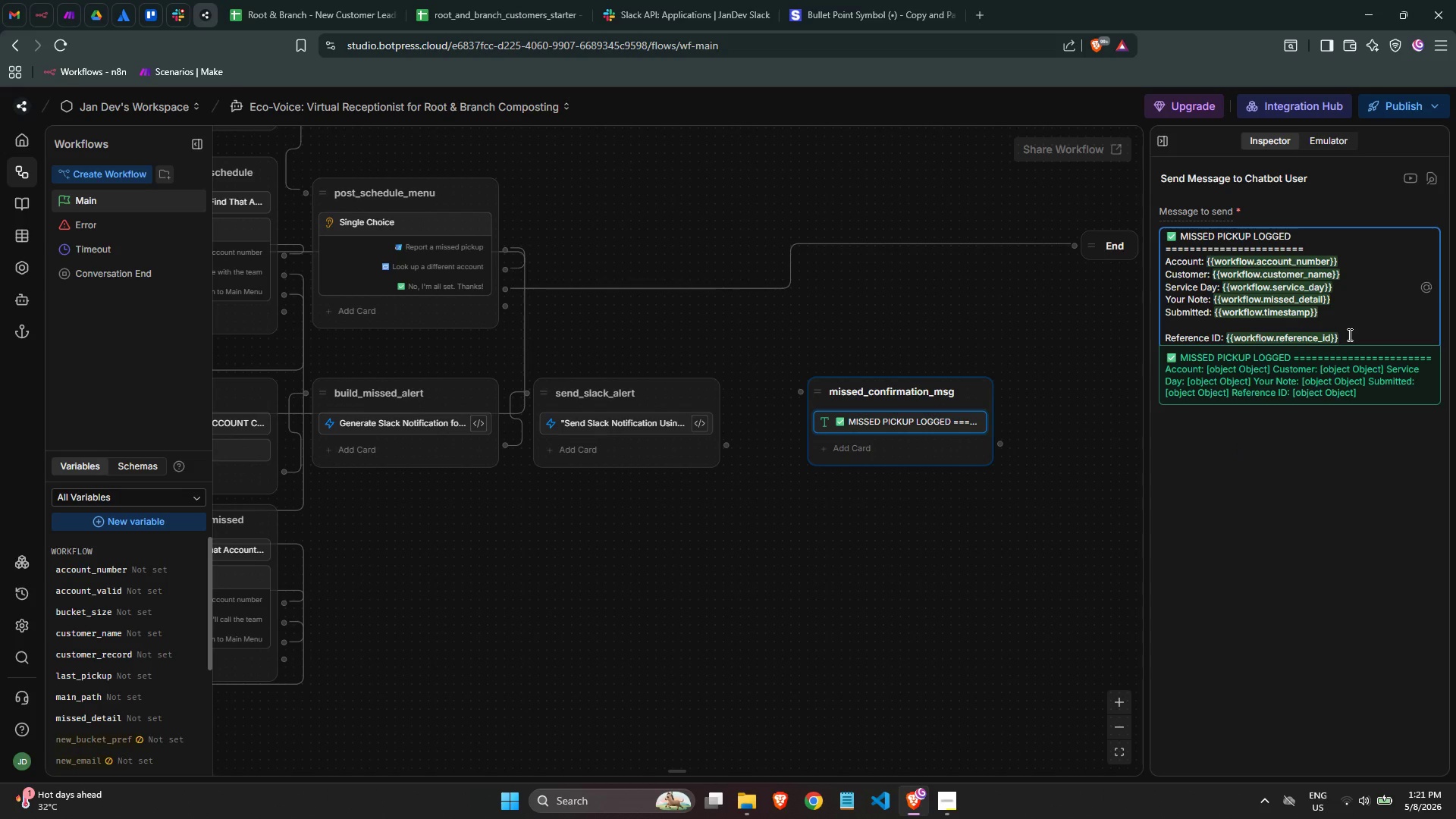 
key(Enter)
 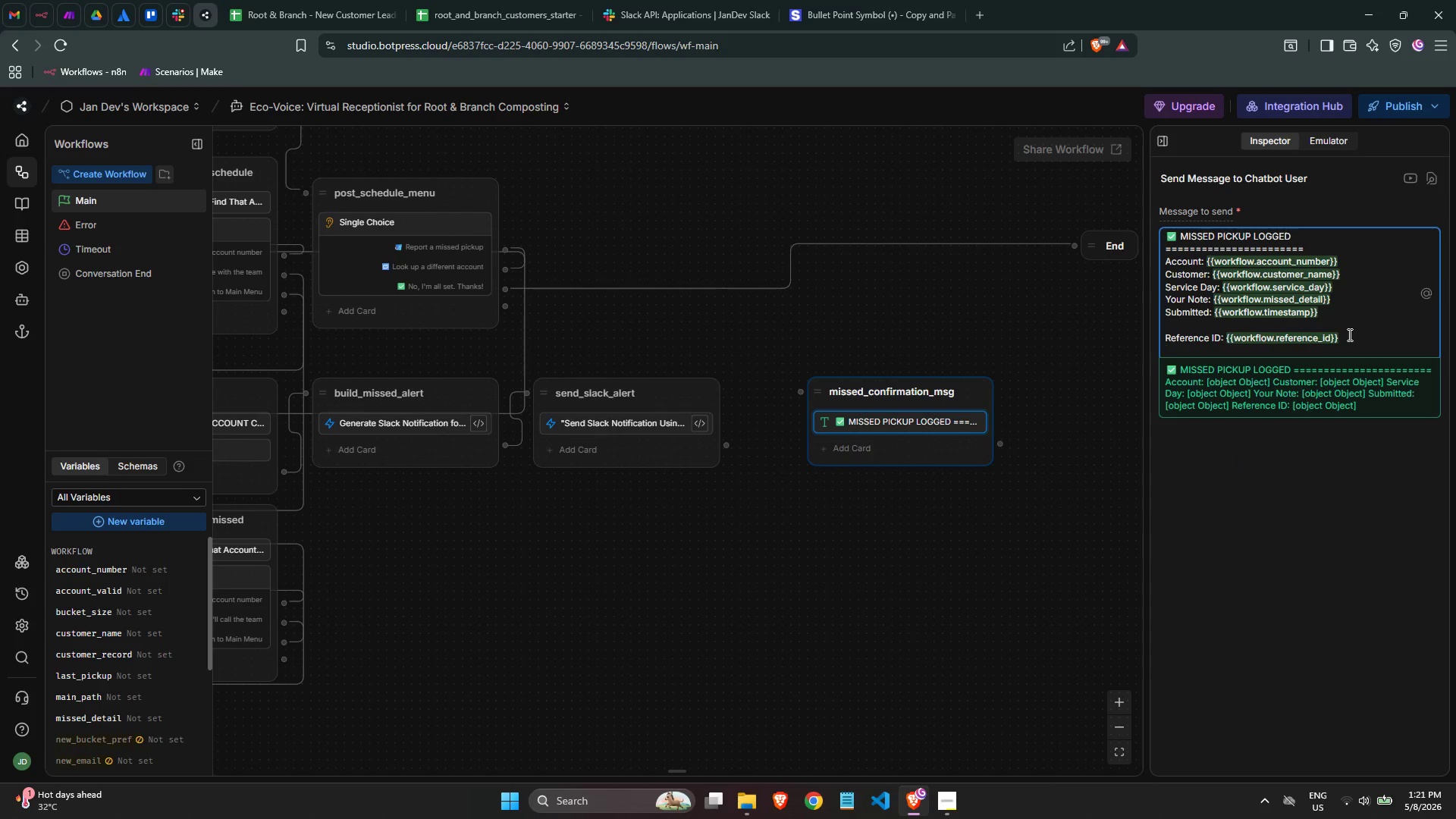 
hold_key(key=Equal, duration=1.31)
 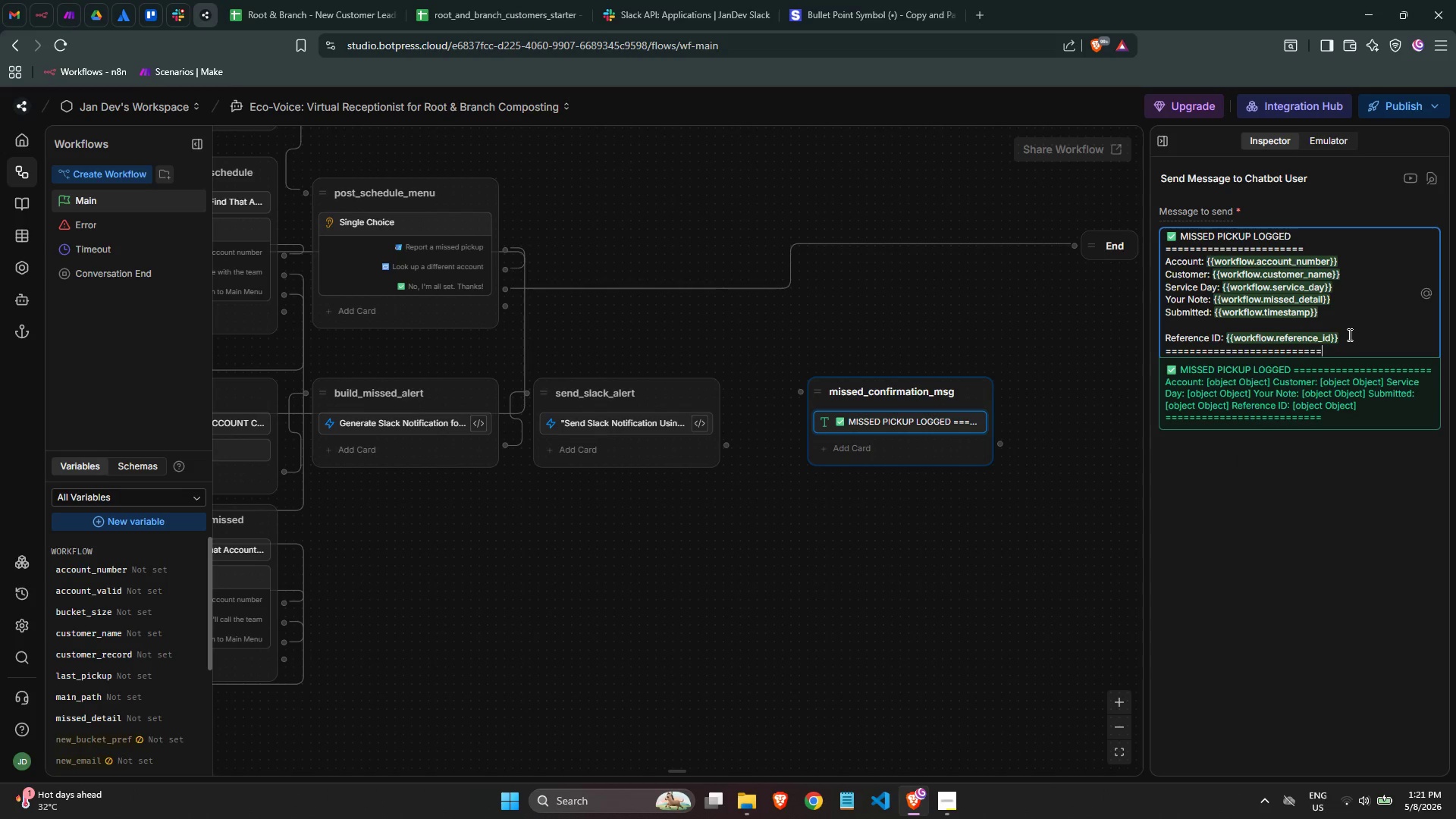 
key(Backspace)
 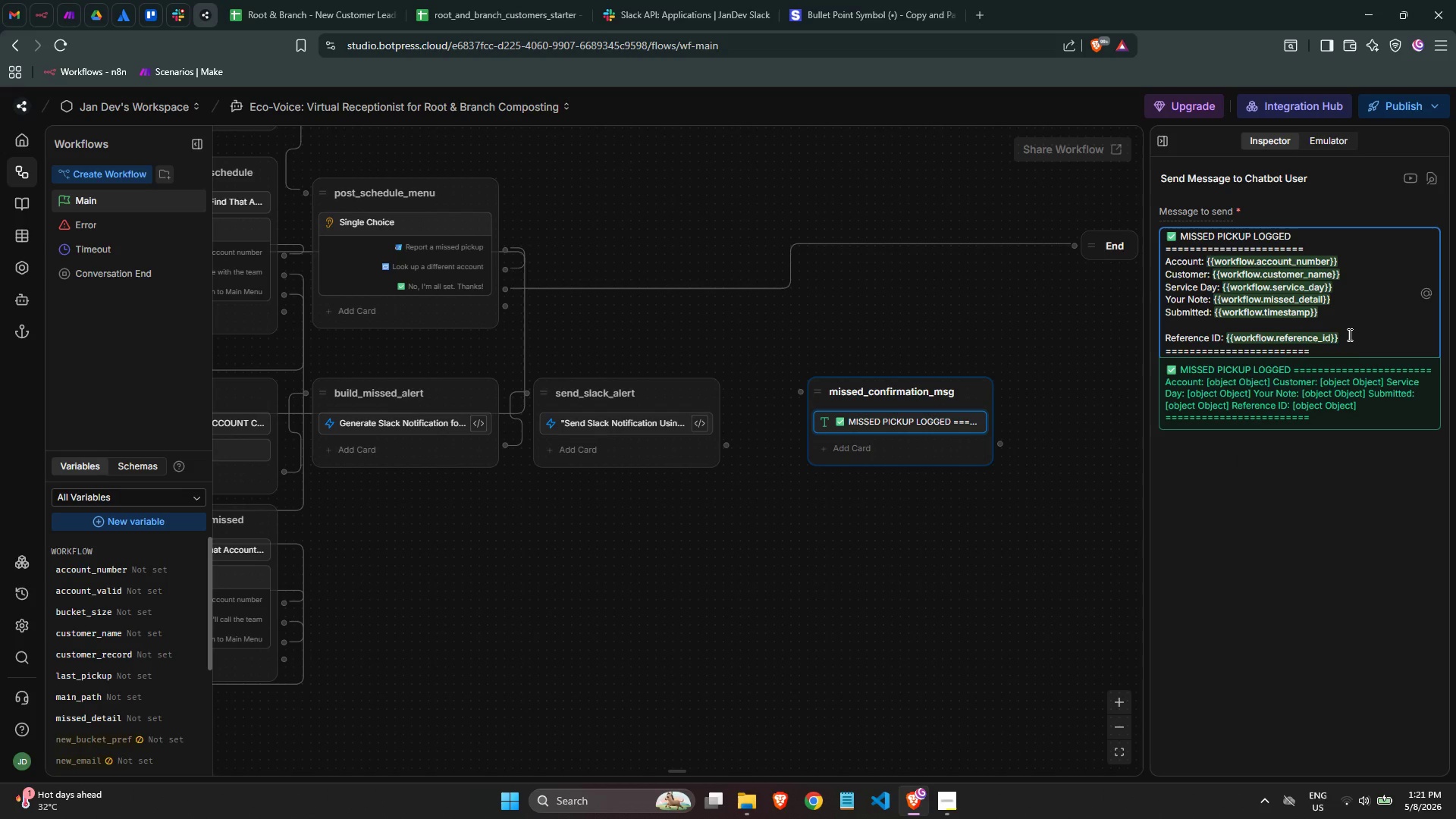 
key(Backspace)
 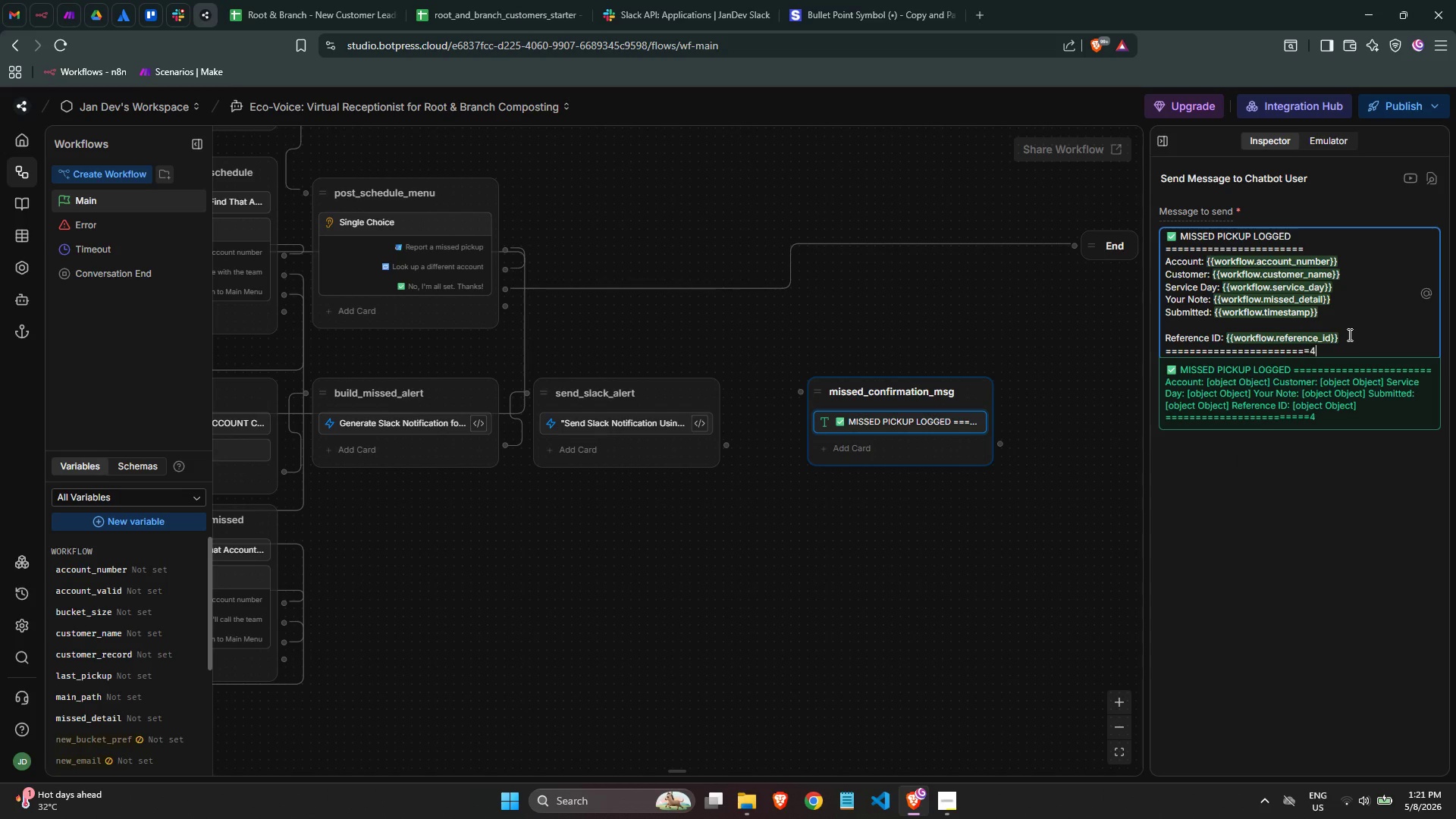 
key(Numpad4)
 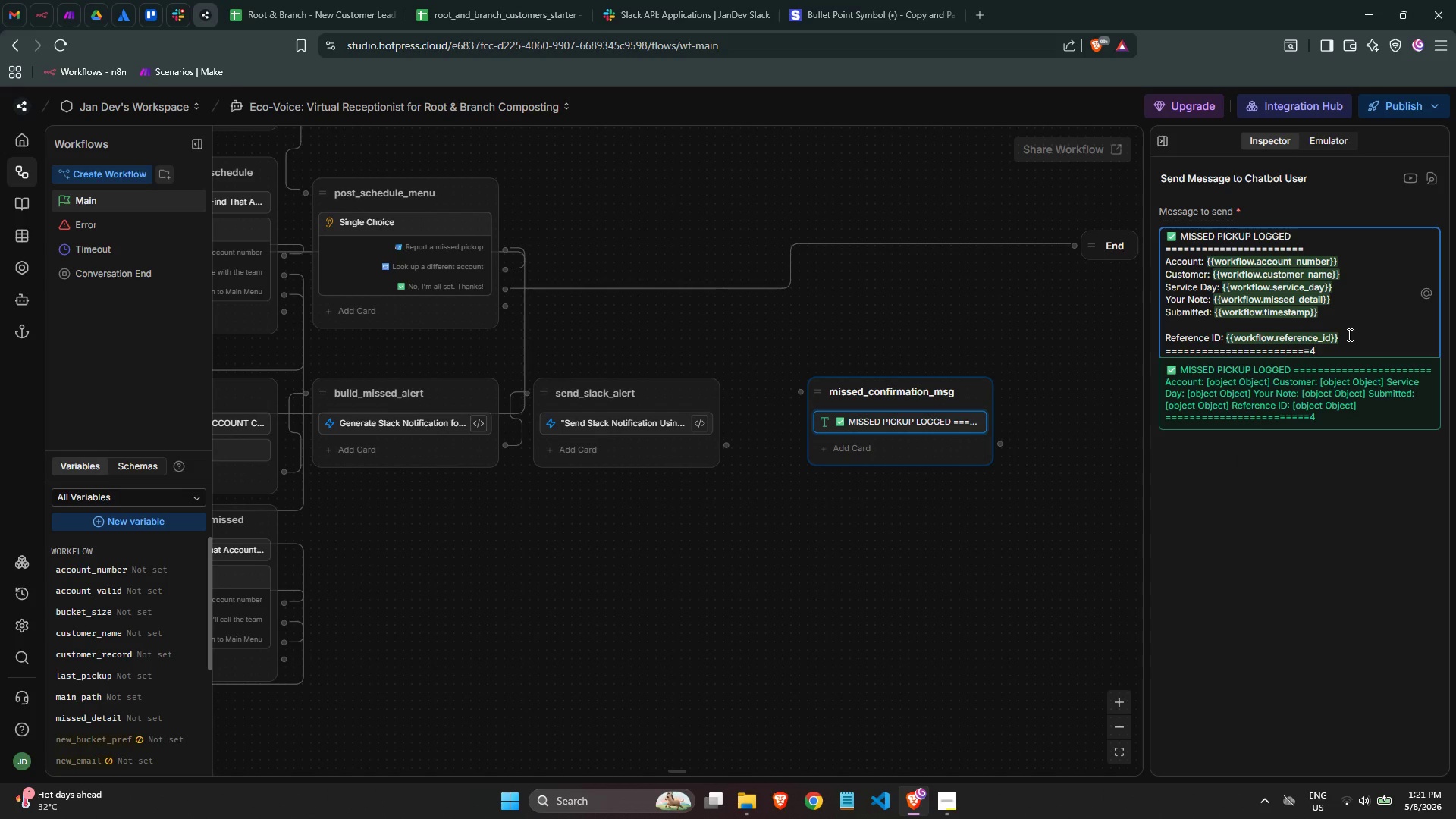 
key(Backspace)
 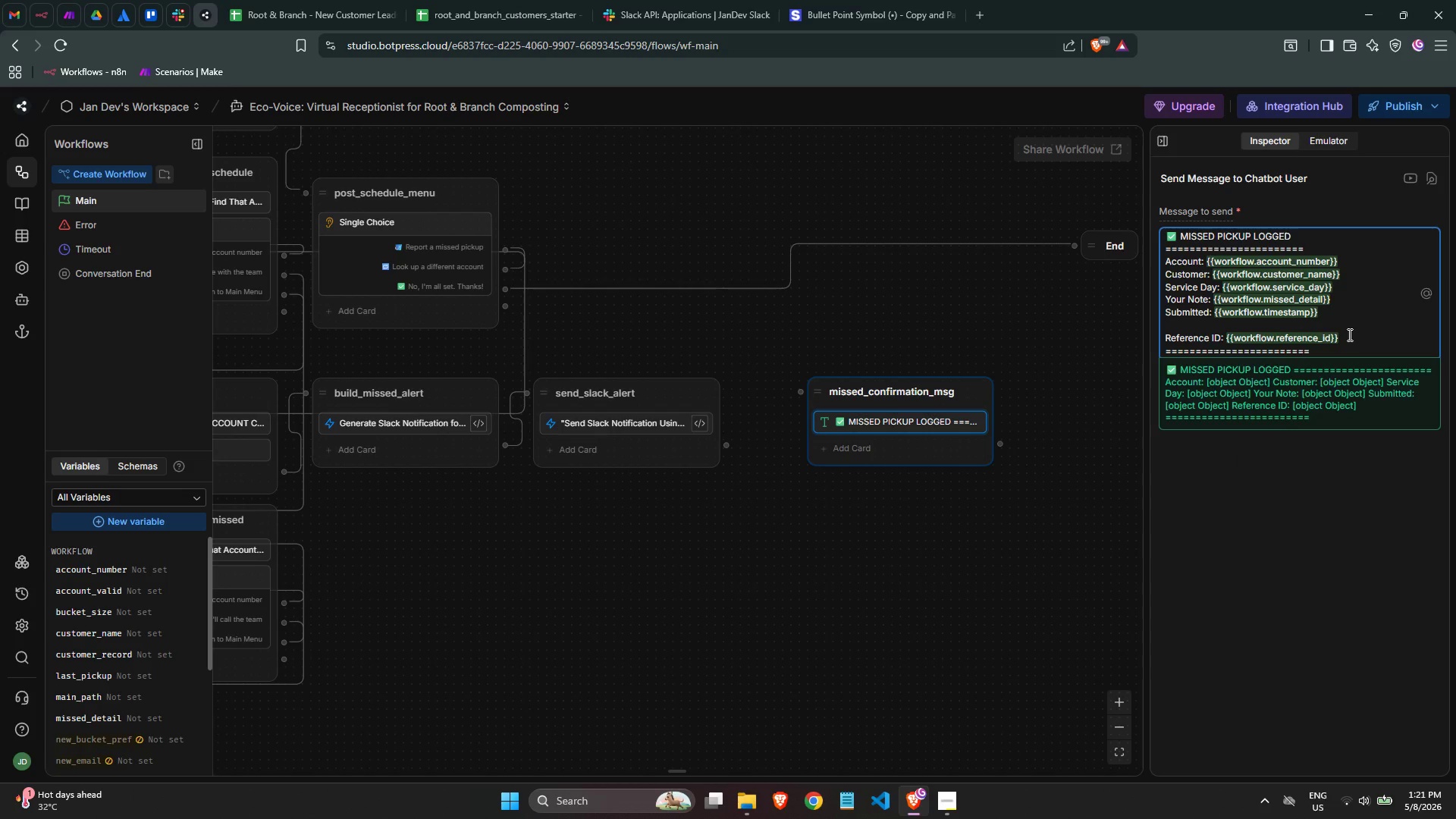 
key(Enter)
 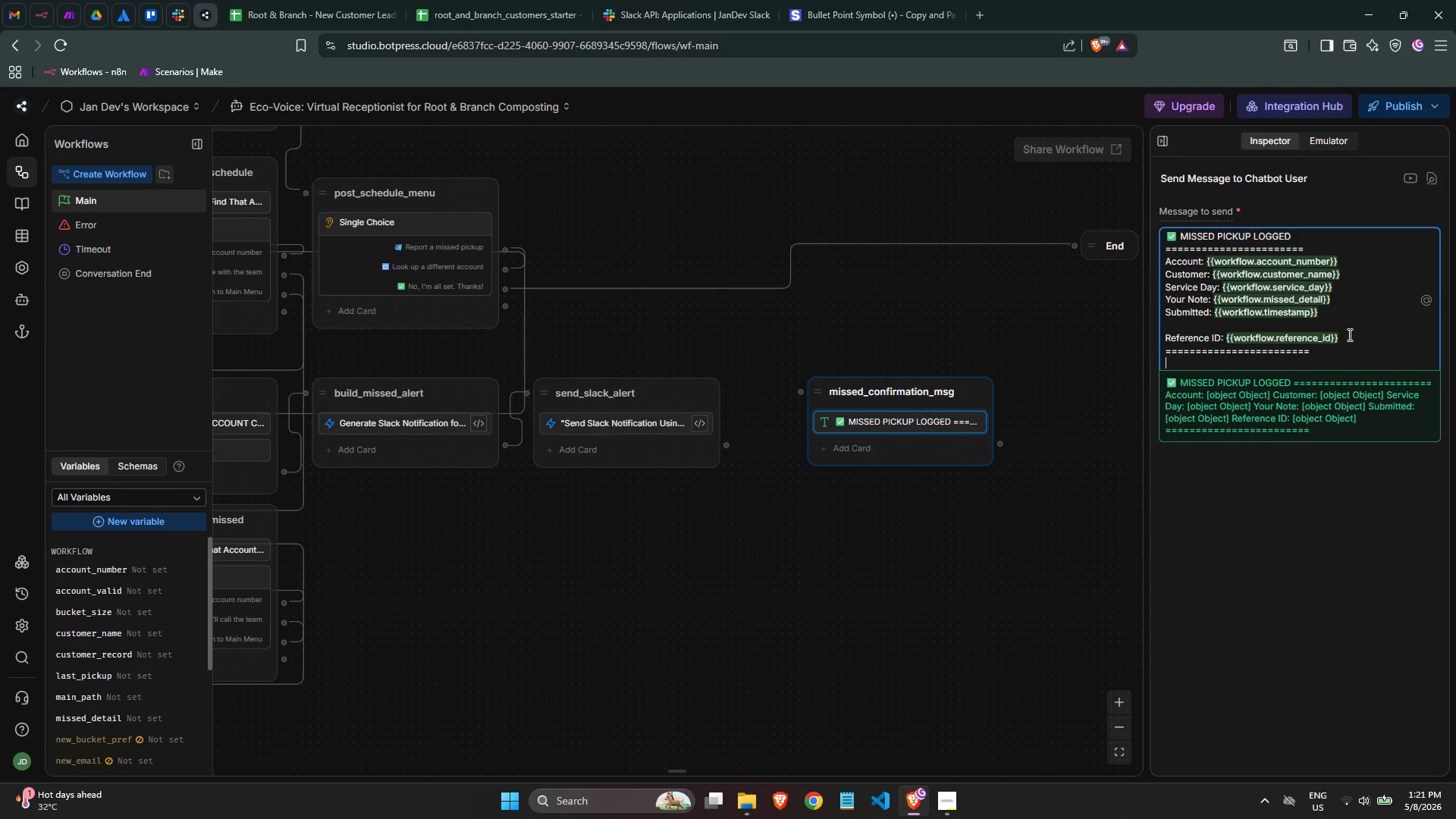 
key(Enter)
 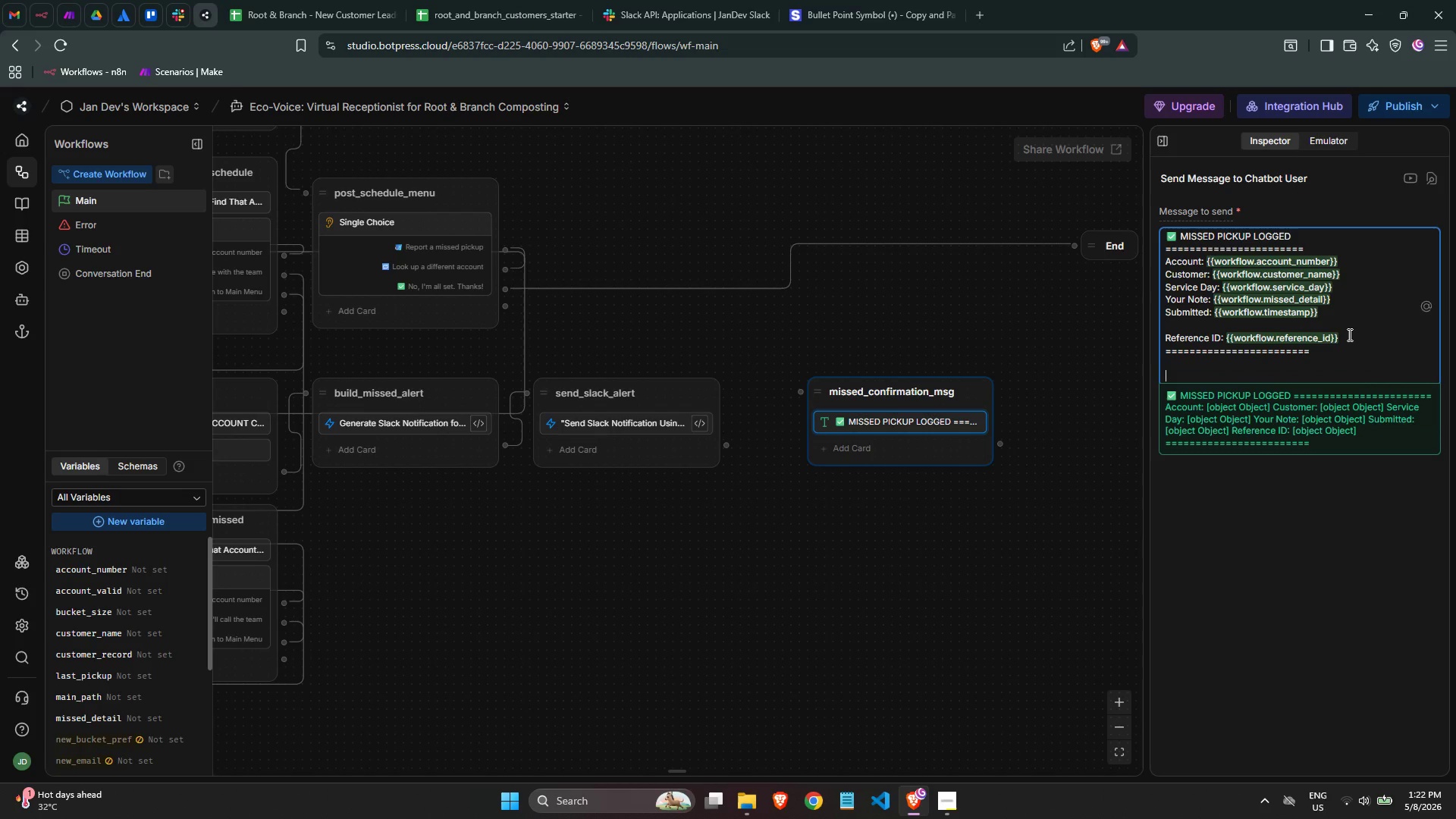 
type(Our operations team has been notified right now. He're)
key(Backspace)
key(Backspace)
key(Backspace)
type(re's what happens next:)
 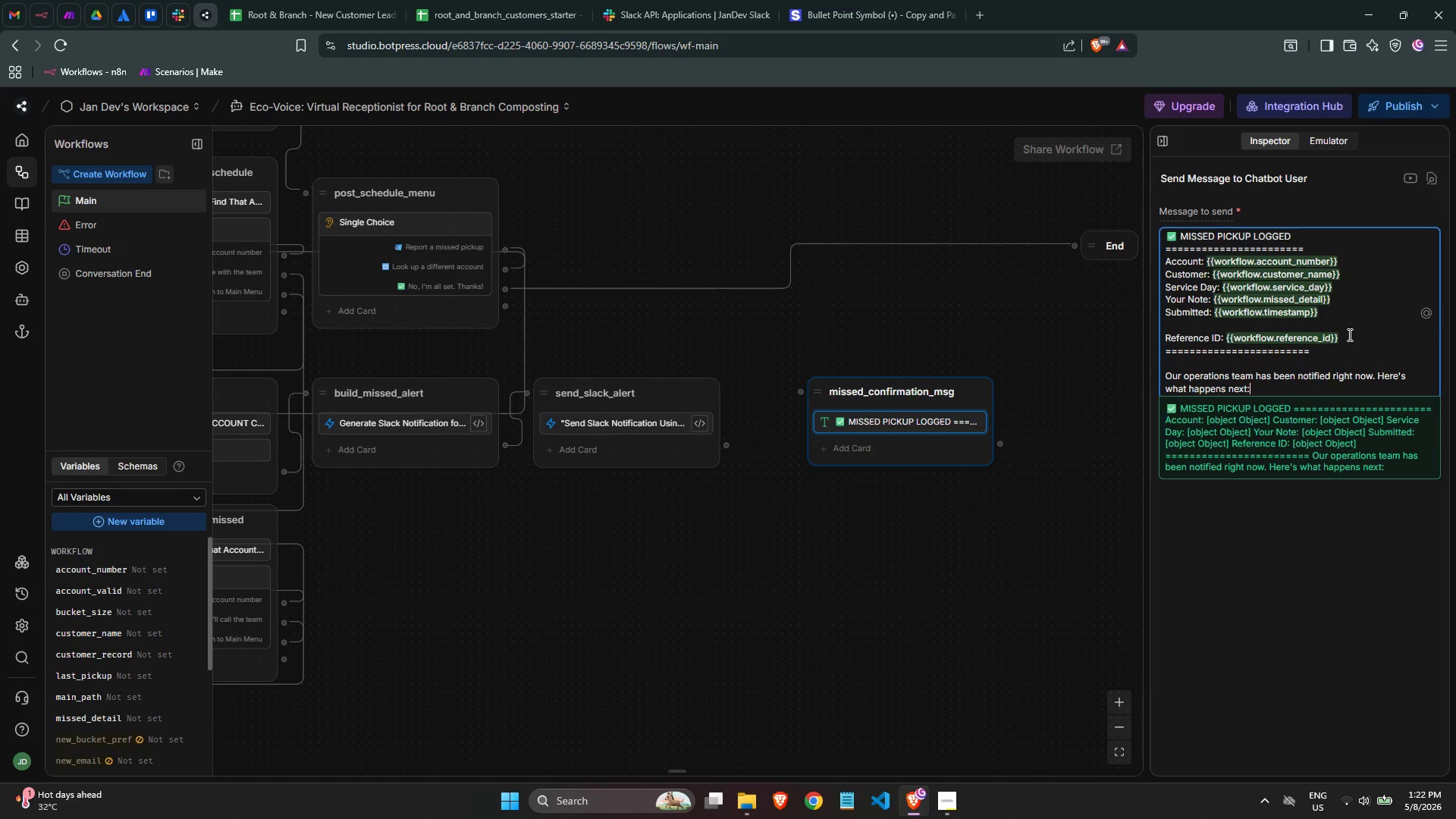 
key(Enter)
 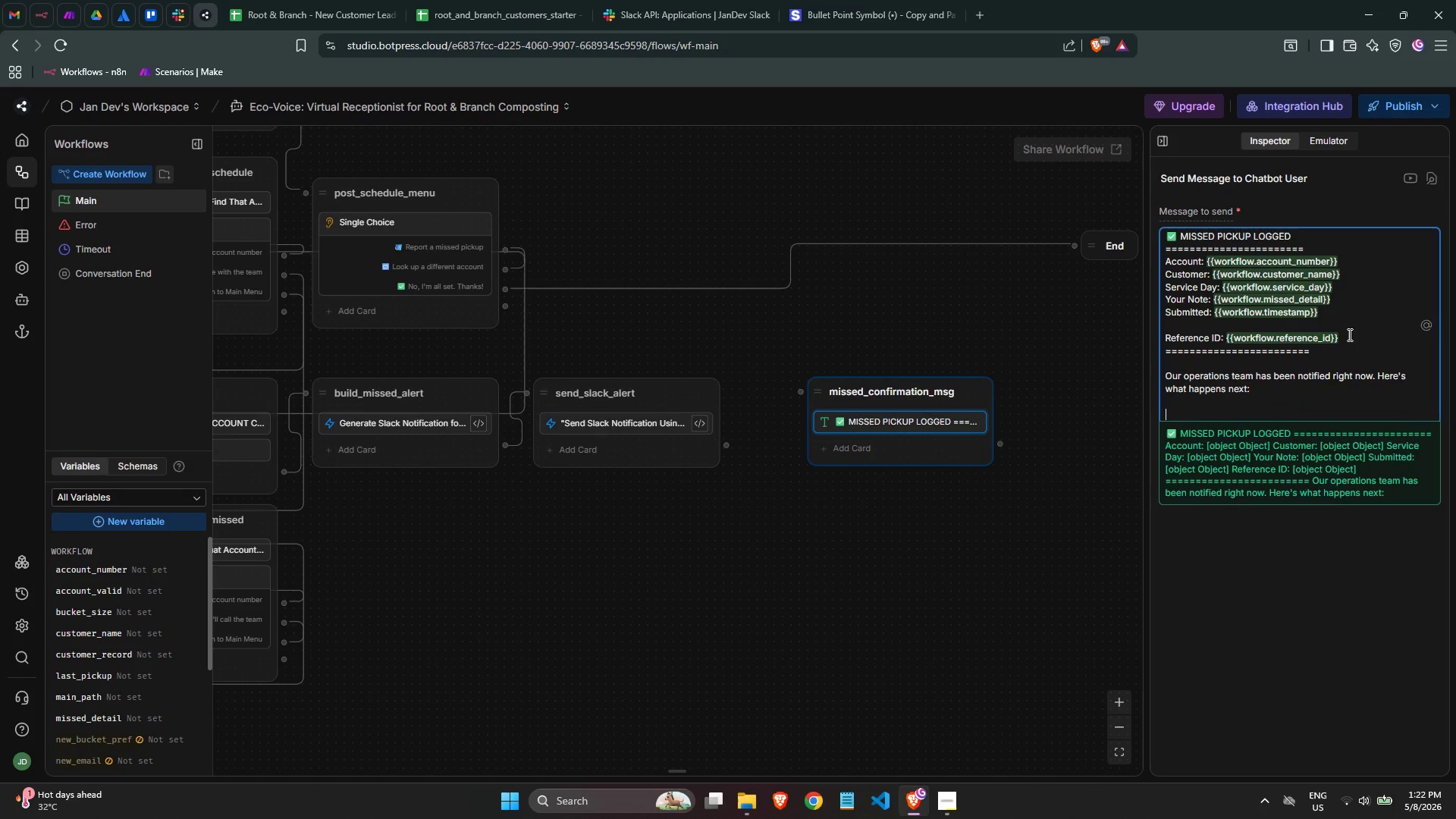 
key(Enter)
 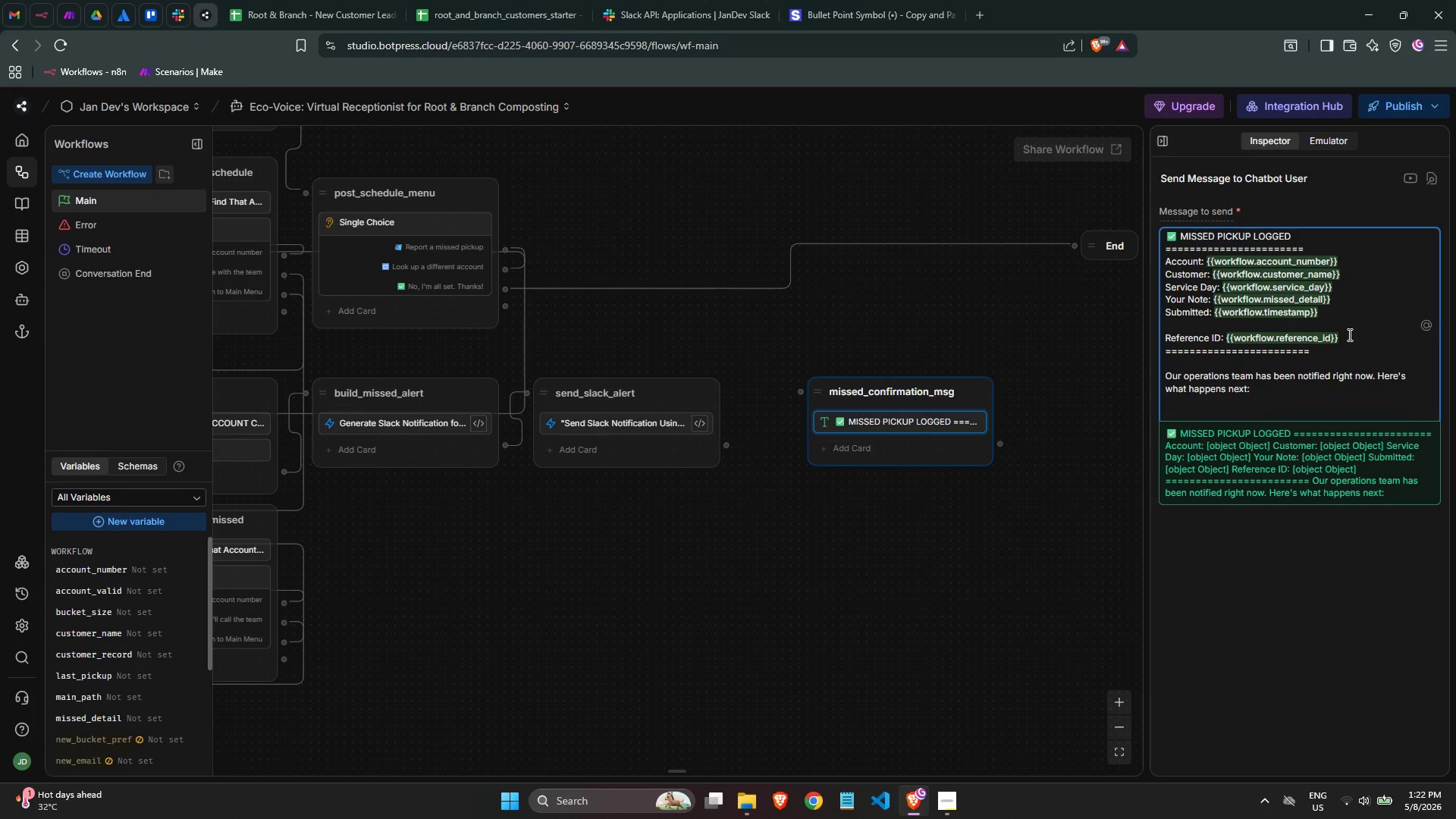 
key(Meta+MetaLeft)
 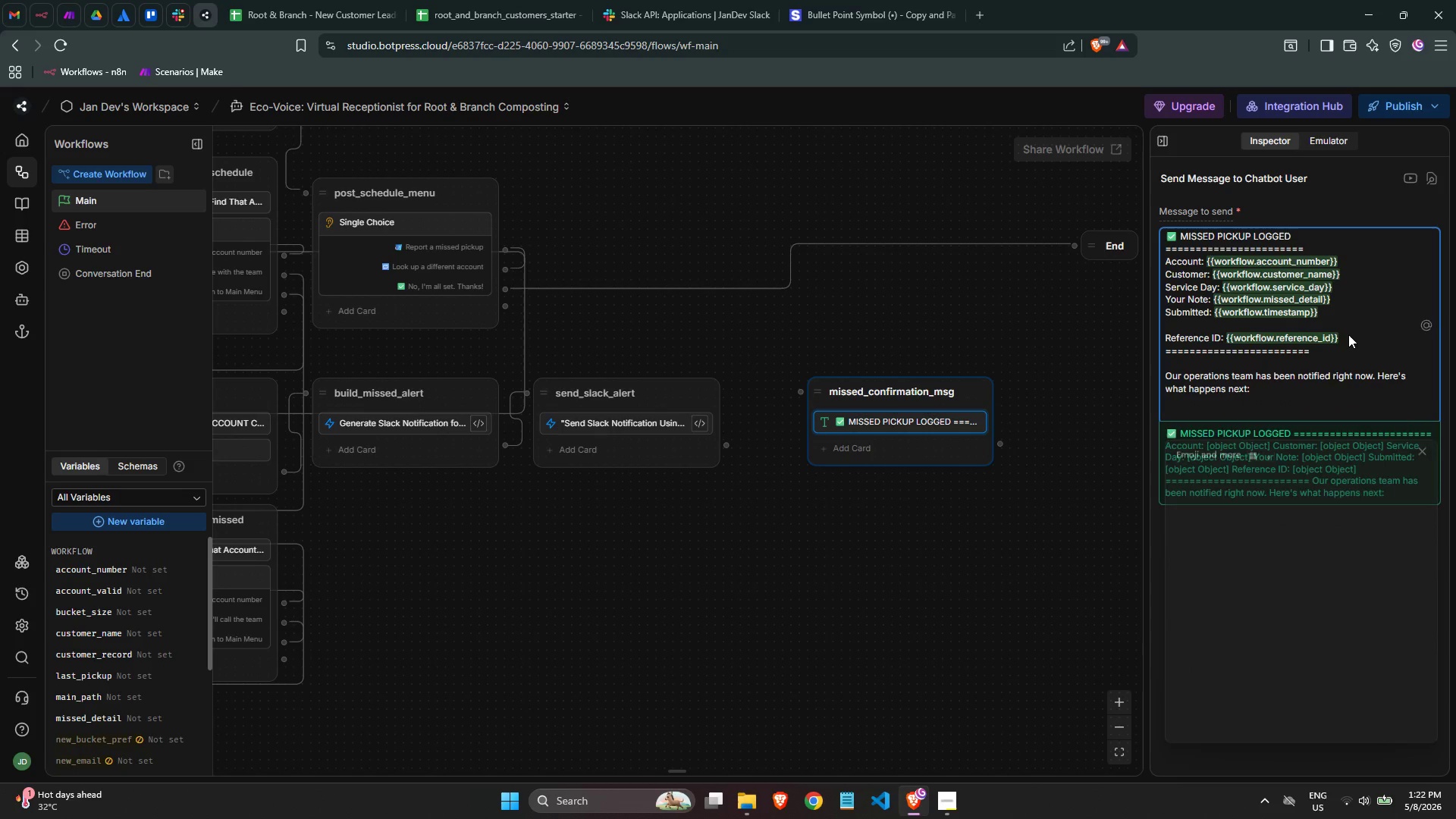 
key(Meta+Period)
 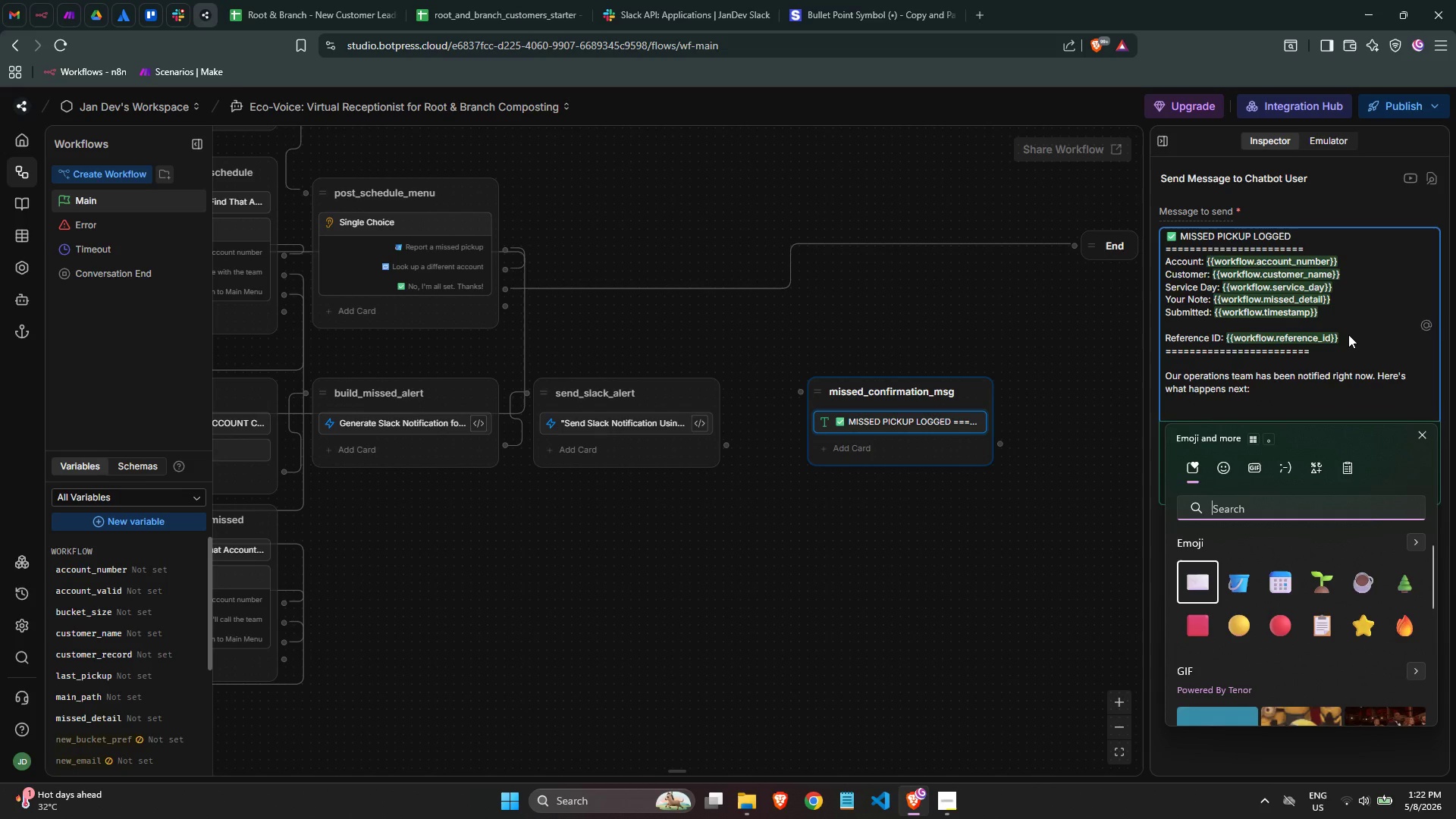 
type(repae)
key(Backspace)
key(Backspace)
type(ea)
 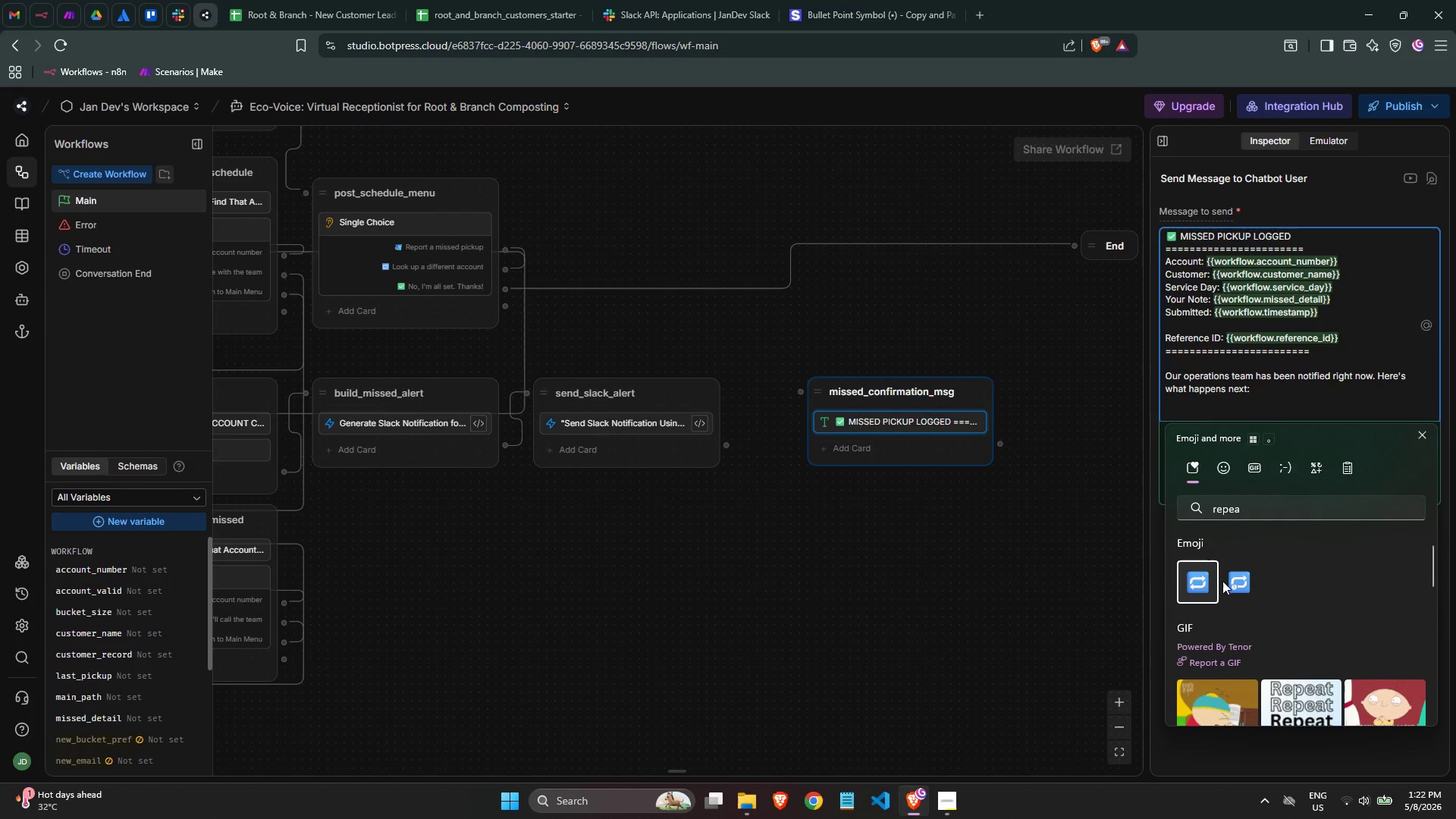 
type( We aim to dispatch a correcction pickup within **1 business day**)
 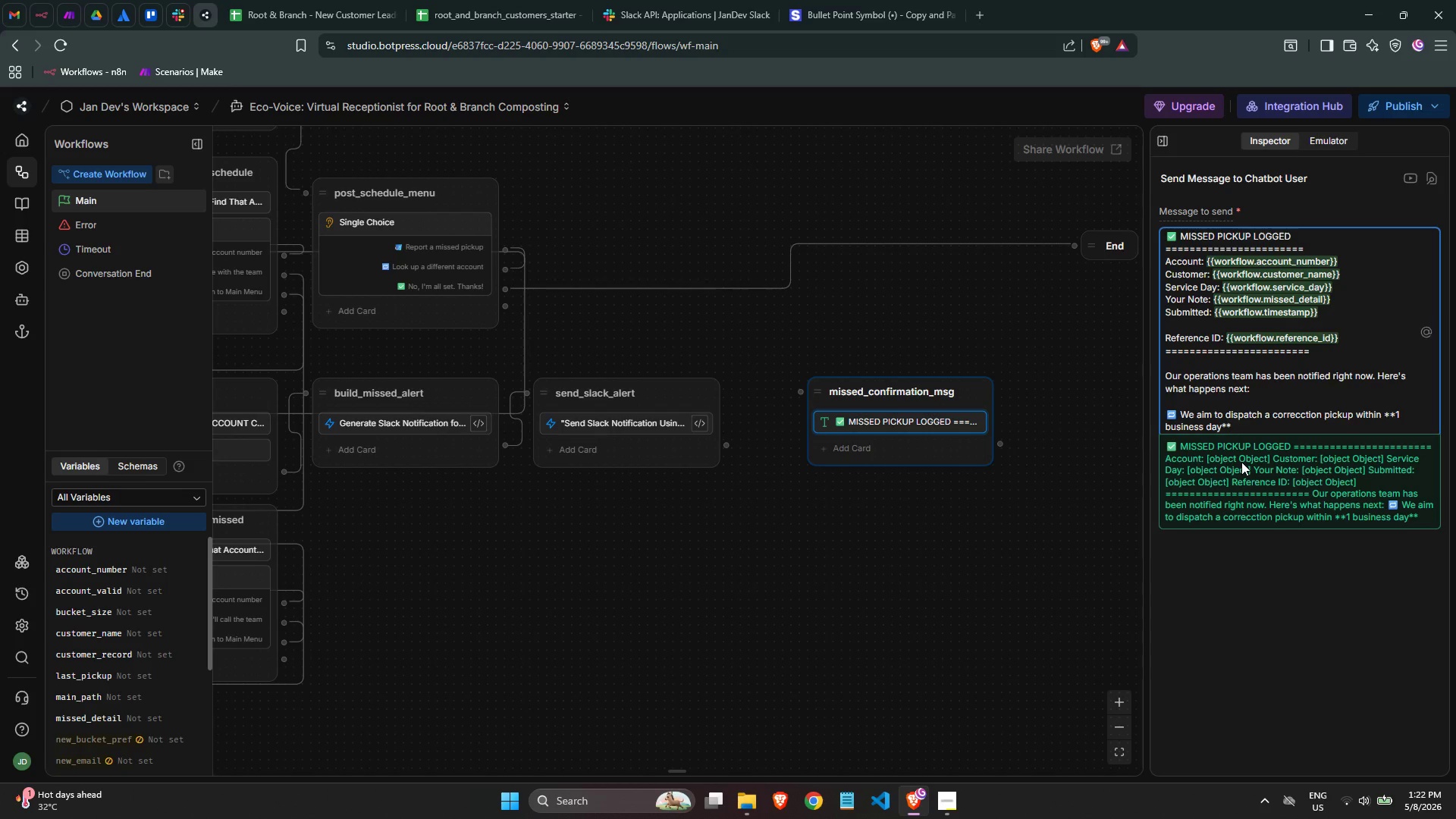 
key(Enter)
 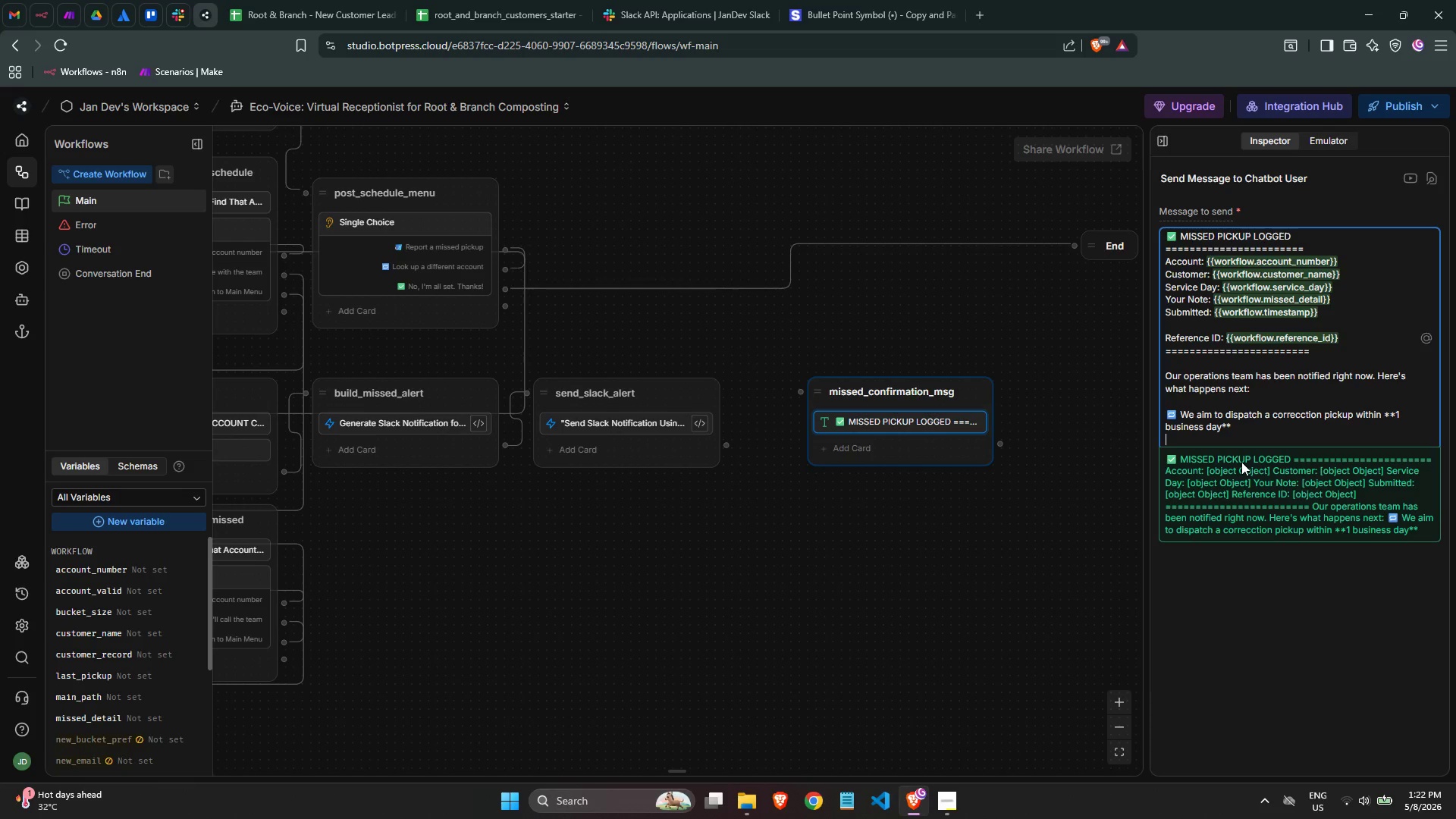 
key(Meta+MetaLeft)
 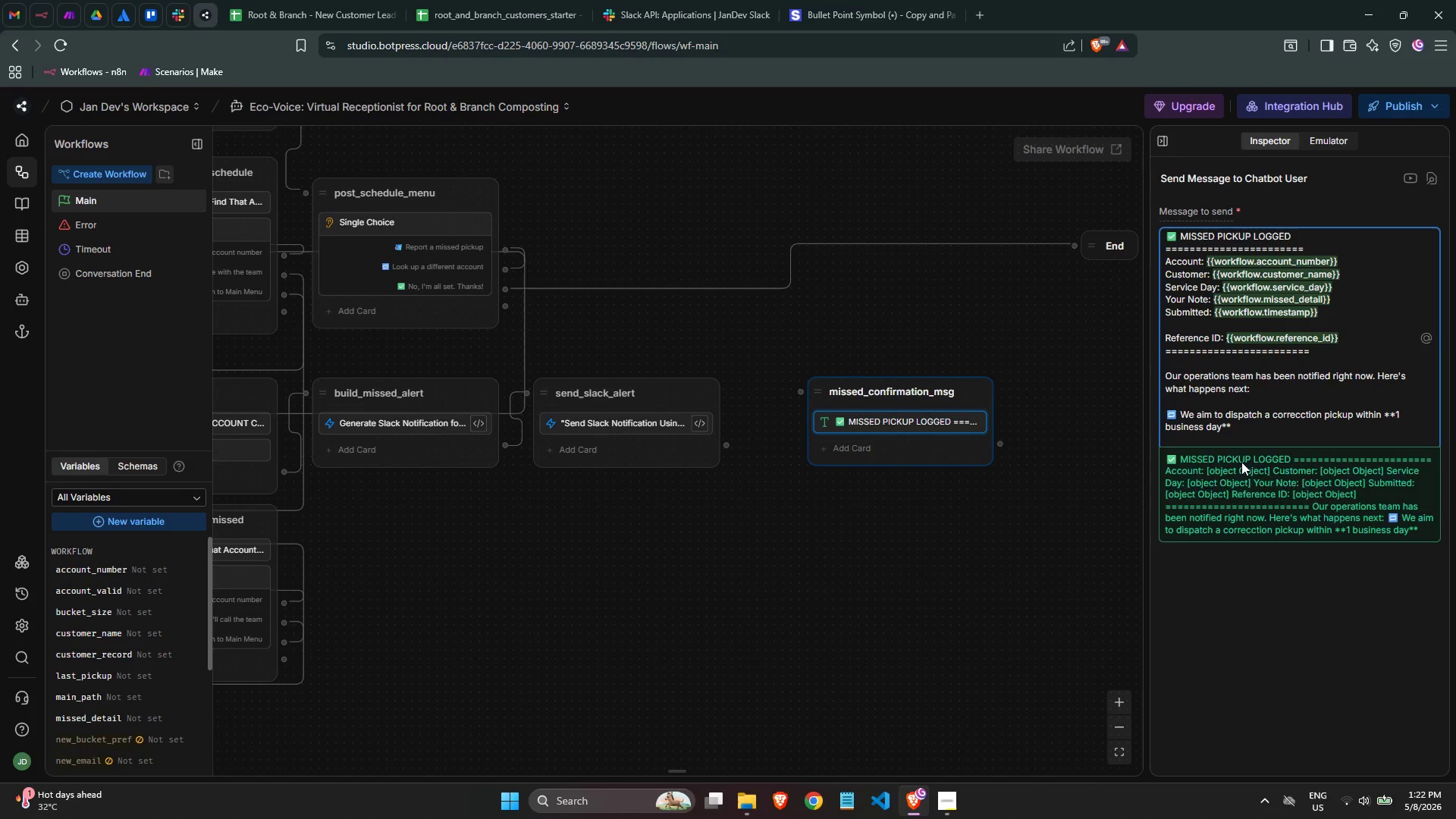 
key(Meta+Period)
 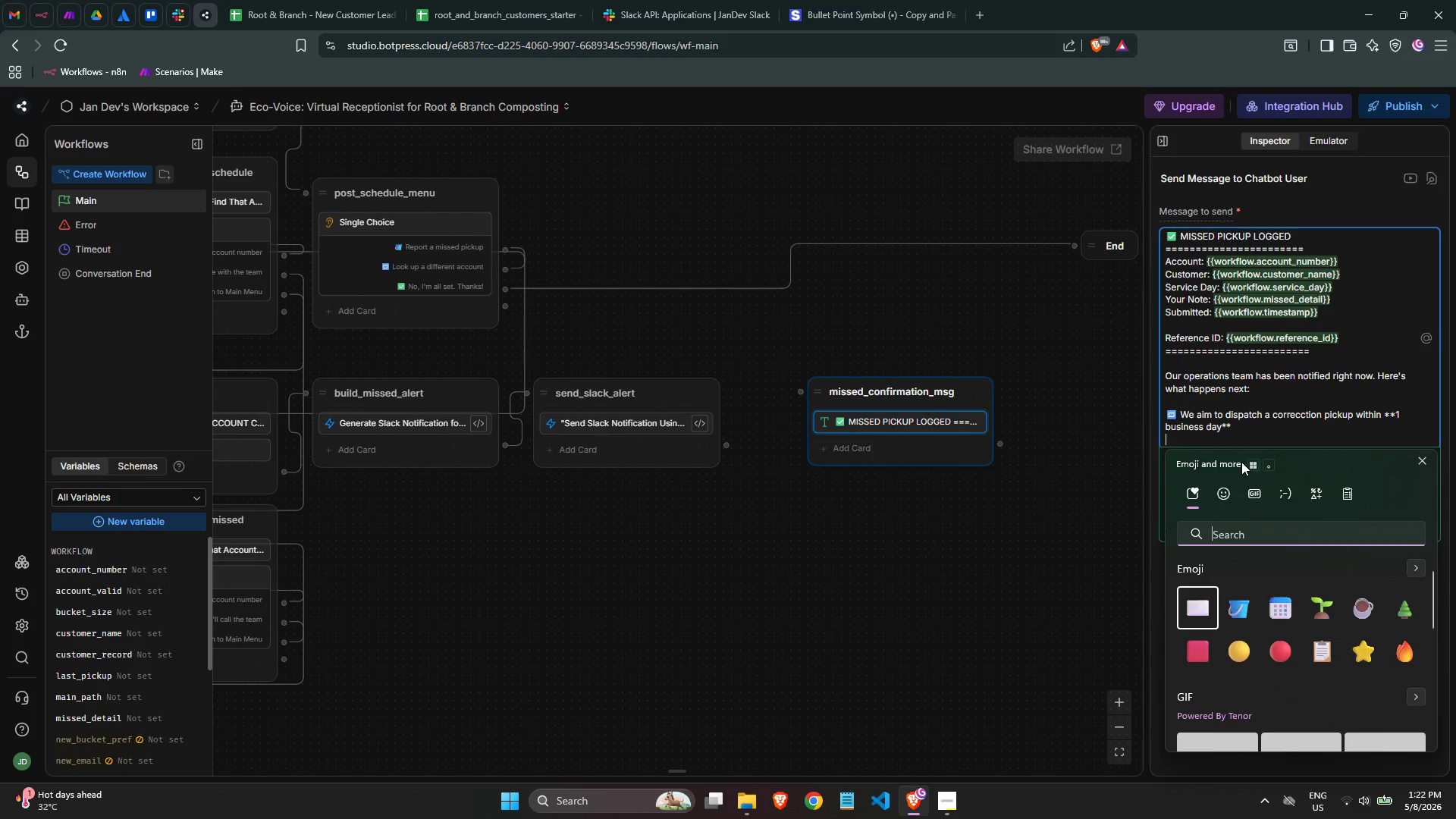 
type(phon)
 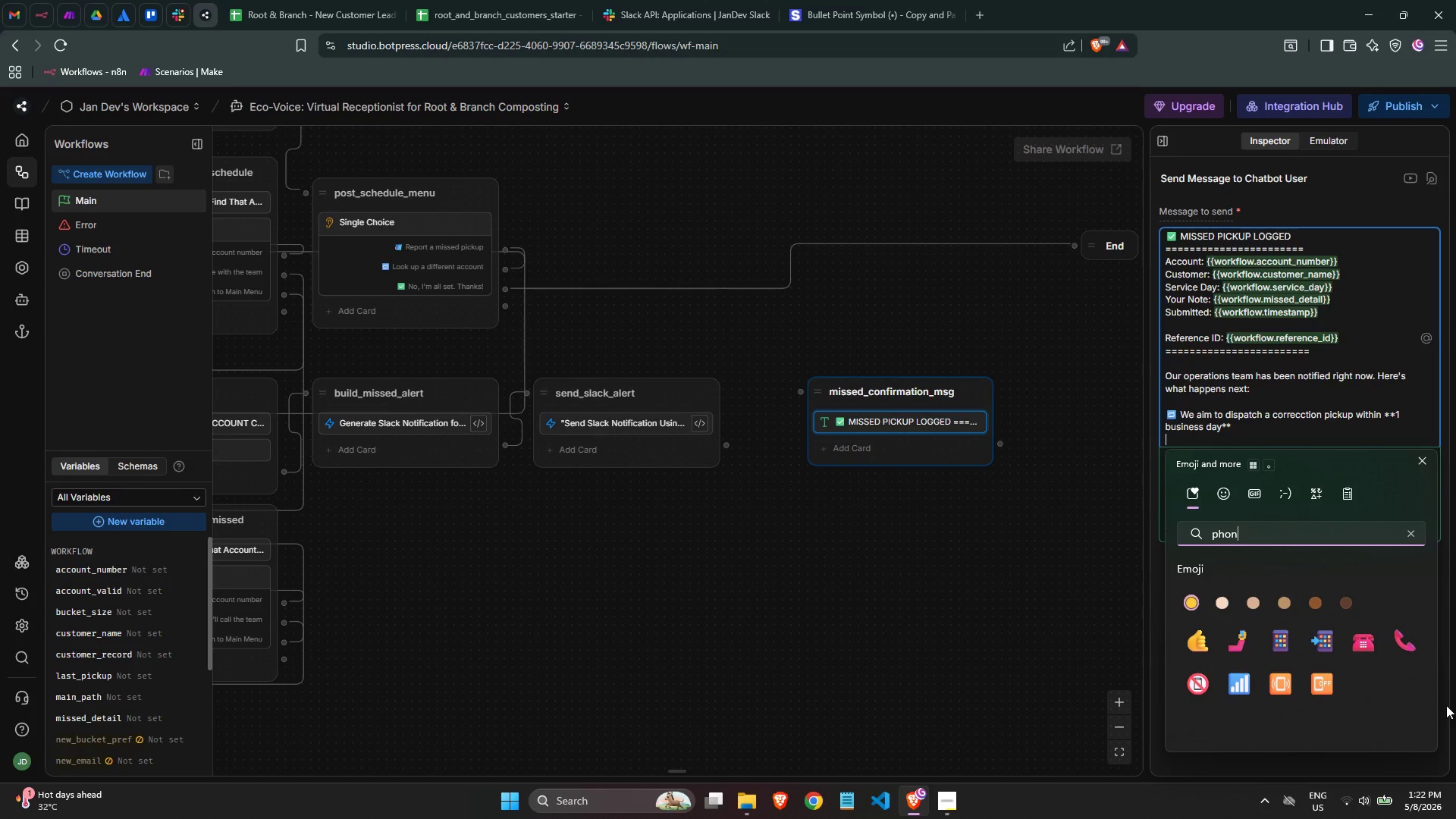 
left_click([1404, 646])
 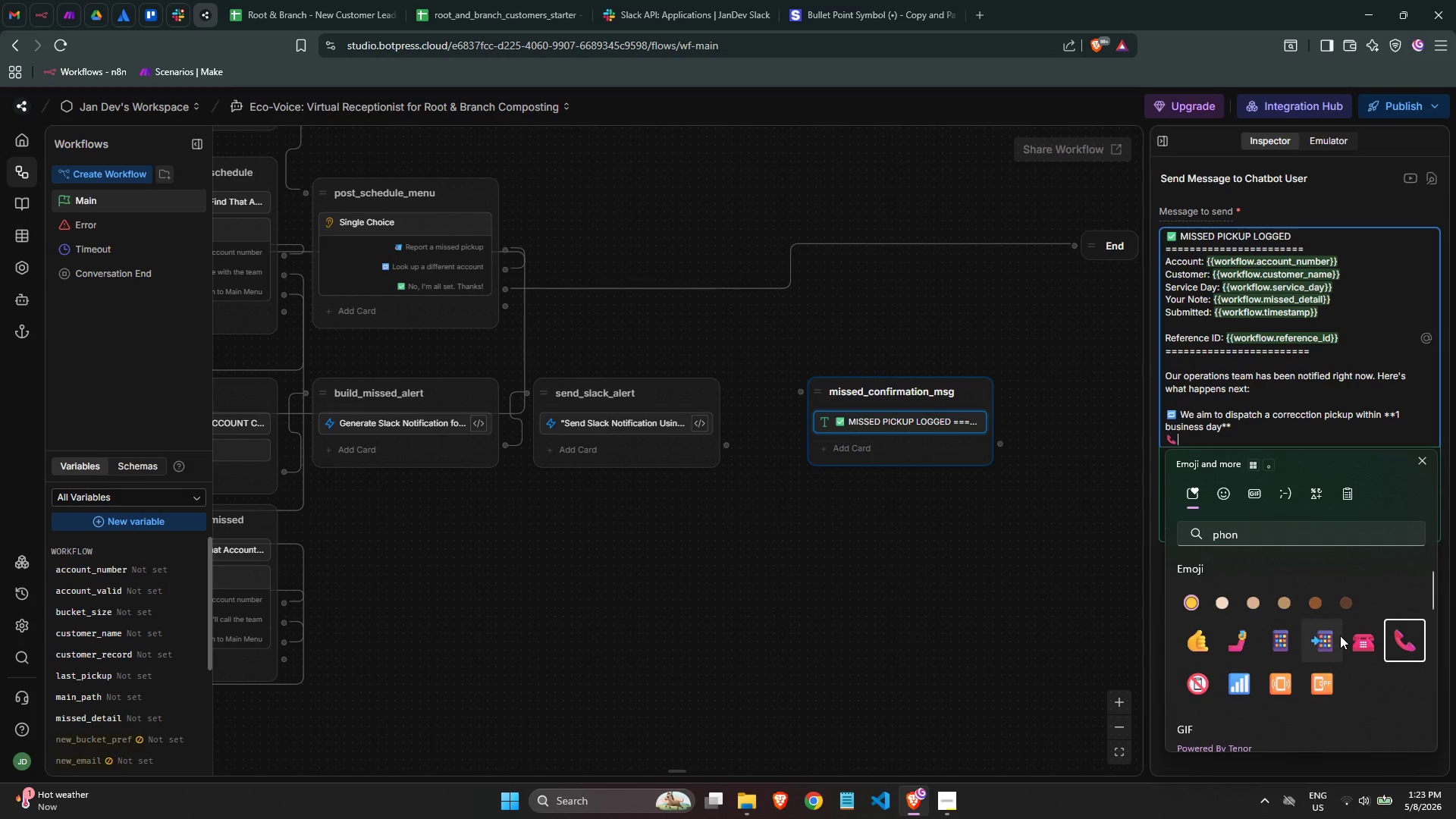 
type( If your collection area is t)
 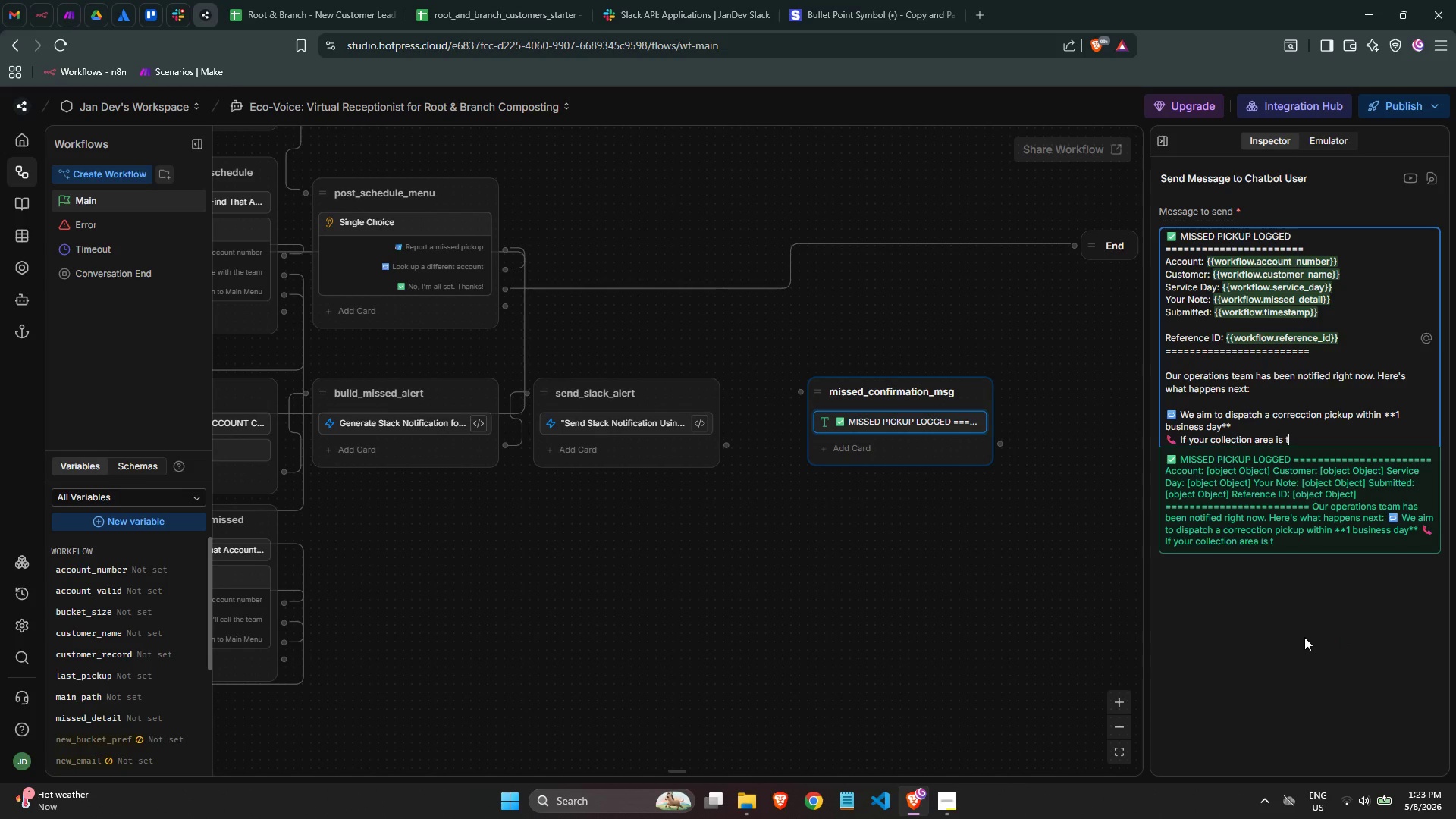 
 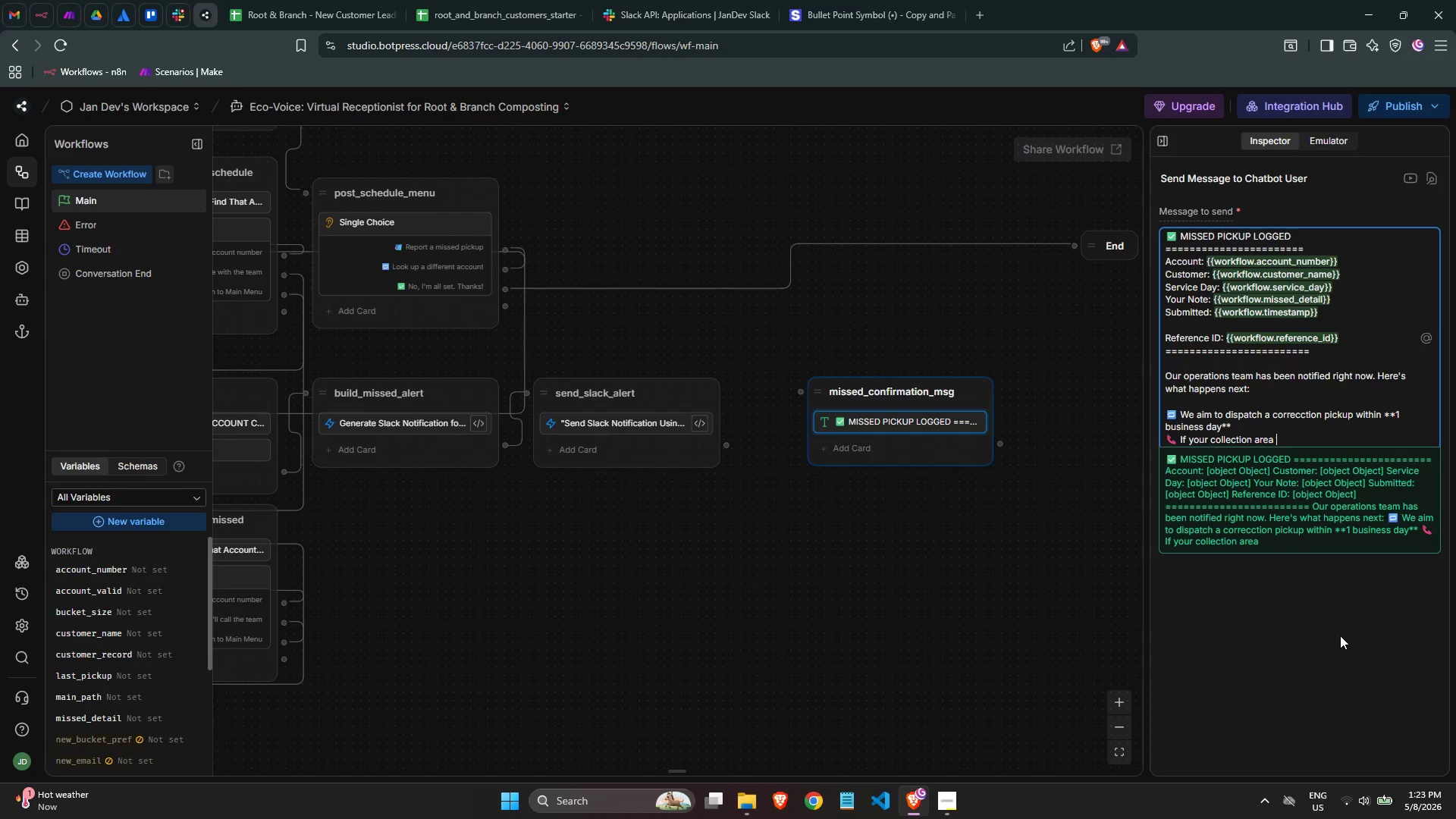 
key(Backspace)
type(still active todady)
key(Backspace)
key(Backspace)
type(y )
 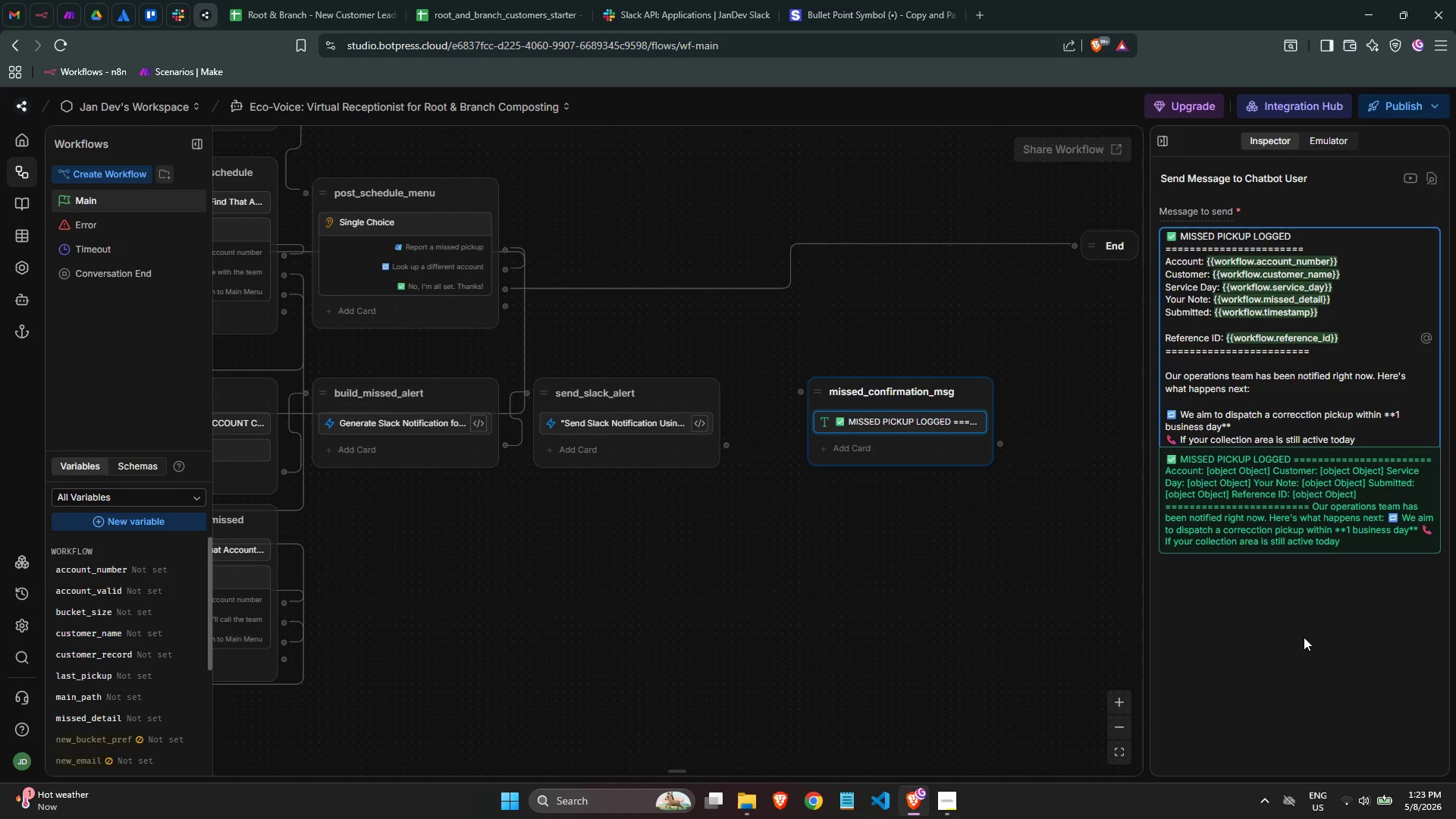 
wait(22.72)
 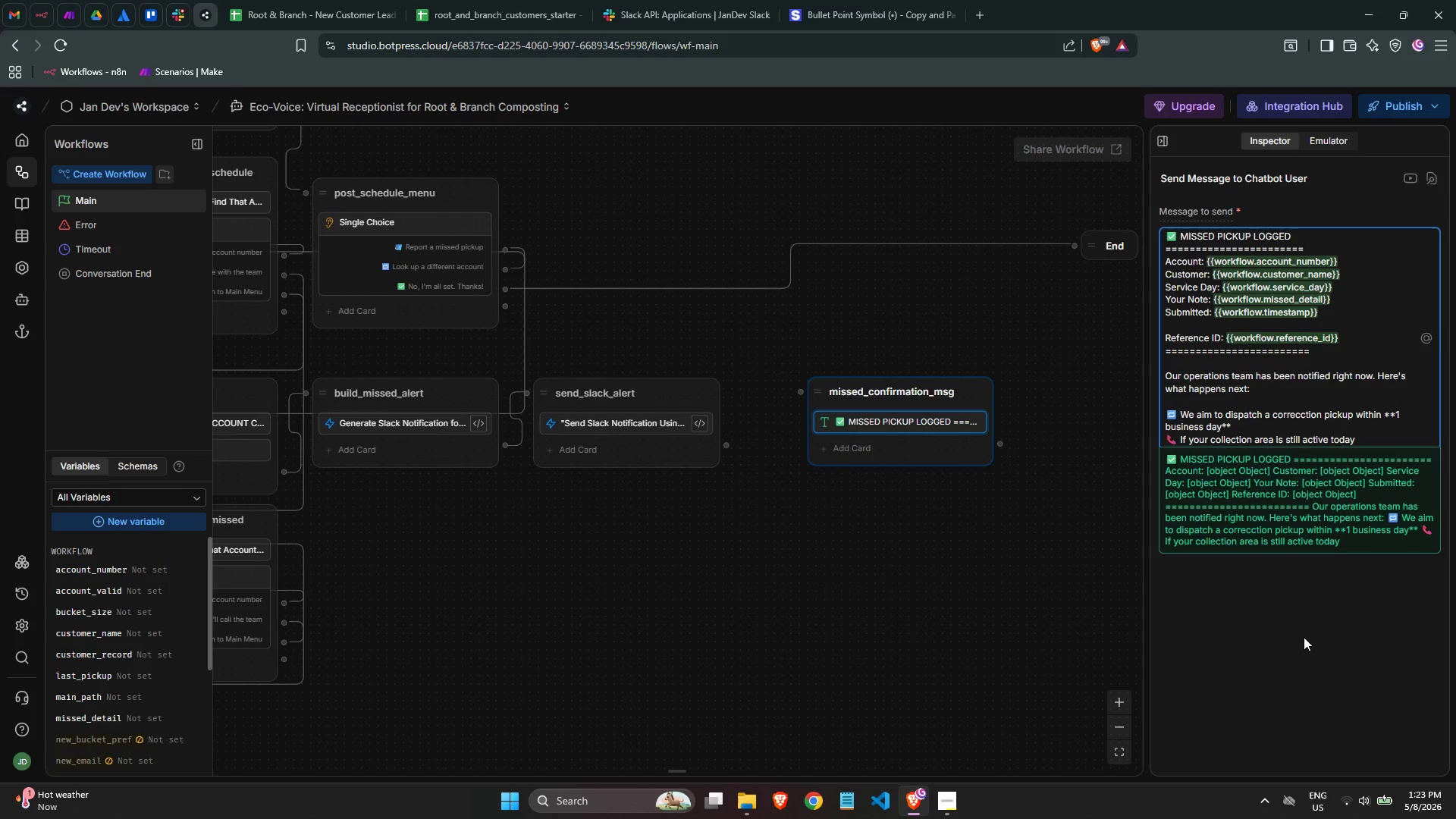 
key(Backspace)
type(, a crew may be able to rer)
key(Backspace)
type(turn)
 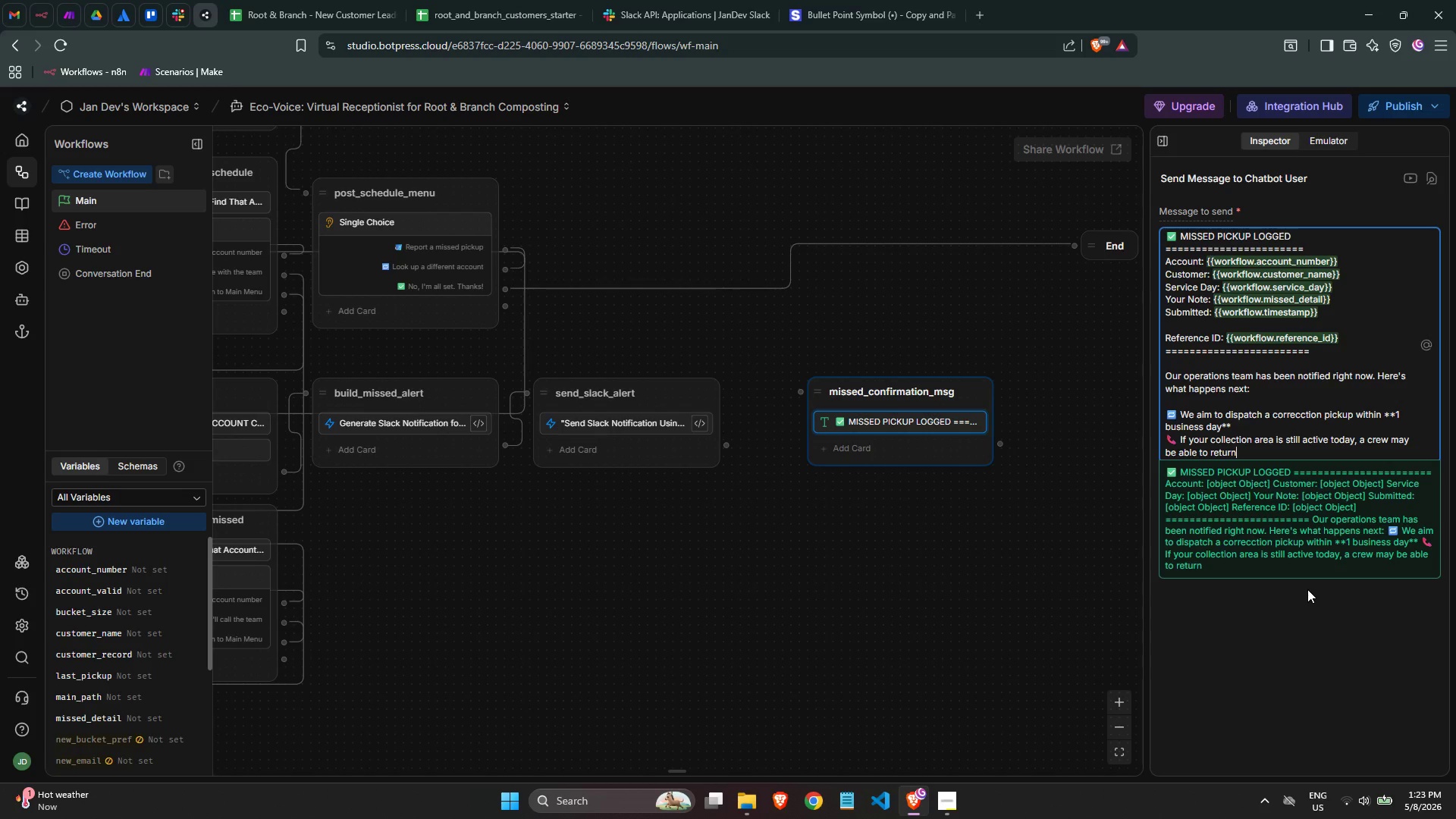 
key(Enter)
 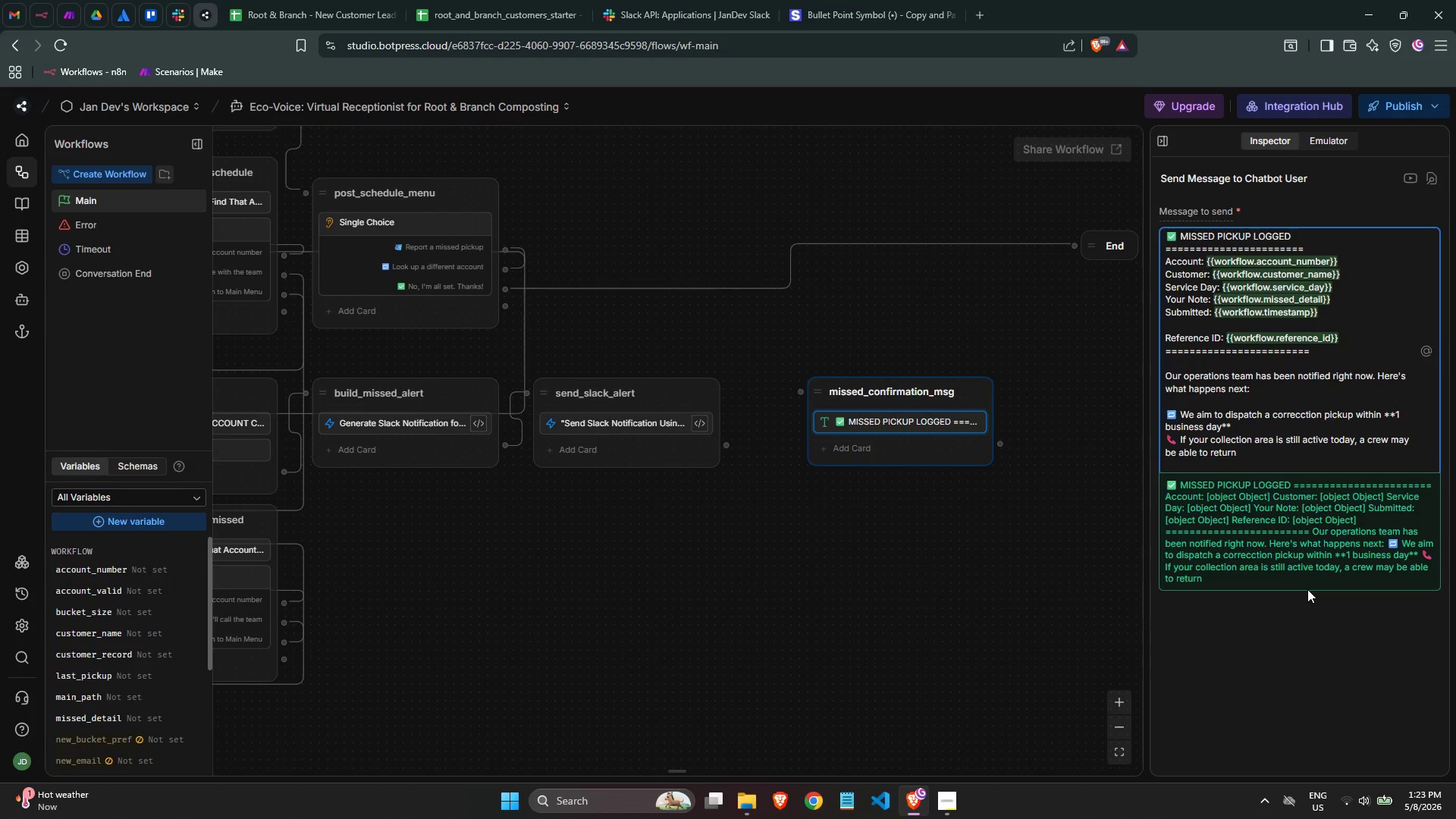 
key(Meta+MetaLeft)
 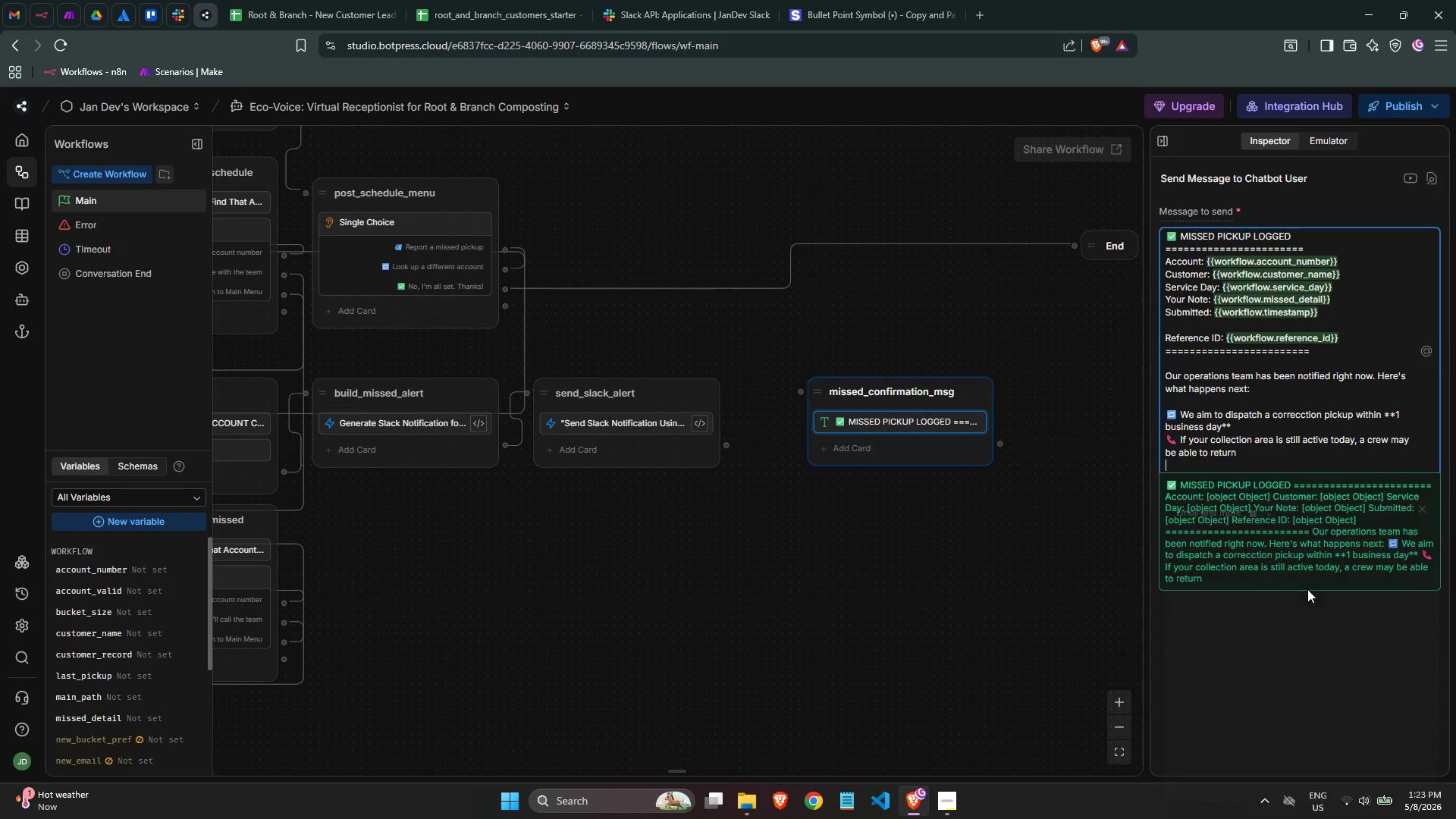 
key(Meta+Period)
 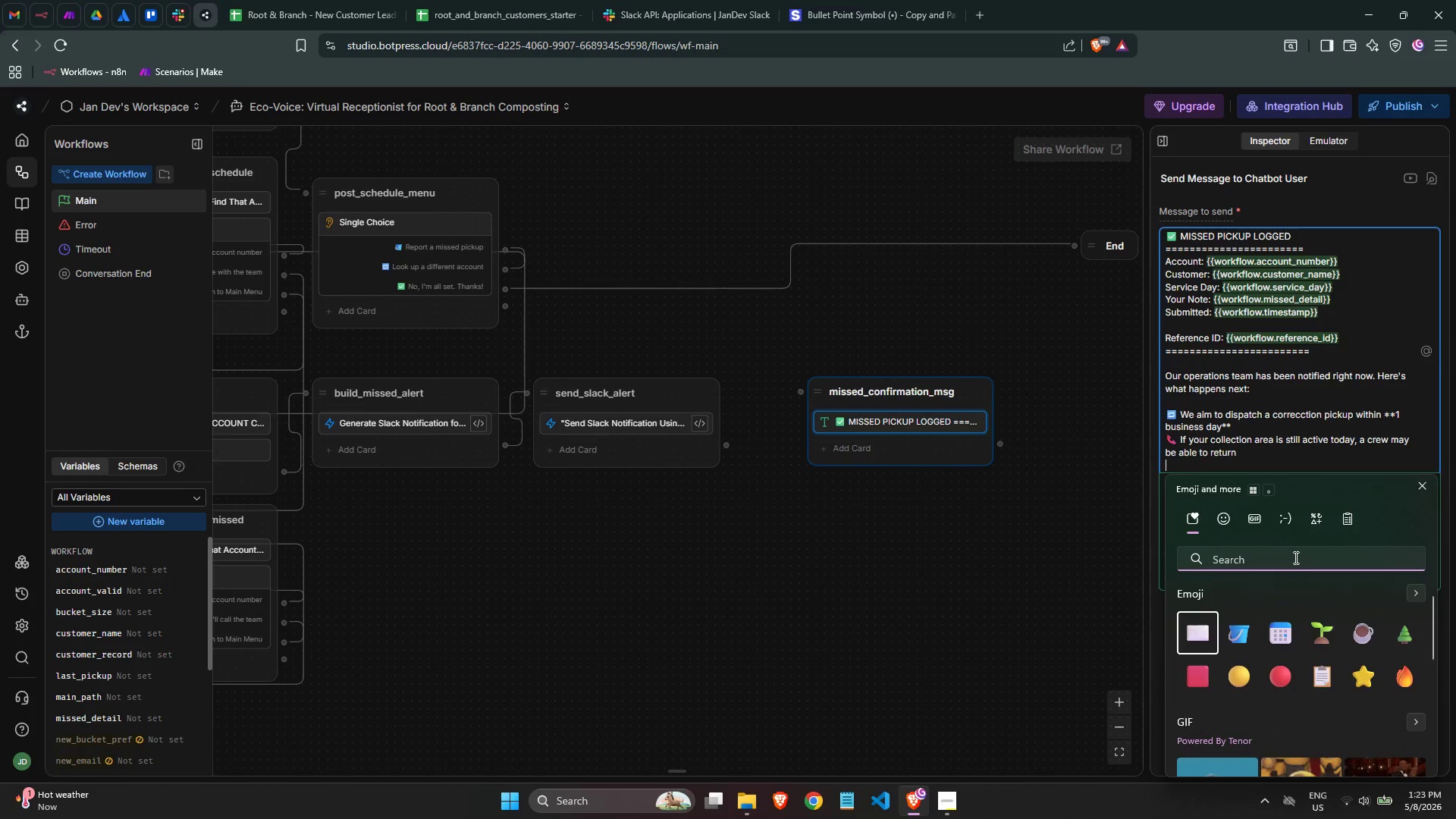 
left_click([1321, 685])
 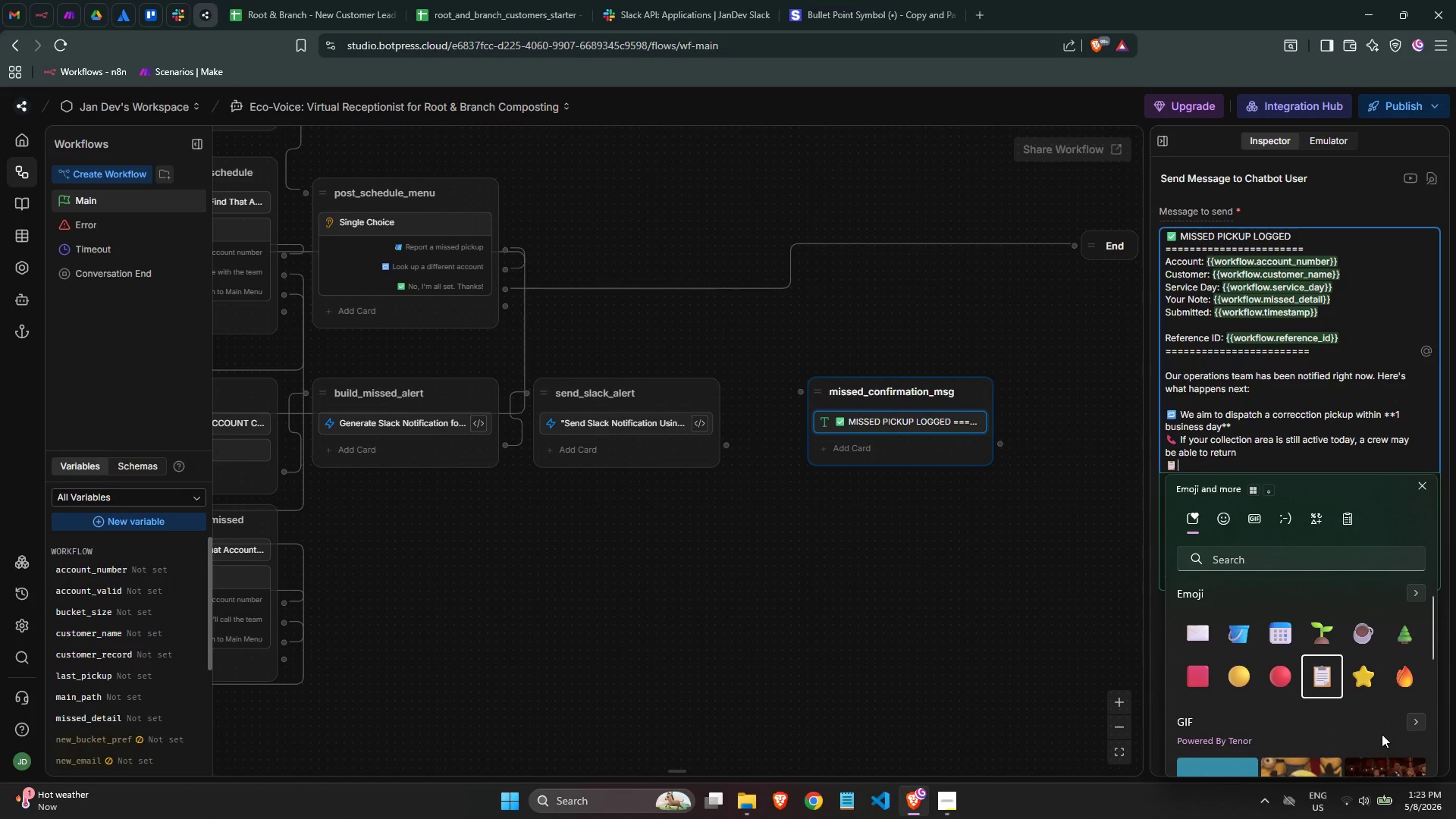 
type( Keep your reference UD)
key(Backspace)
key(Backspace)
type(ID if you need to follow up by phone)
 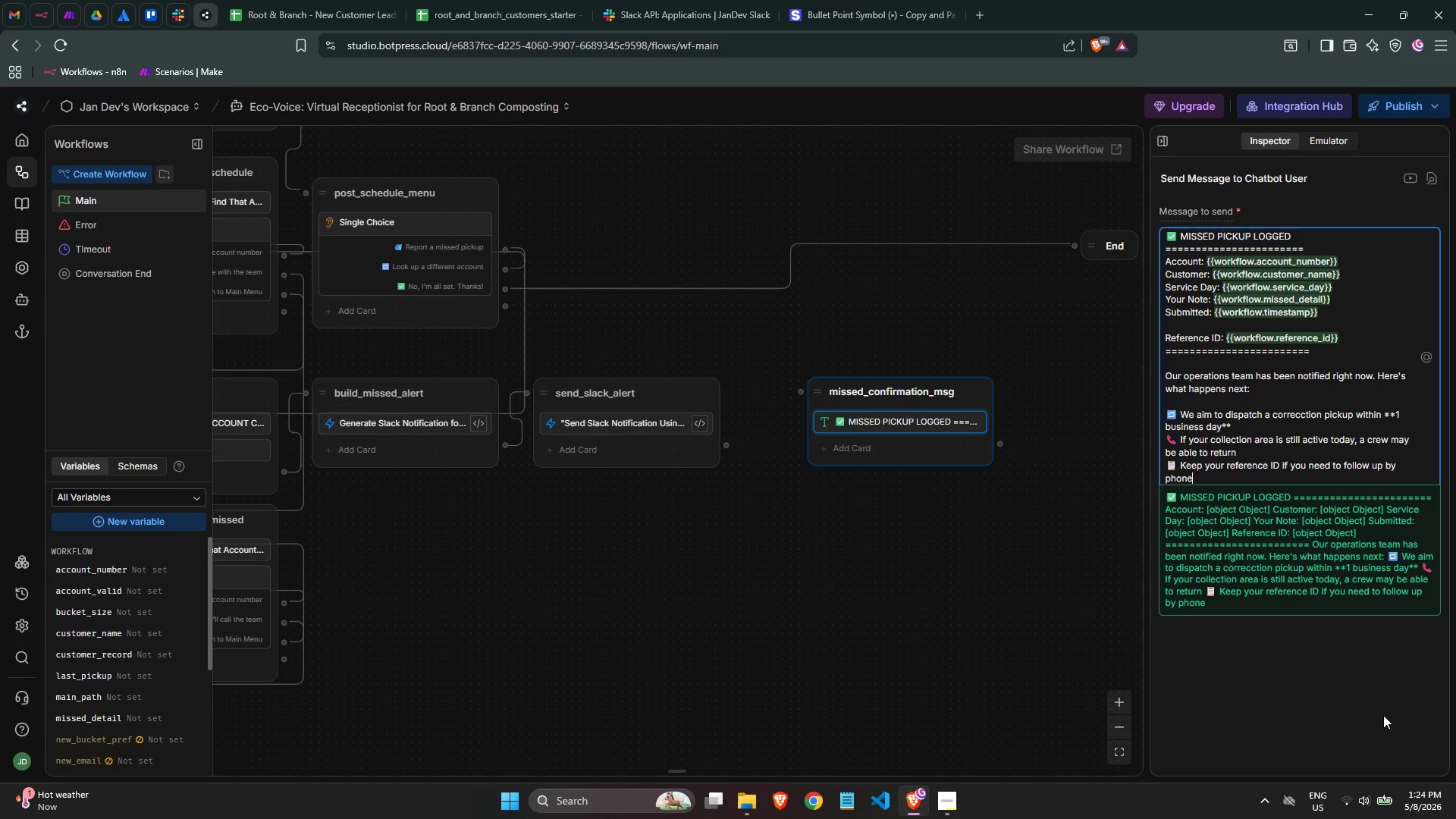 
key(Enter)
 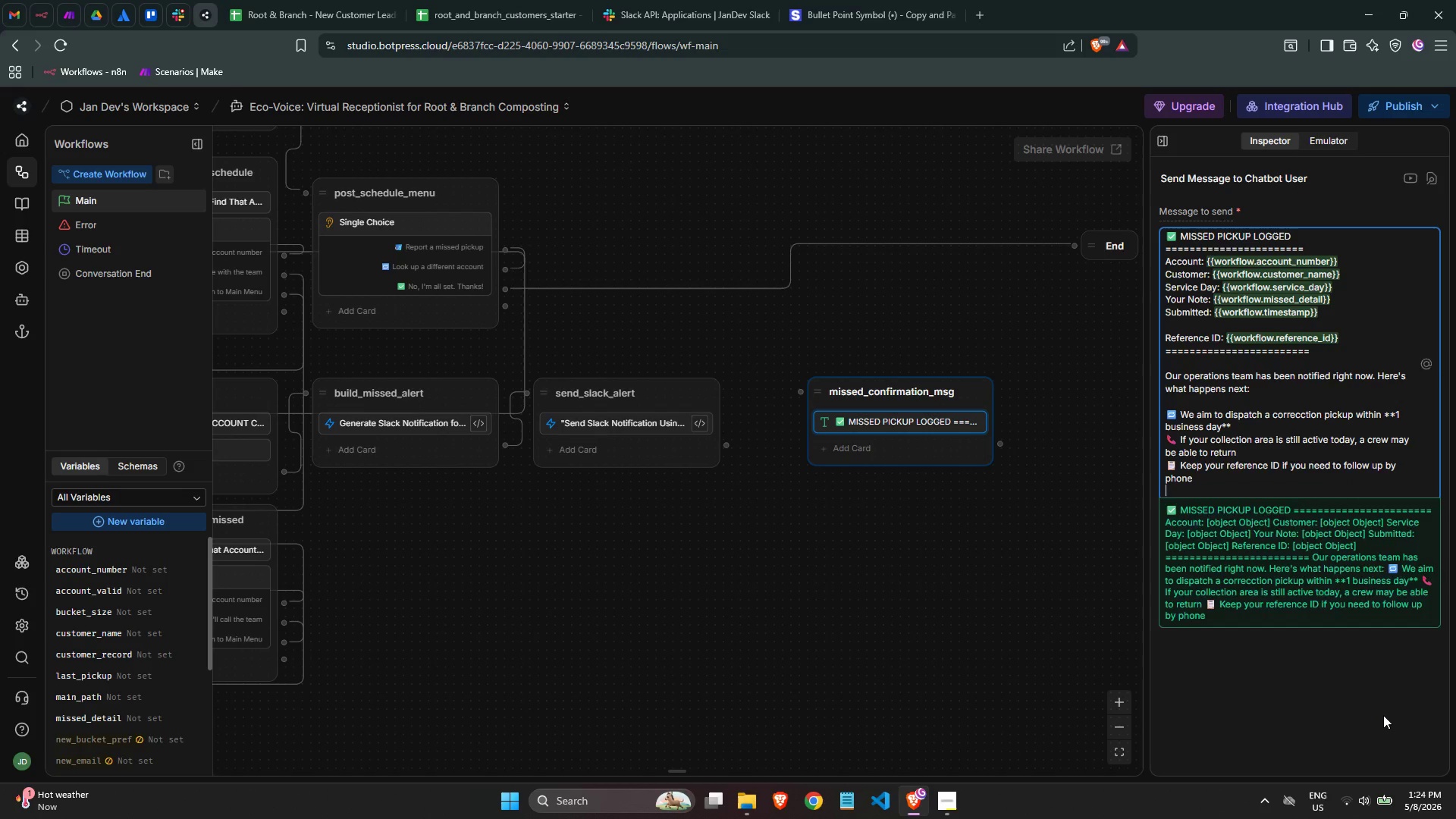 
key(Enter)
 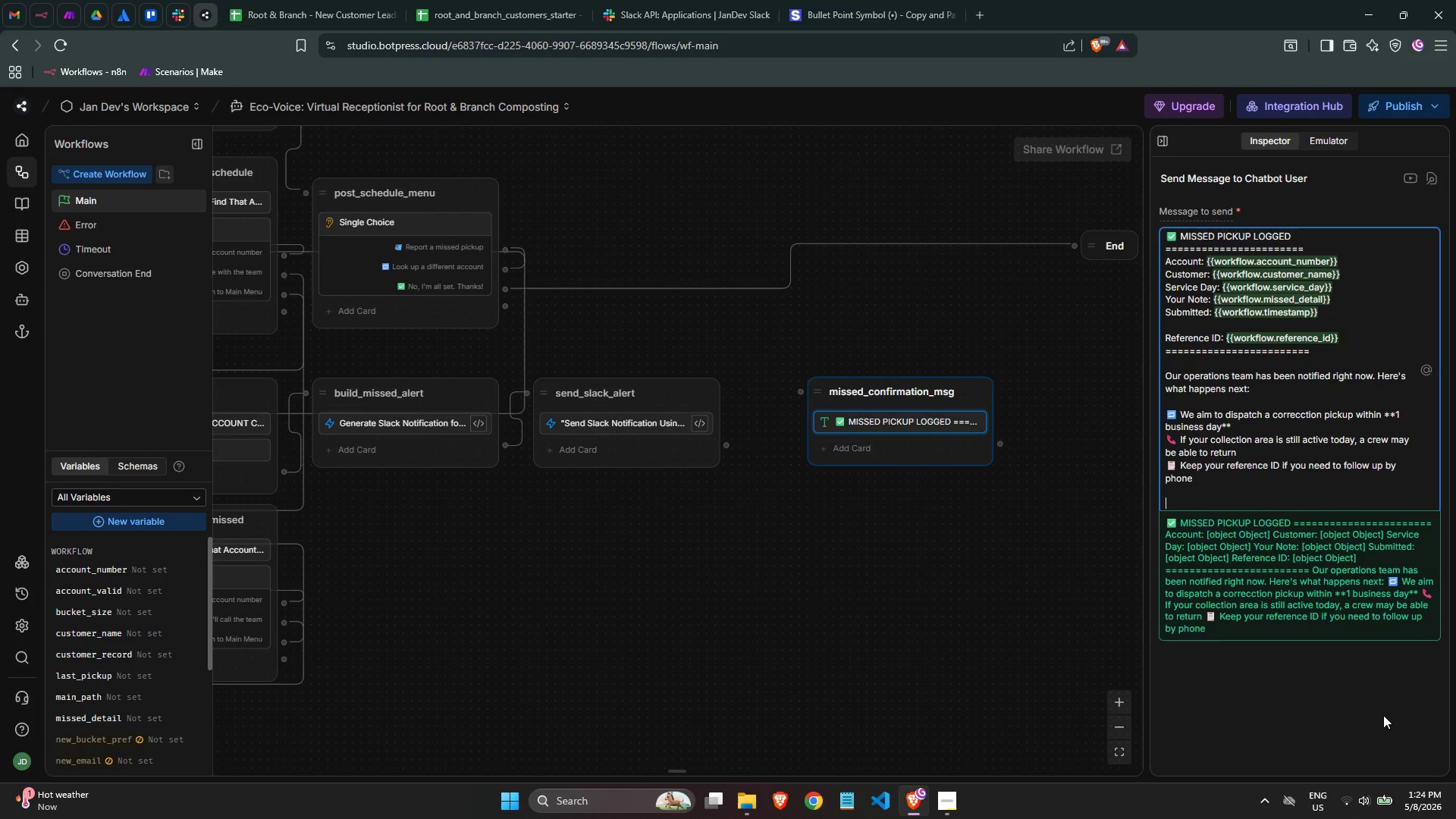 
type(We;)
key(Backspace)
type('re sorry for the inconce)
key(Backspace)
key(Backspace)
type(venience, and thank you for keeping your composting commitn)
key(Backspace)
type(ment - it makes a real difference. )
 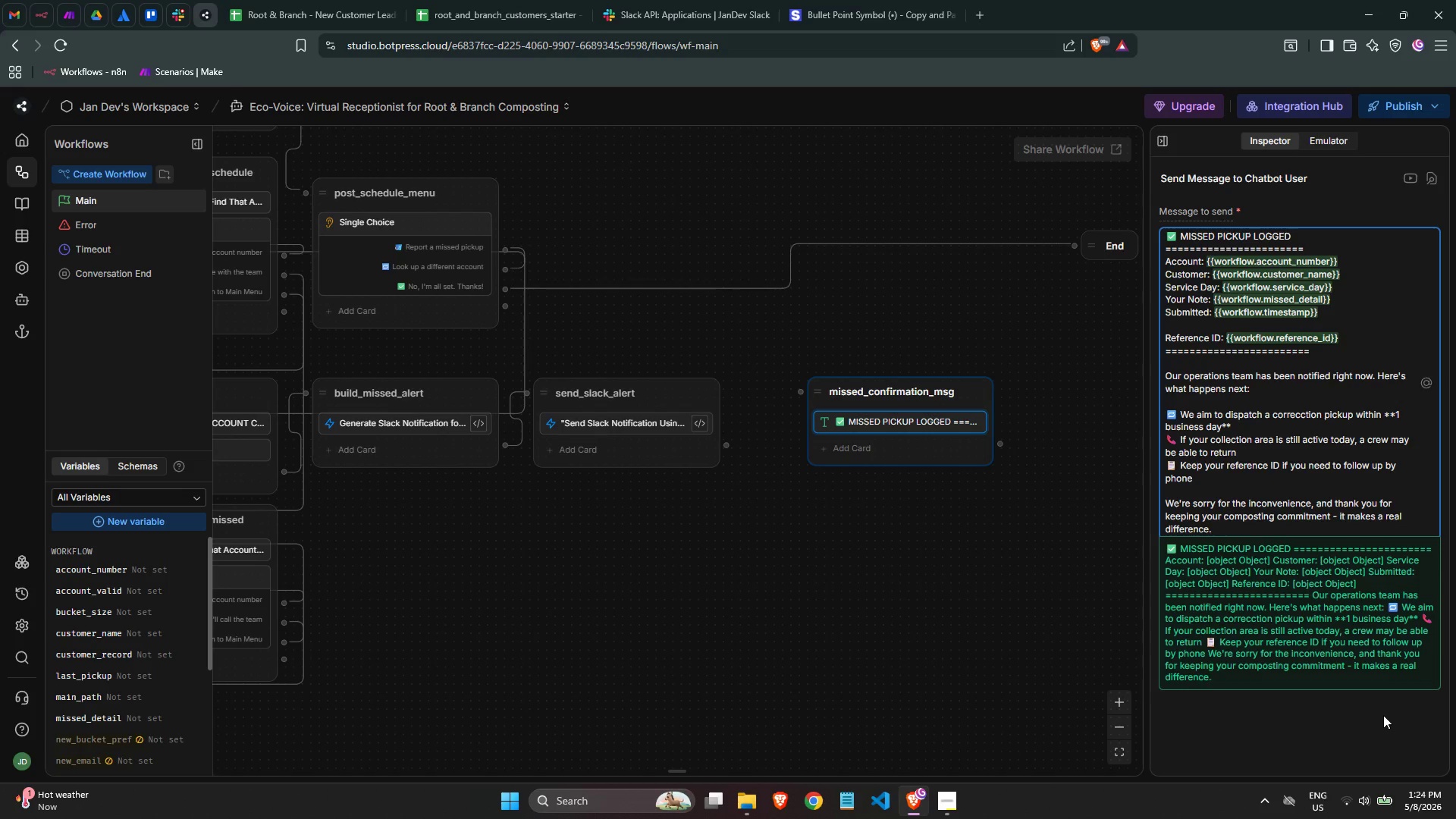 
key(Meta+MetaLeft)
 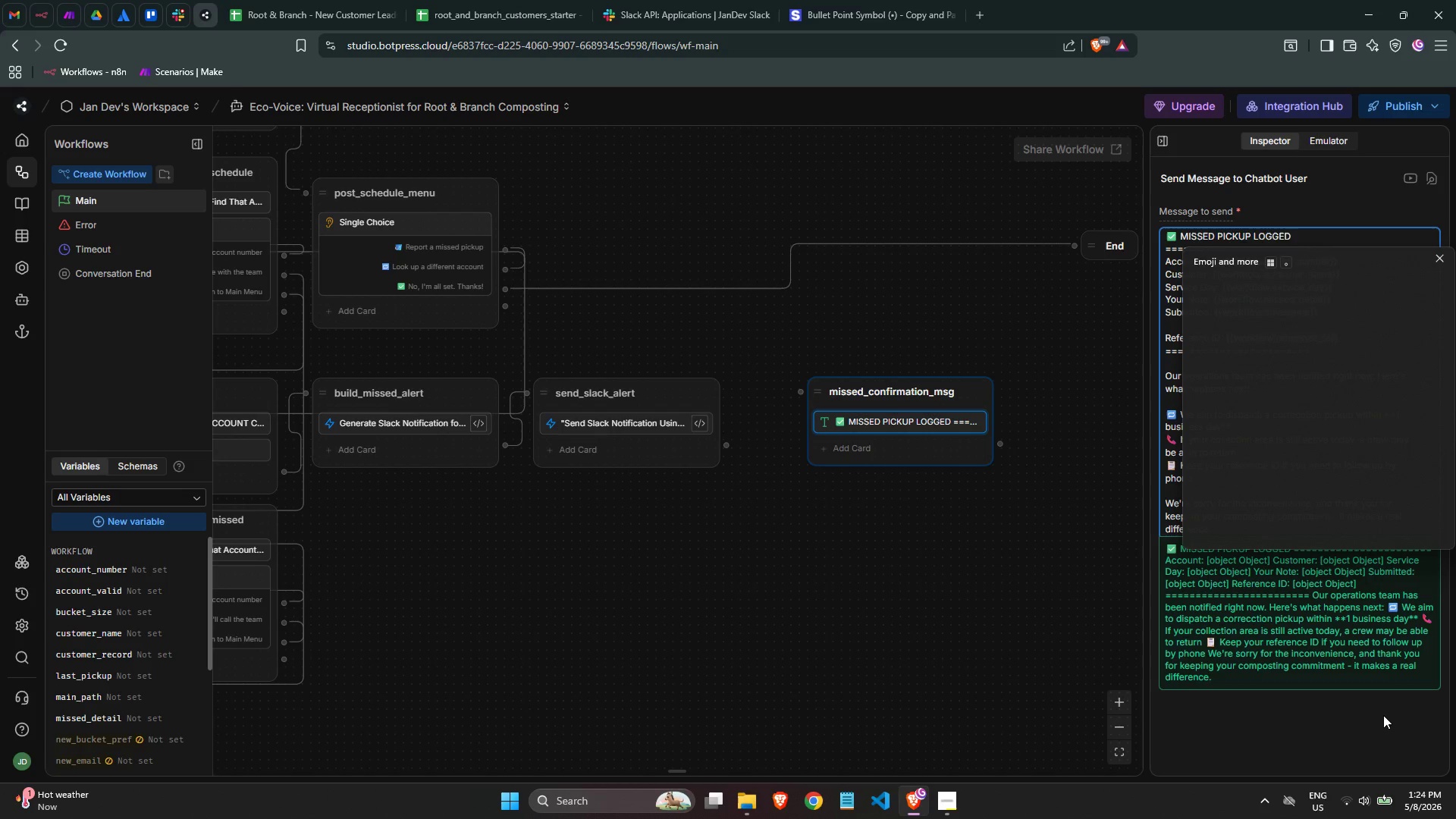 
key(Meta+Period)
 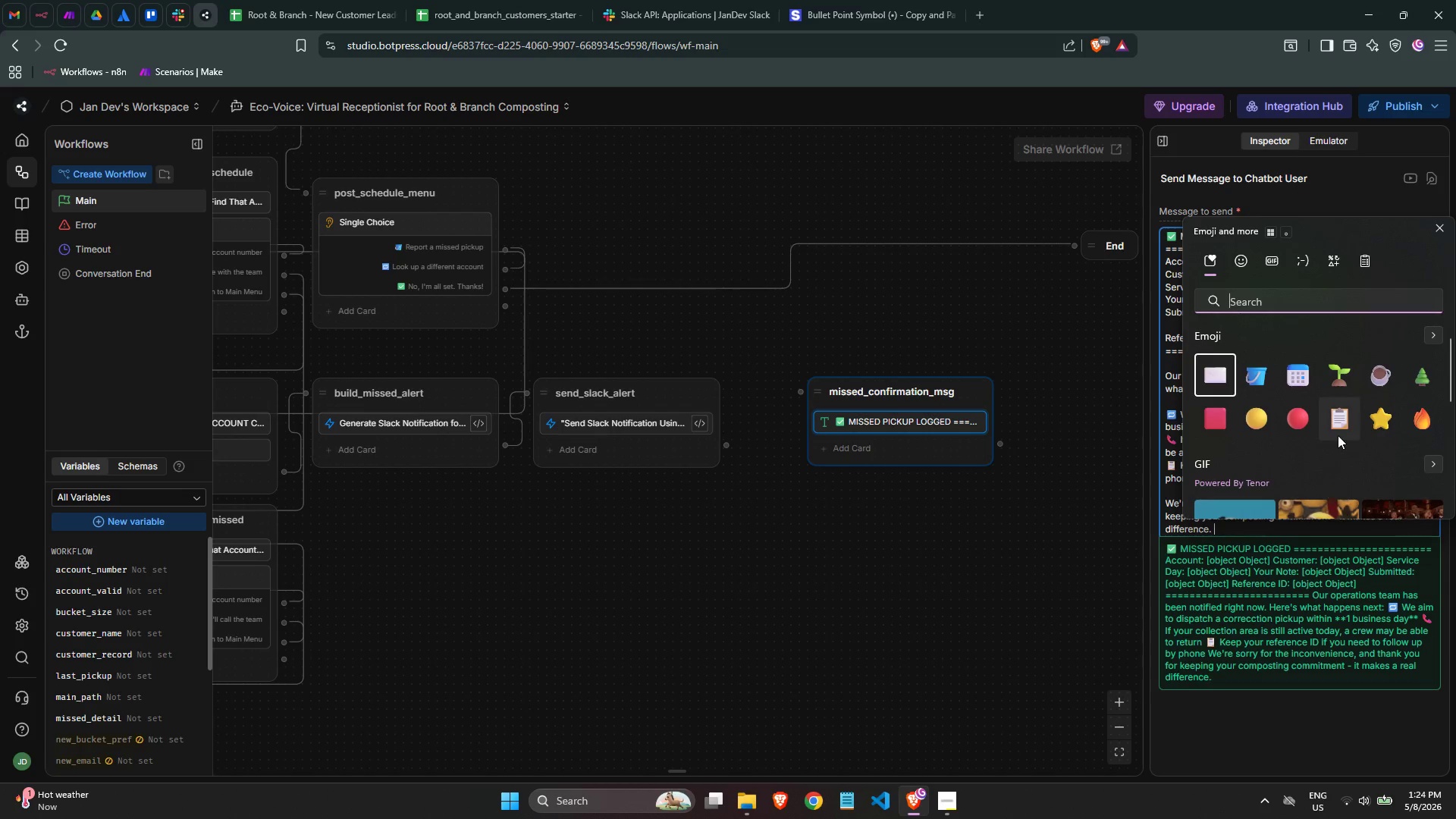 
left_click([1341, 381])
 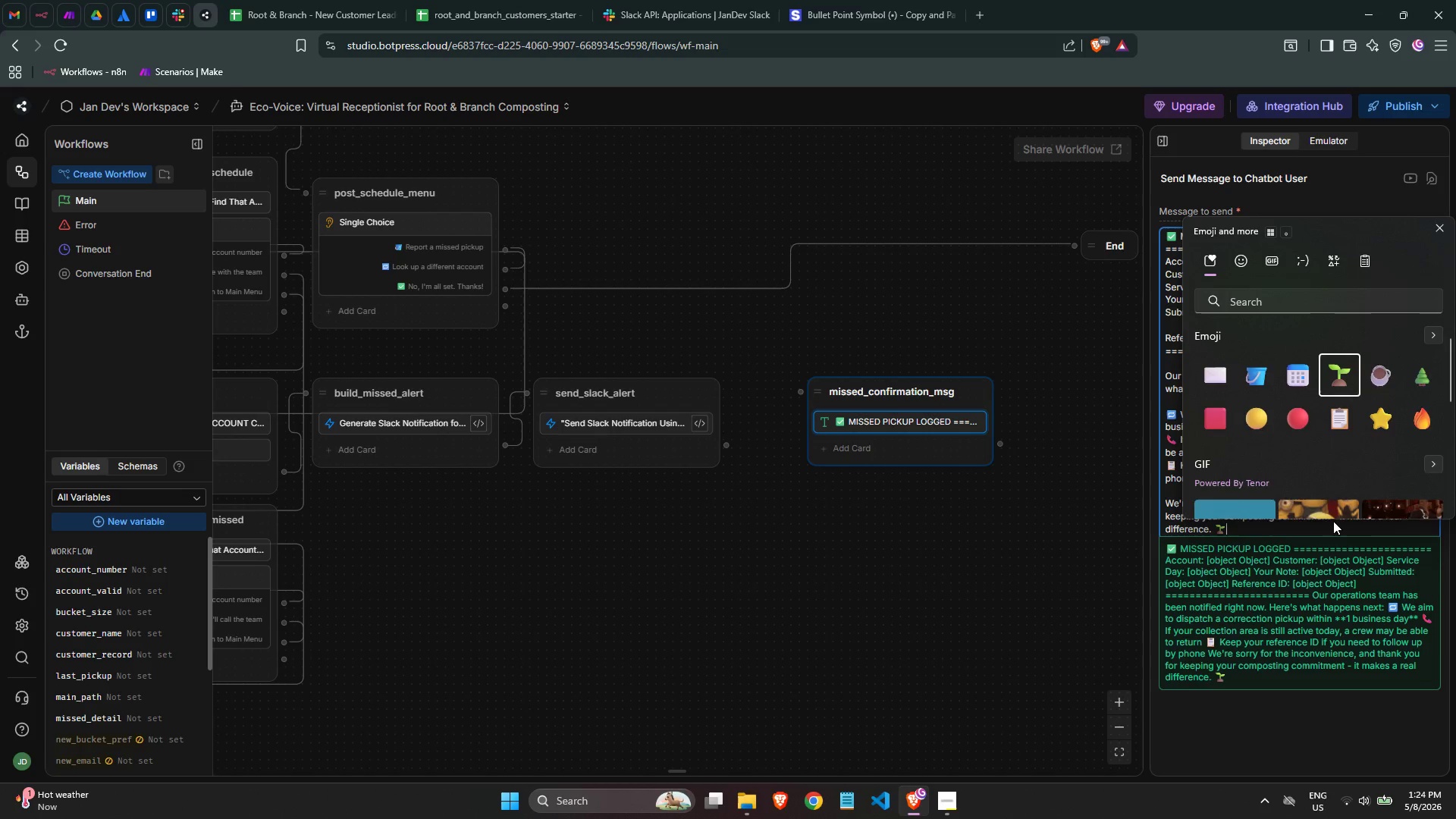 
key(Space)
 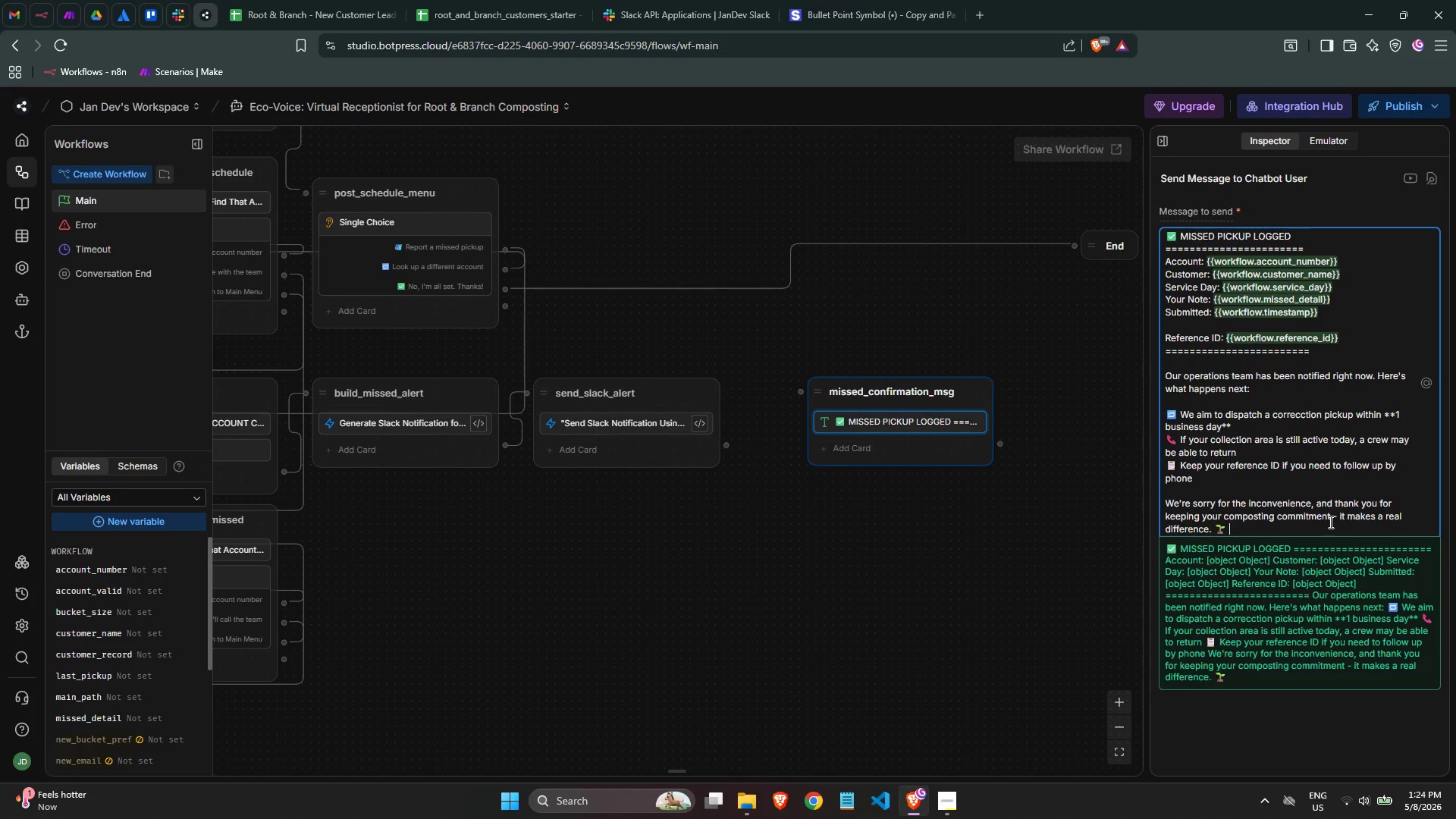 
key(Backspace)
 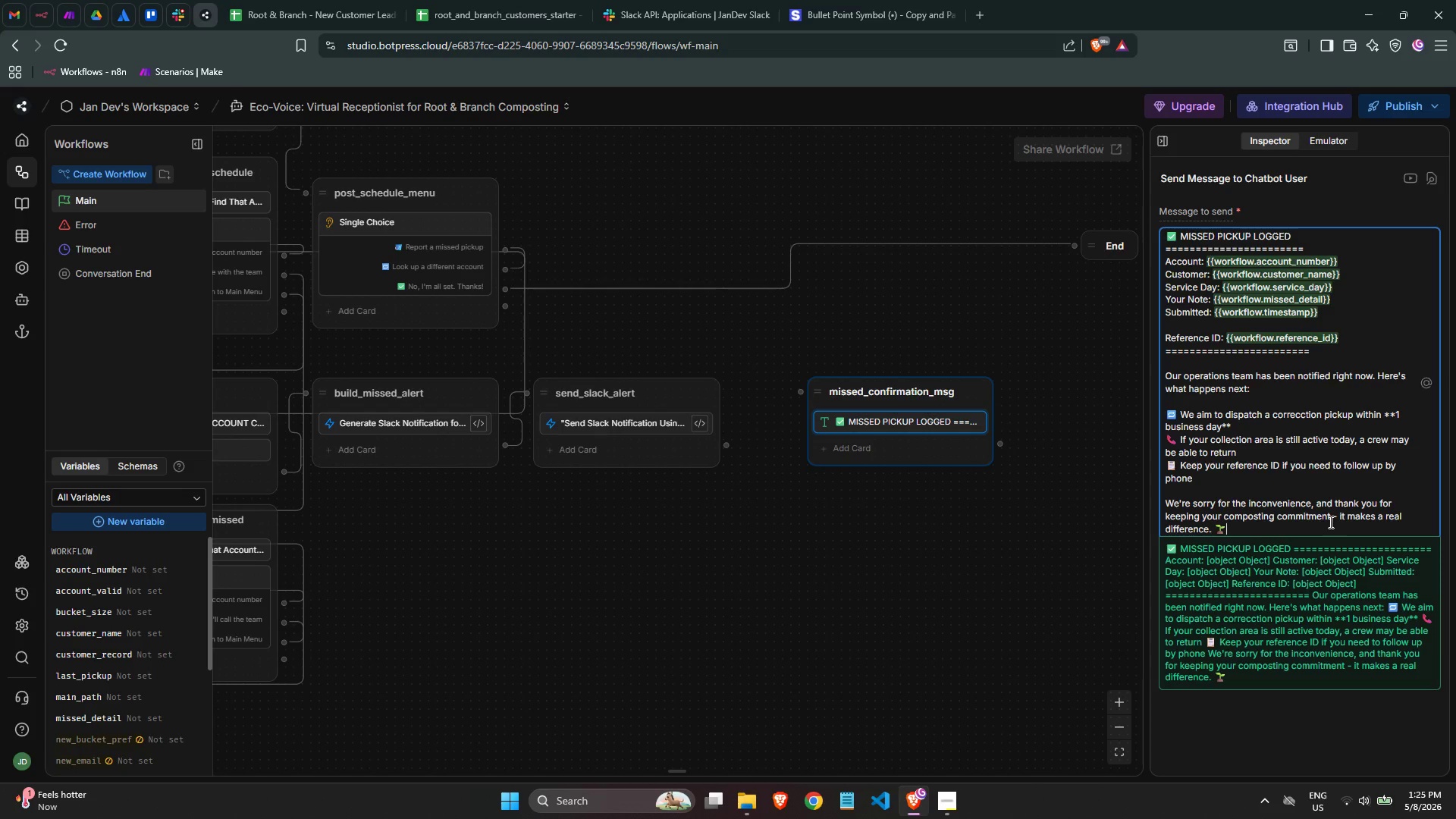 
wait(16.58)
 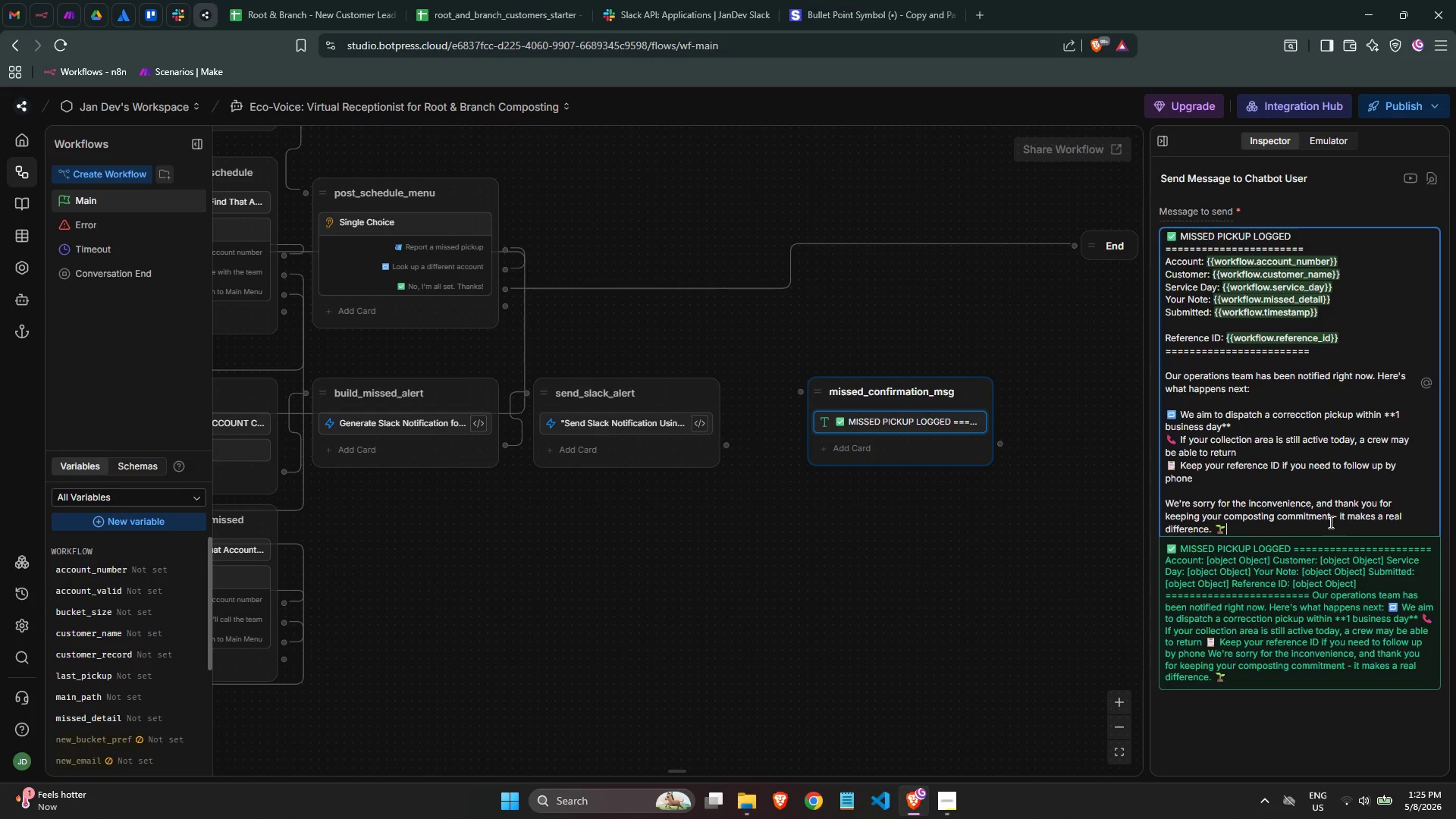 
left_click_drag(start_coordinate=[728, 450], to_coordinate=[799, 397])
 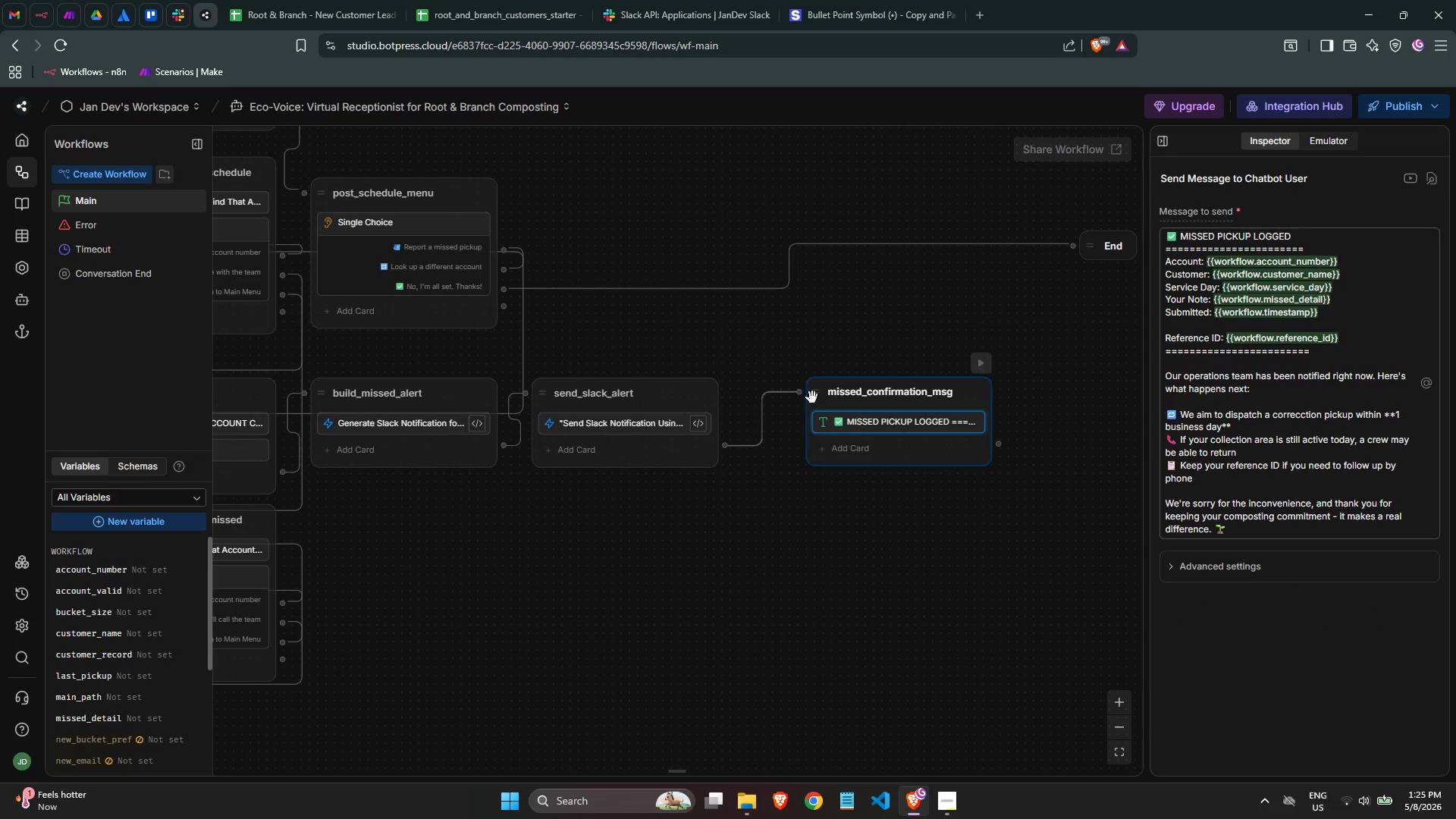 
left_click_drag(start_coordinate=[813, 397], to_coordinate=[759, 400])
 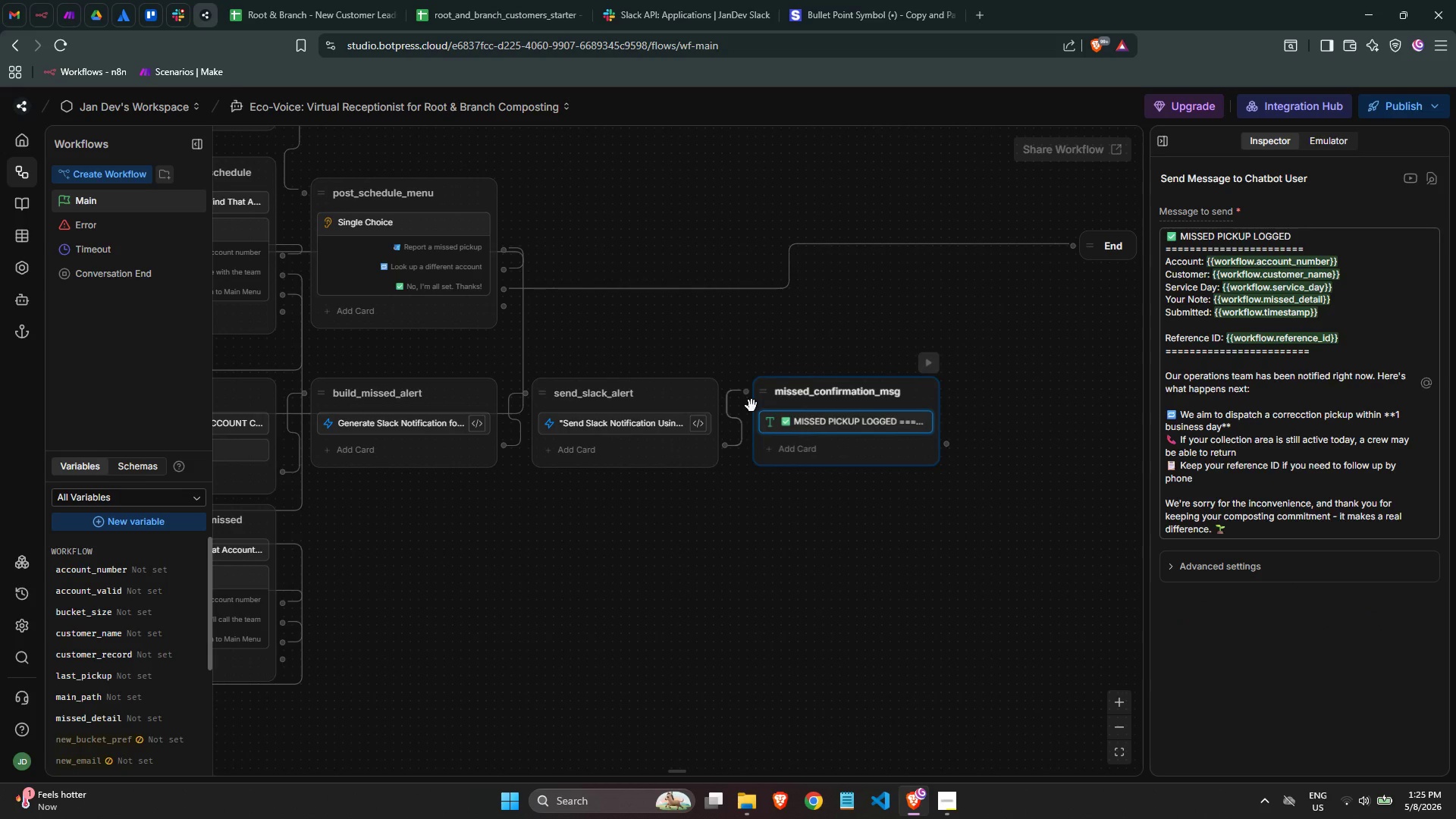 
mouse_move([768, 406])
 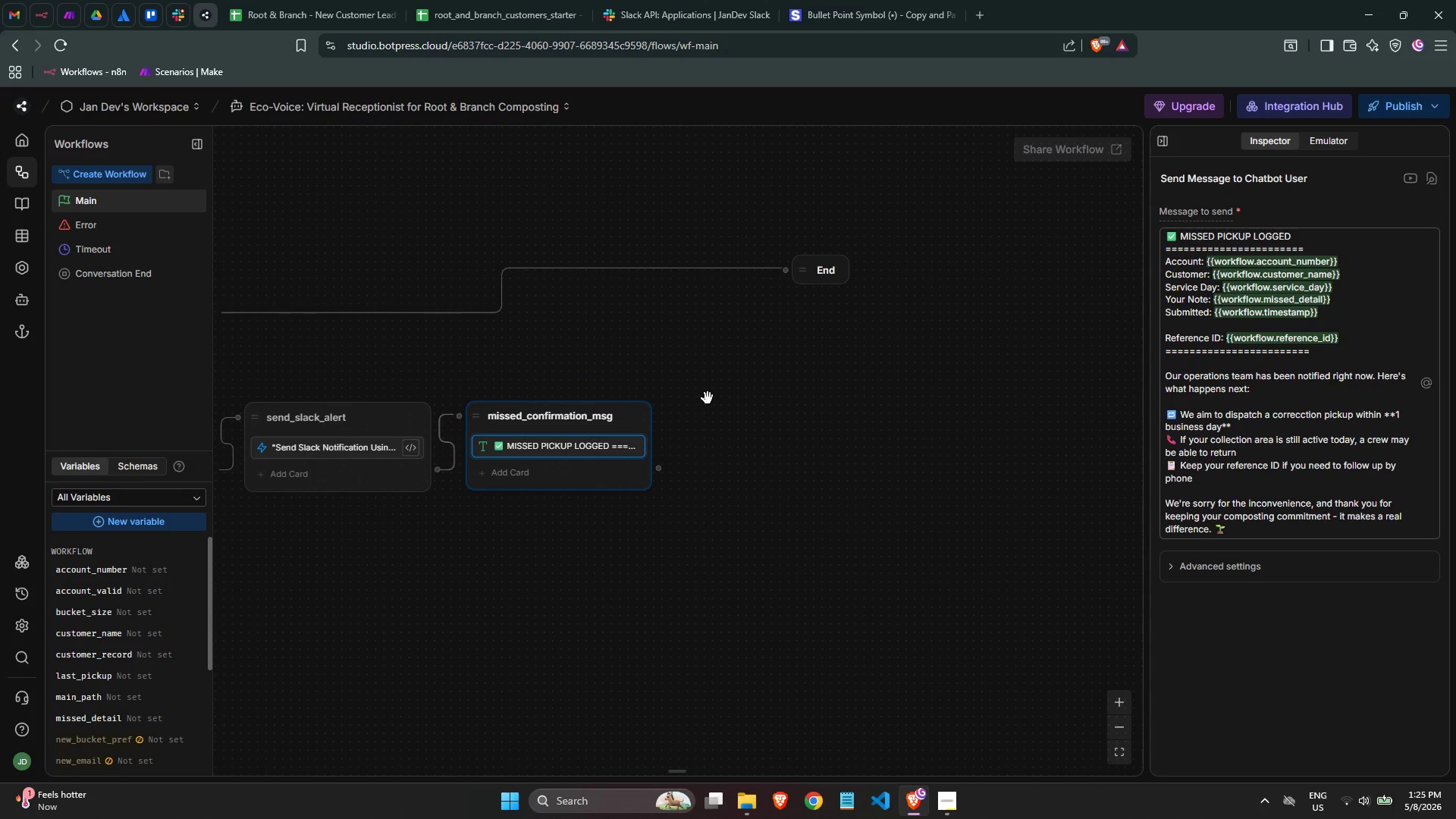 
left_click([720, 414])
 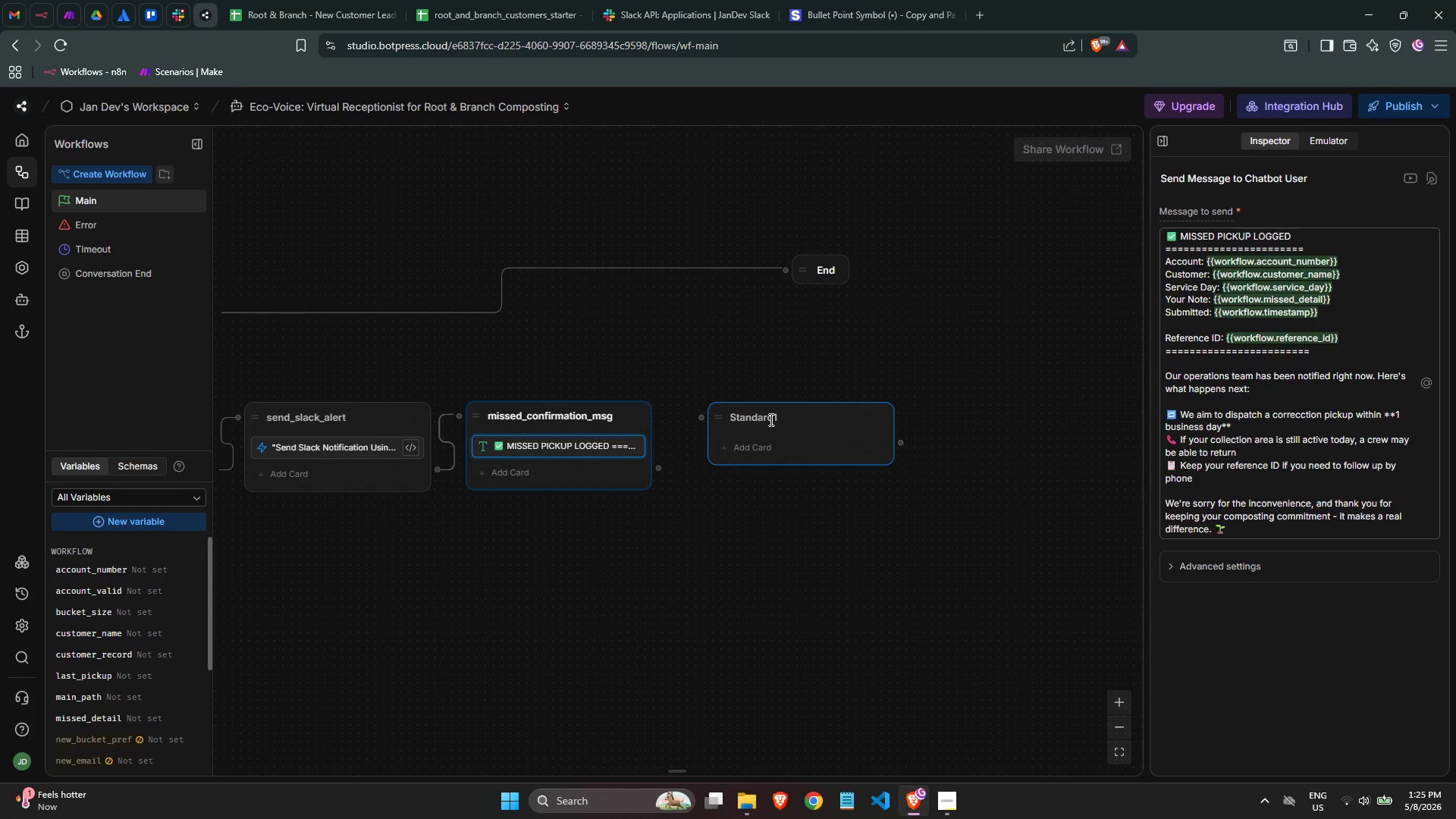 
double_click([770, 419])
 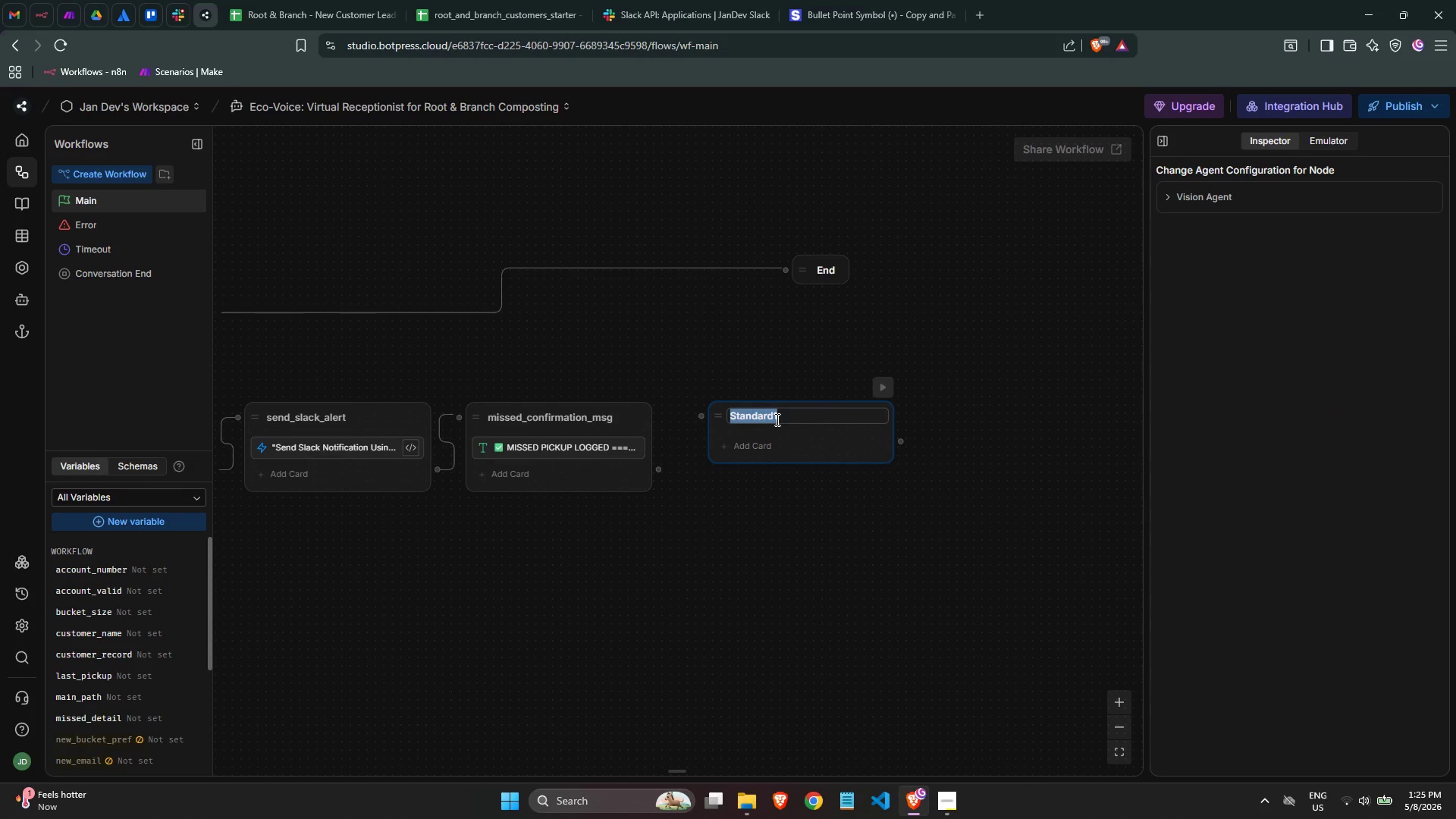 
type(post_missed_menu)
 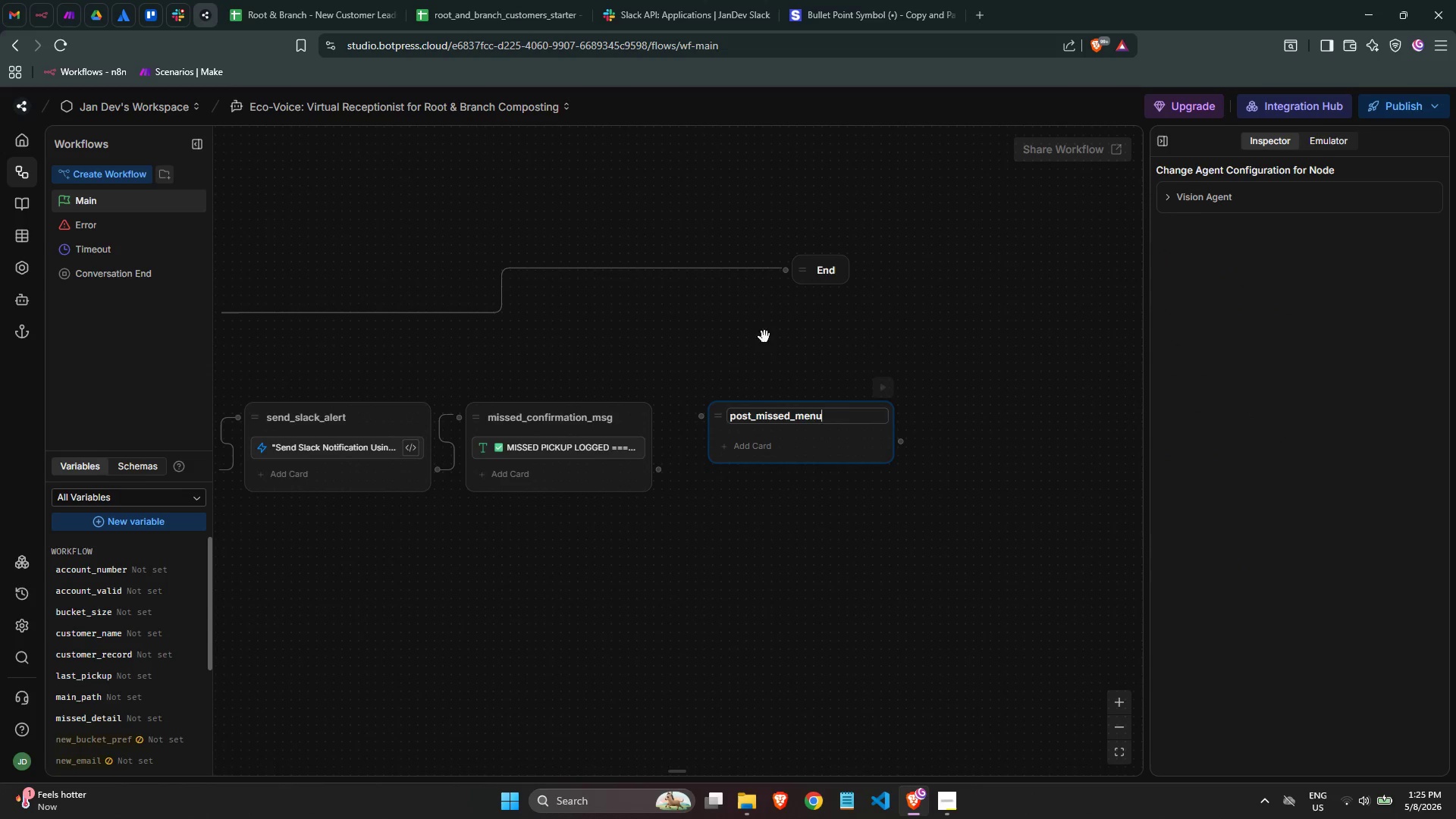 
left_click([735, 344])
 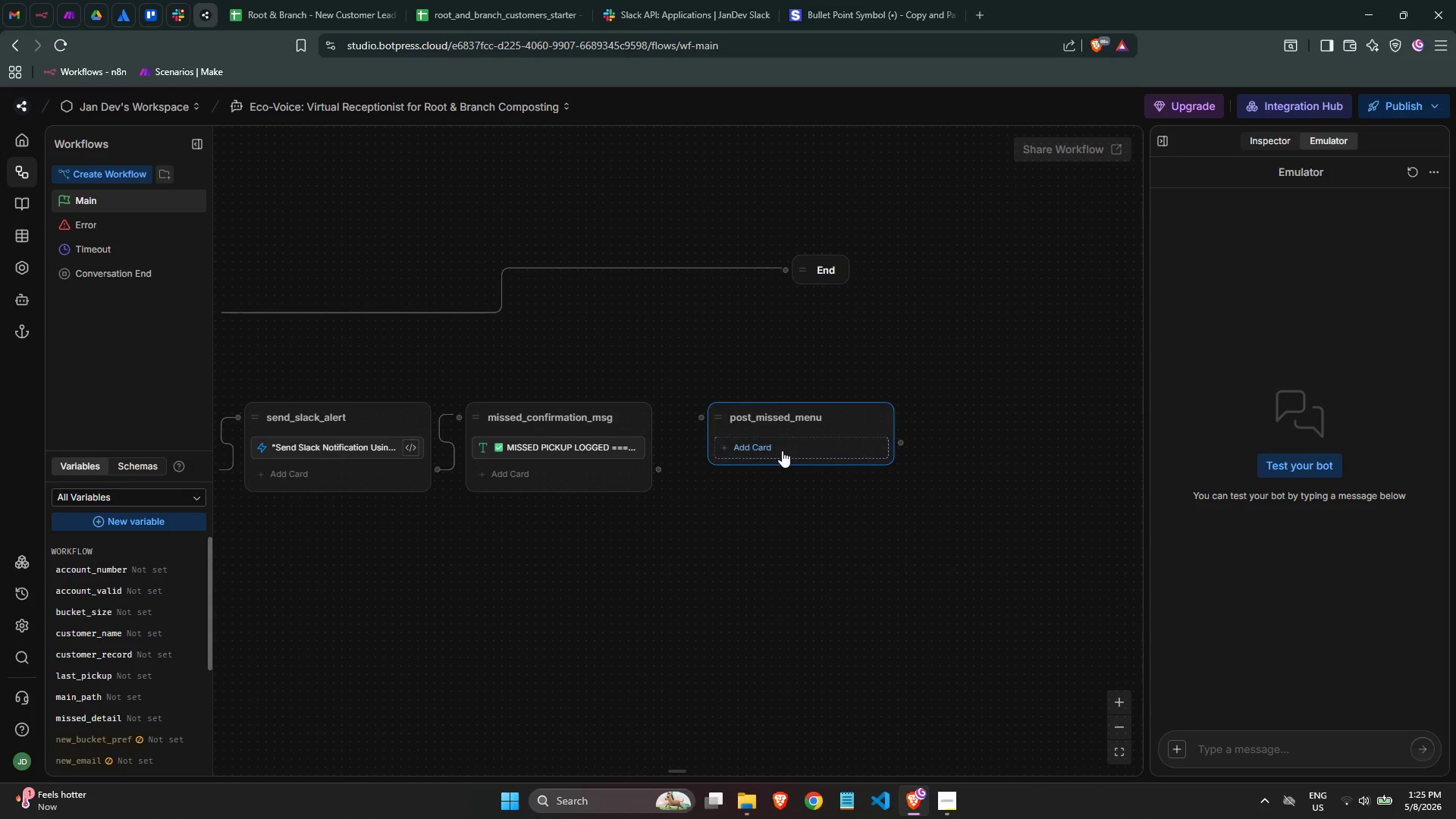 
left_click([782, 450])
 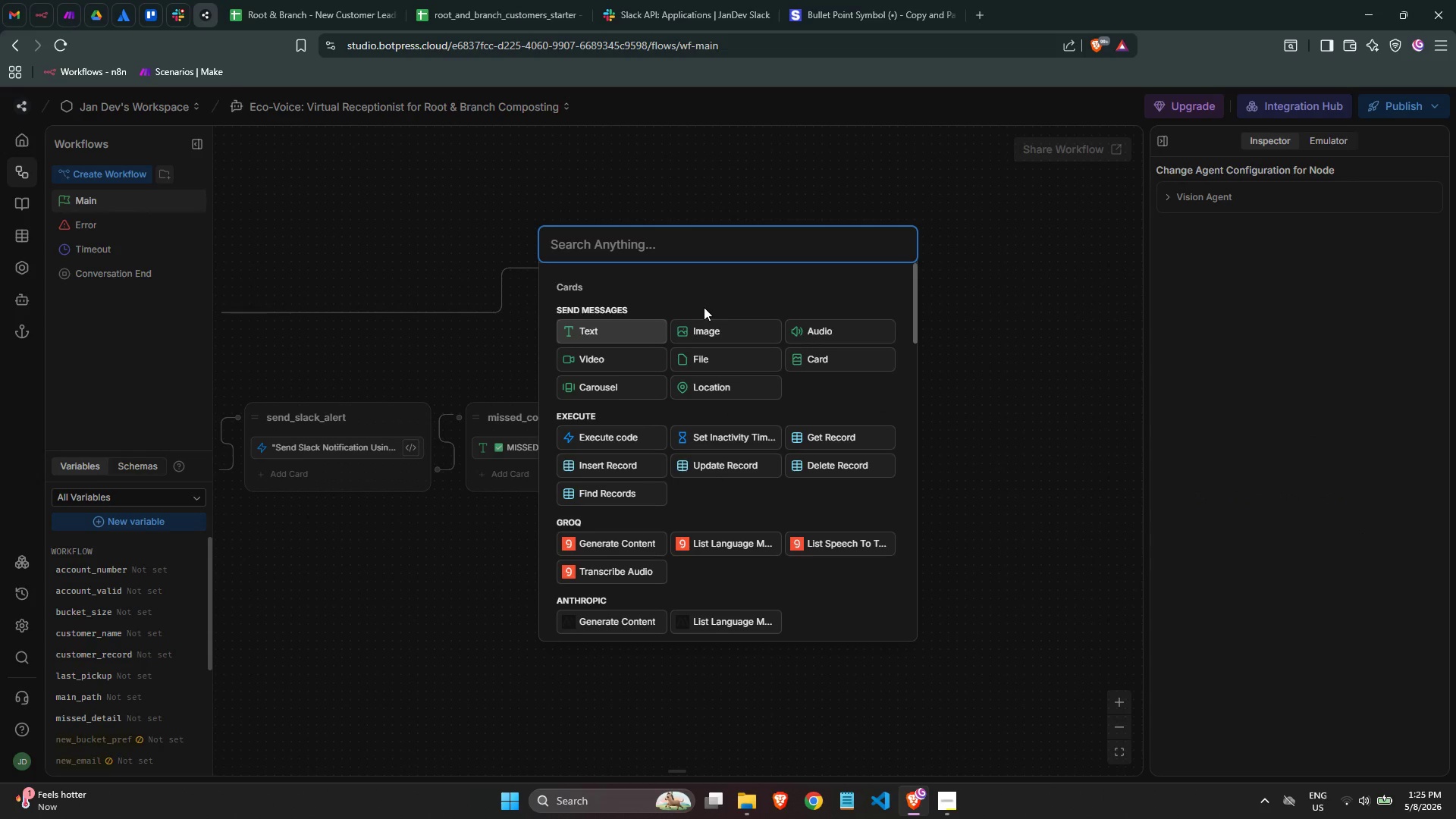 
mouse_move([659, 329])
 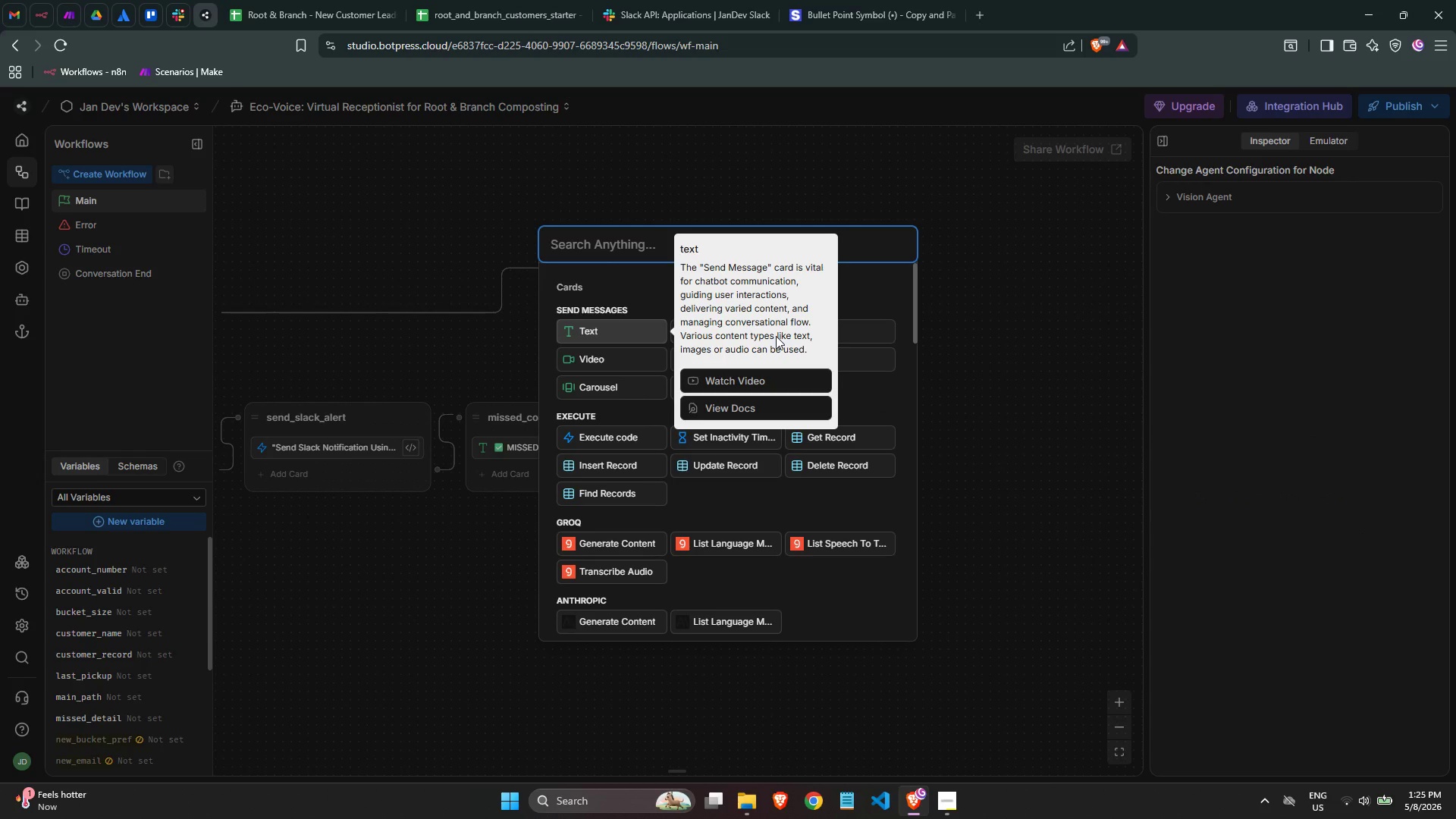 
type(singl)
 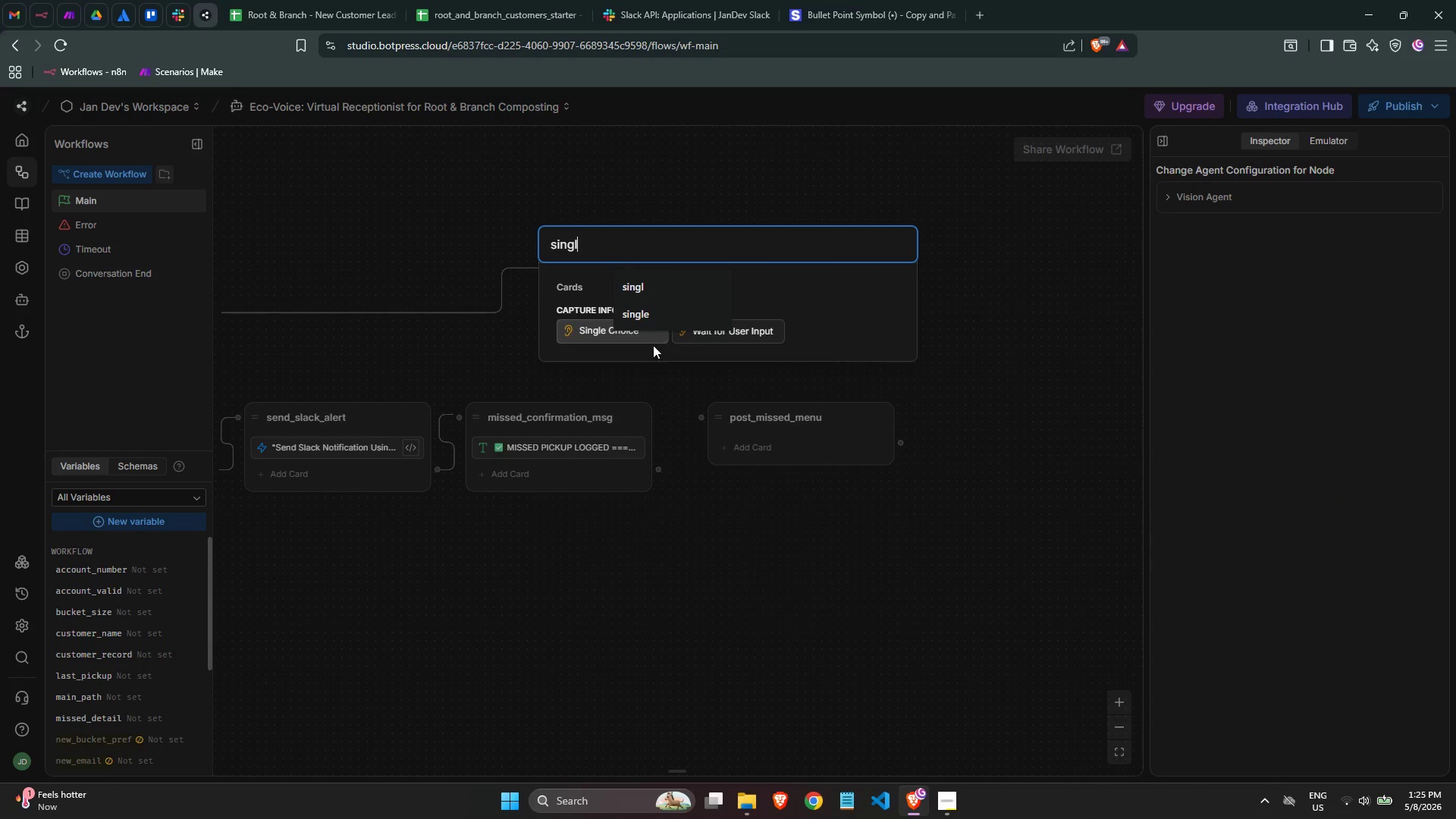 
left_click([605, 337])
 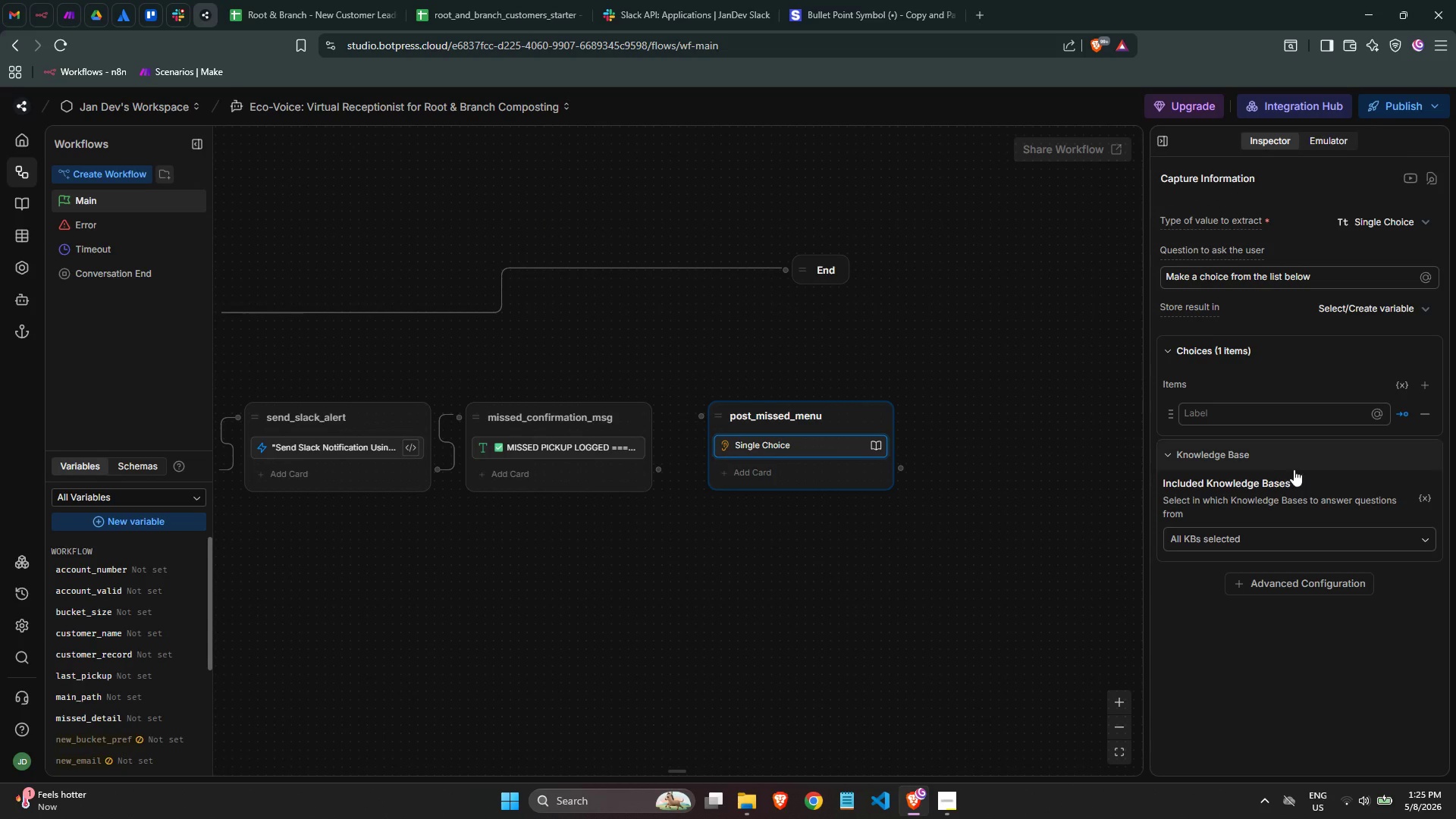 
left_click([1282, 529])
 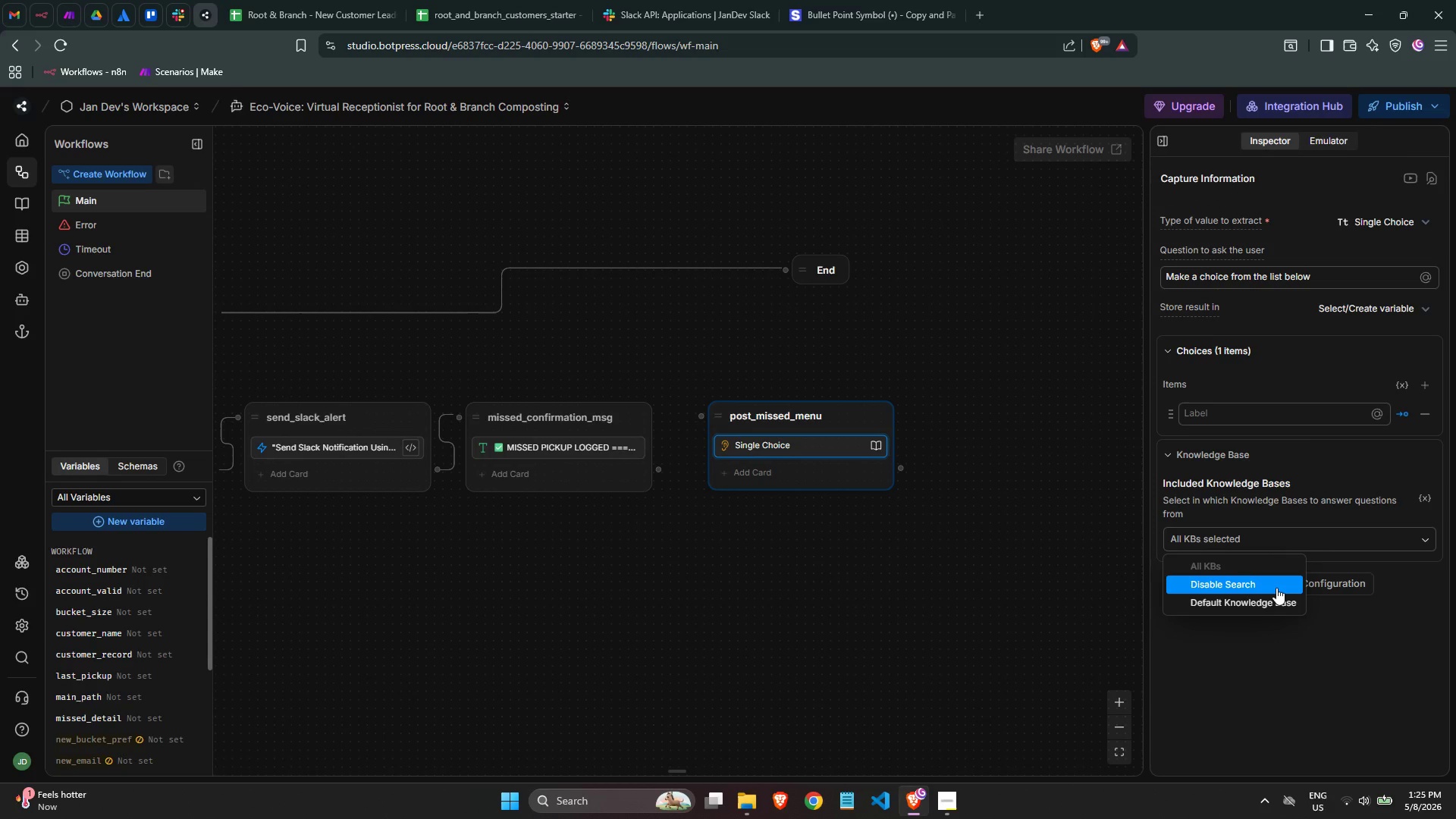 
left_click([1276, 588])
 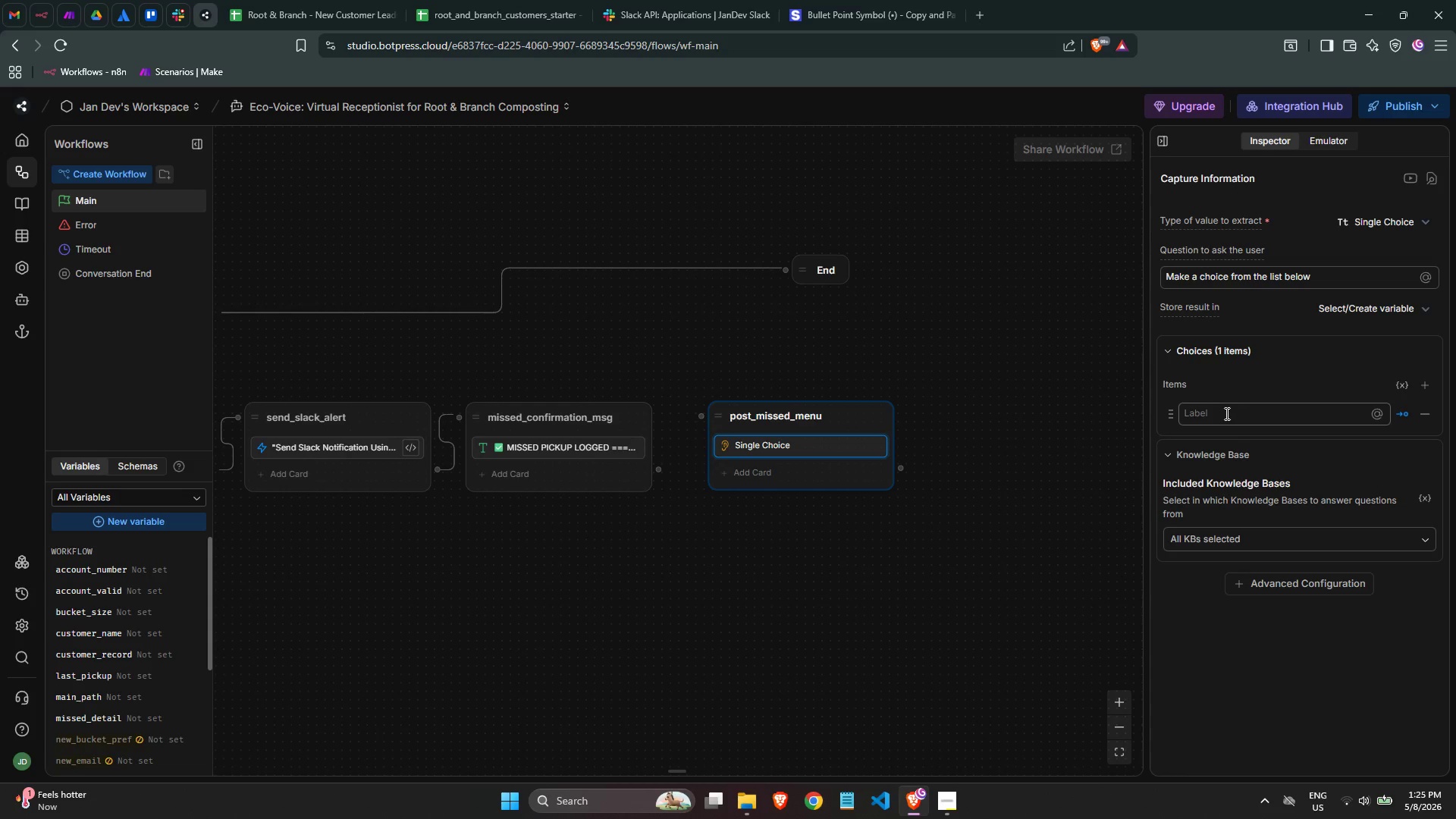 
wait(8.17)
 